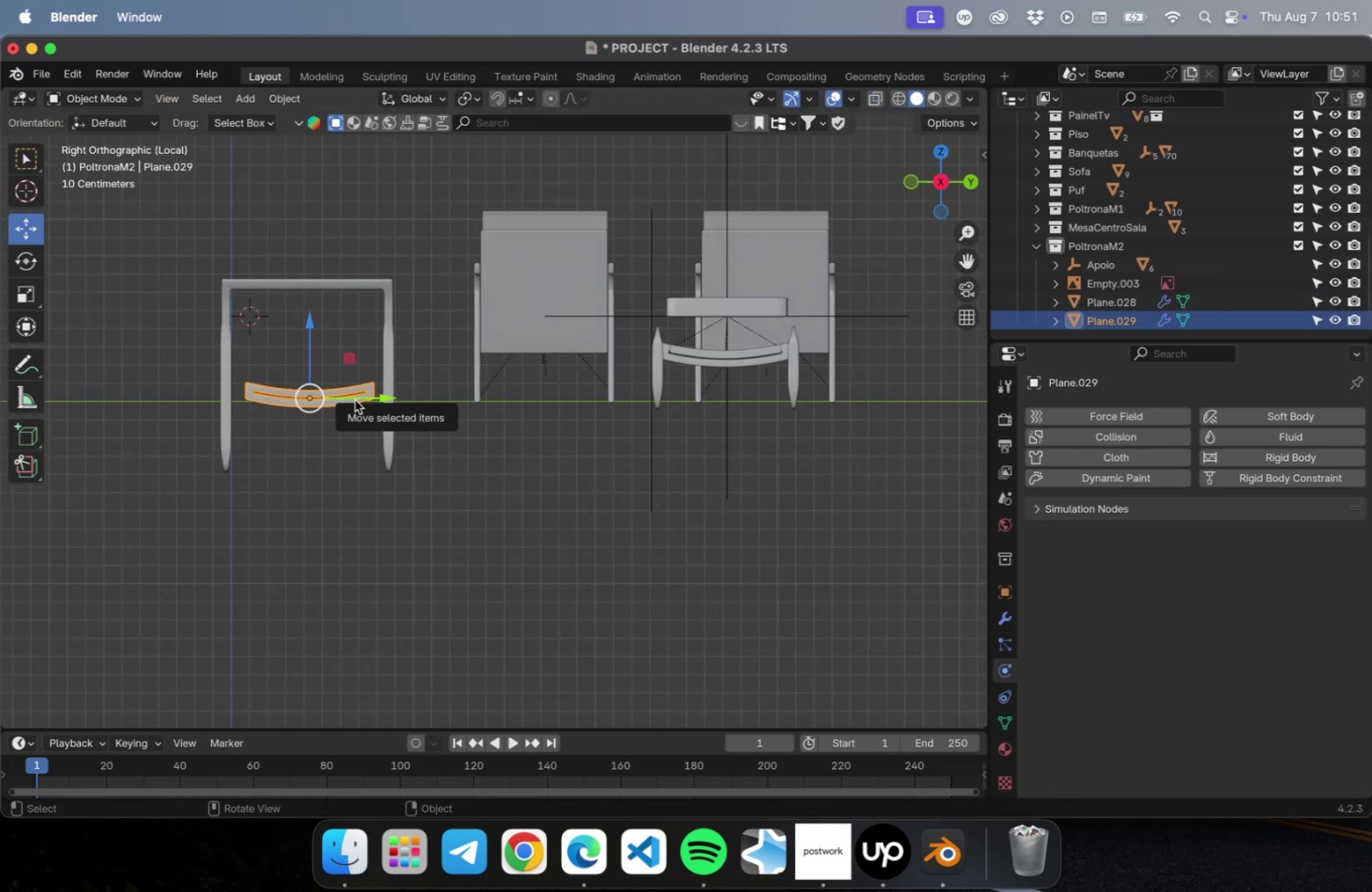 
key(NumLock)
 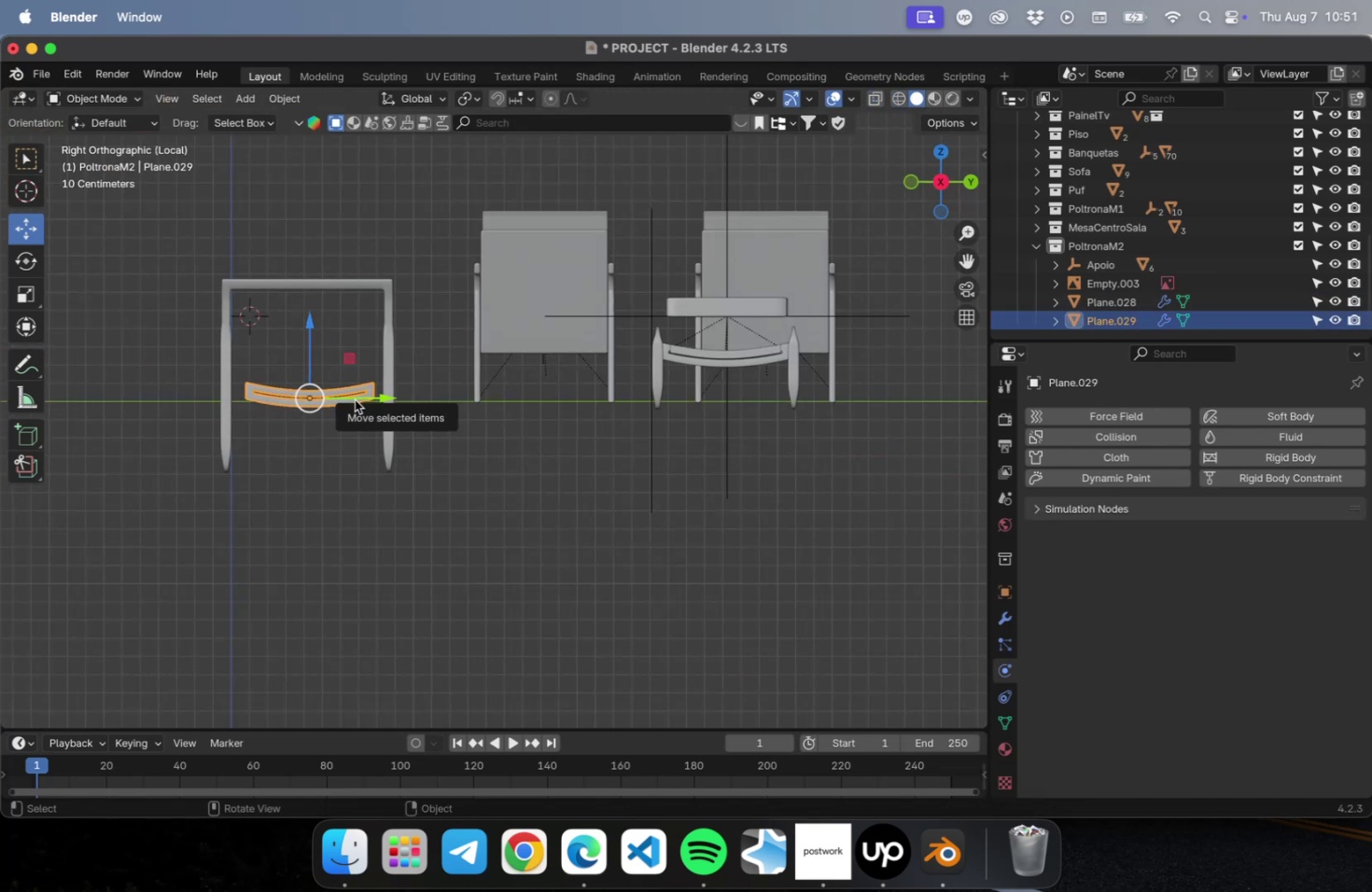 
key(NumpadDecimal)
 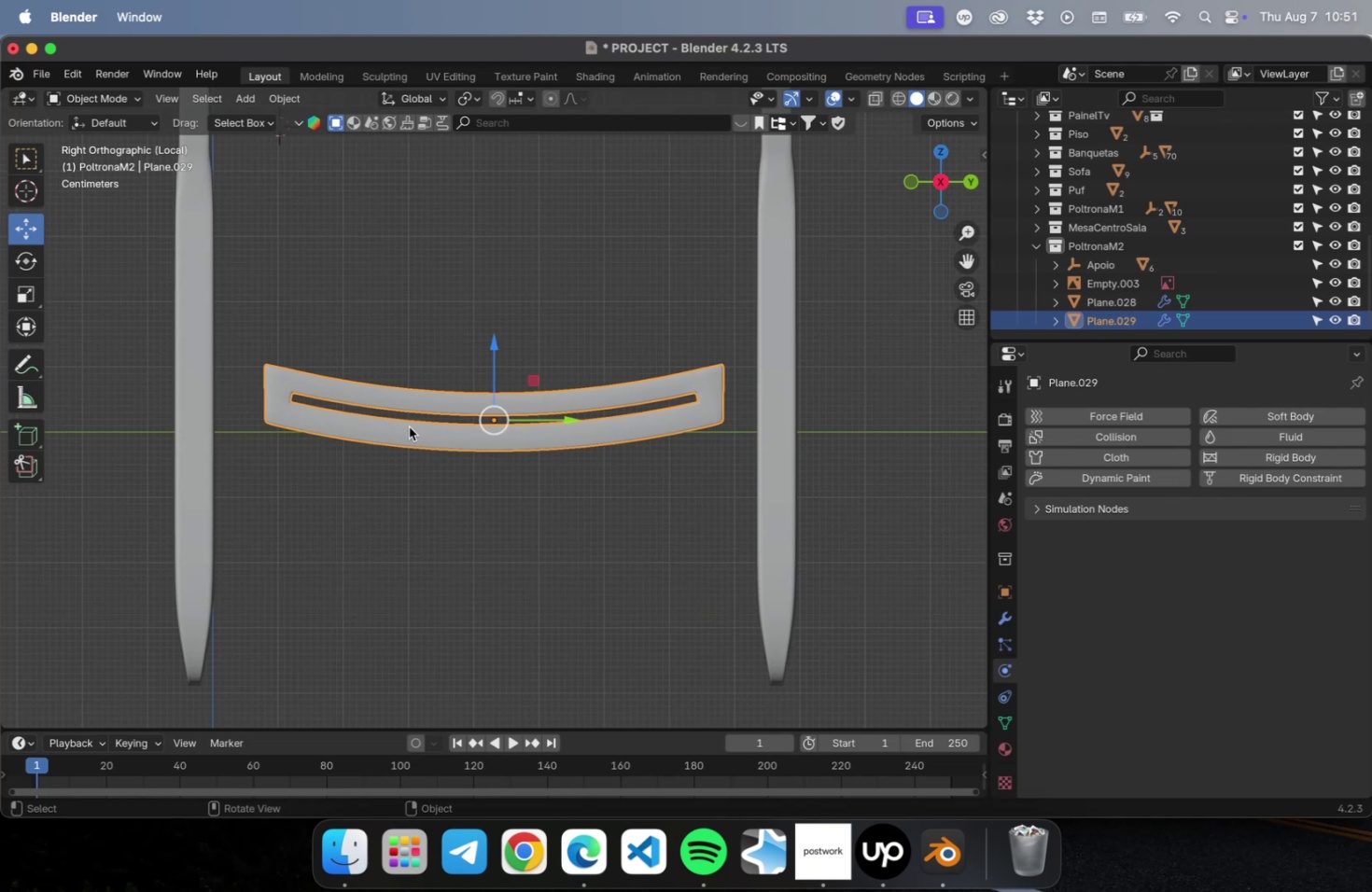 
key(Tab)
 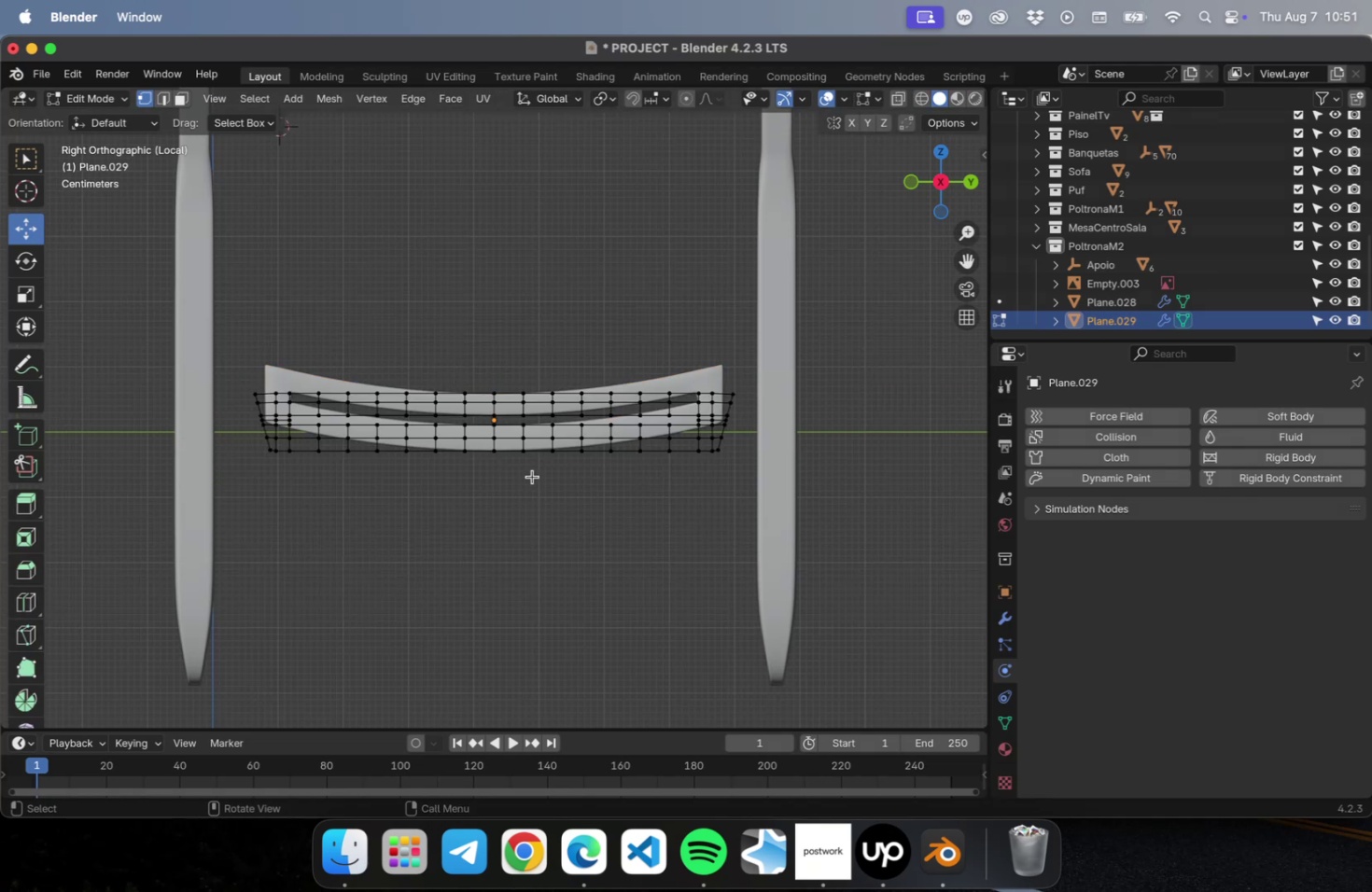 
left_click_drag(start_coordinate=[765, 504], to_coordinate=[165, 263])
 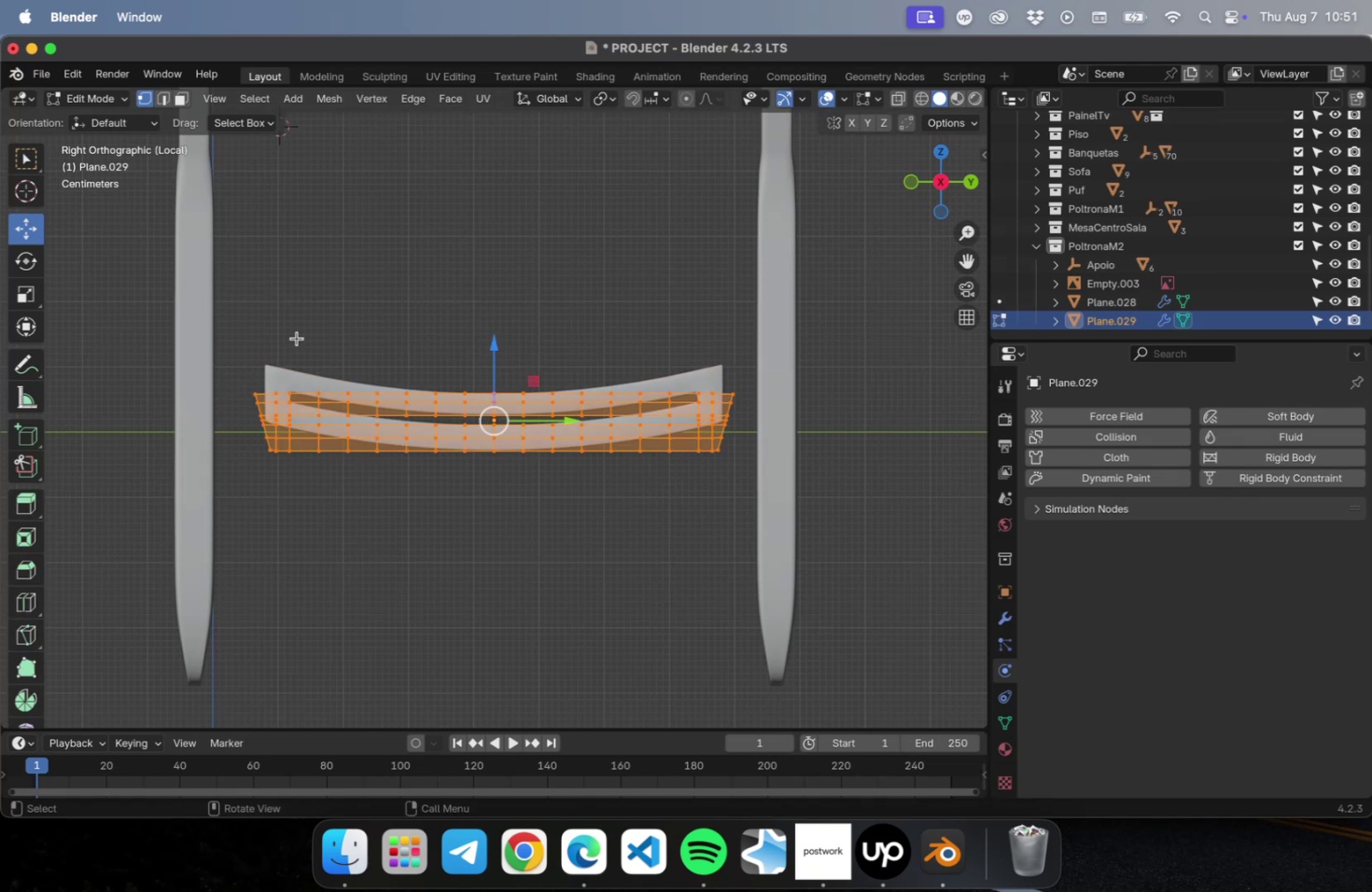 
mouse_move([25, 253])
 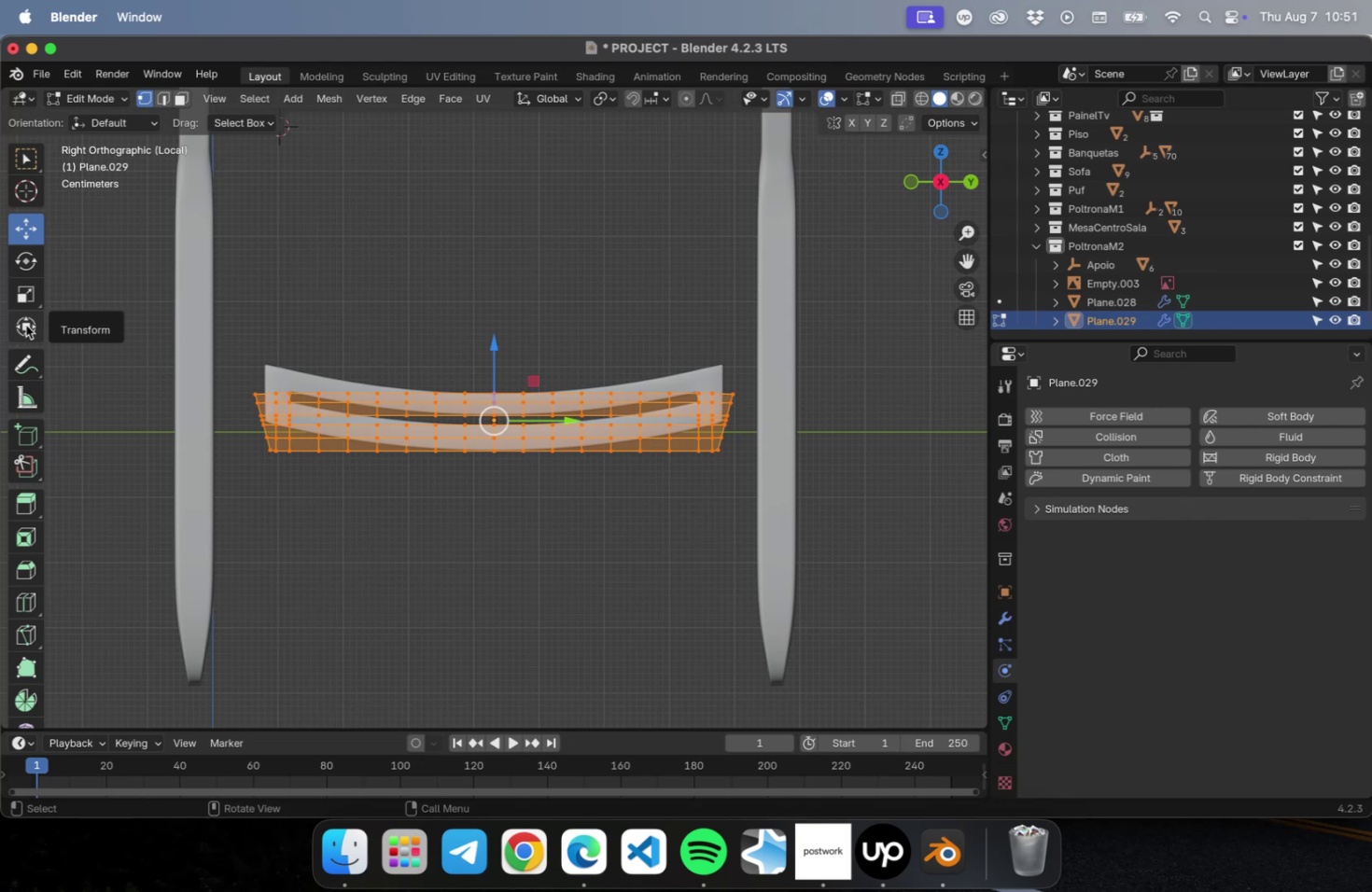 
left_click([27, 294])
 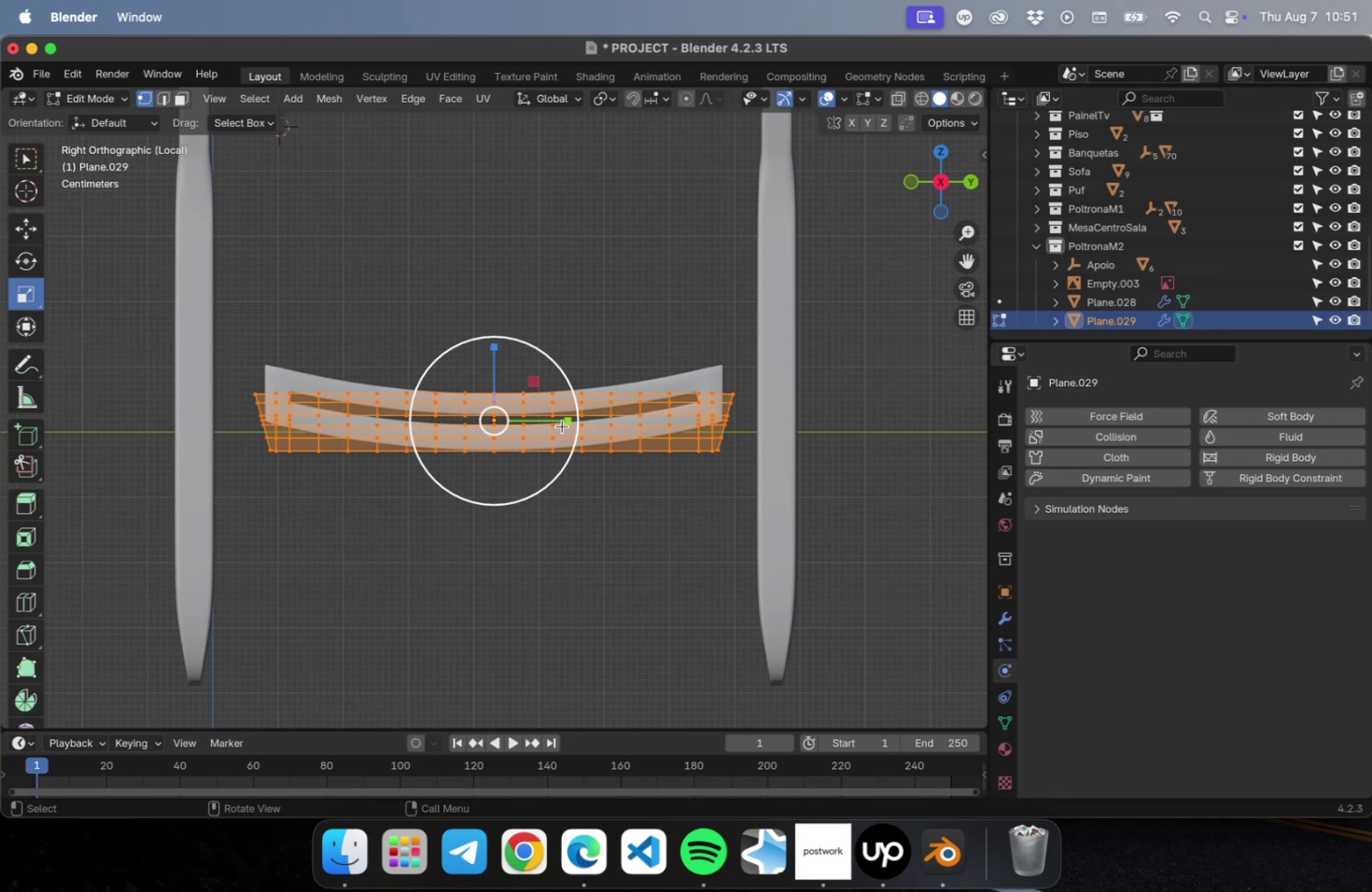 
left_click_drag(start_coordinate=[565, 422], to_coordinate=[582, 420])
 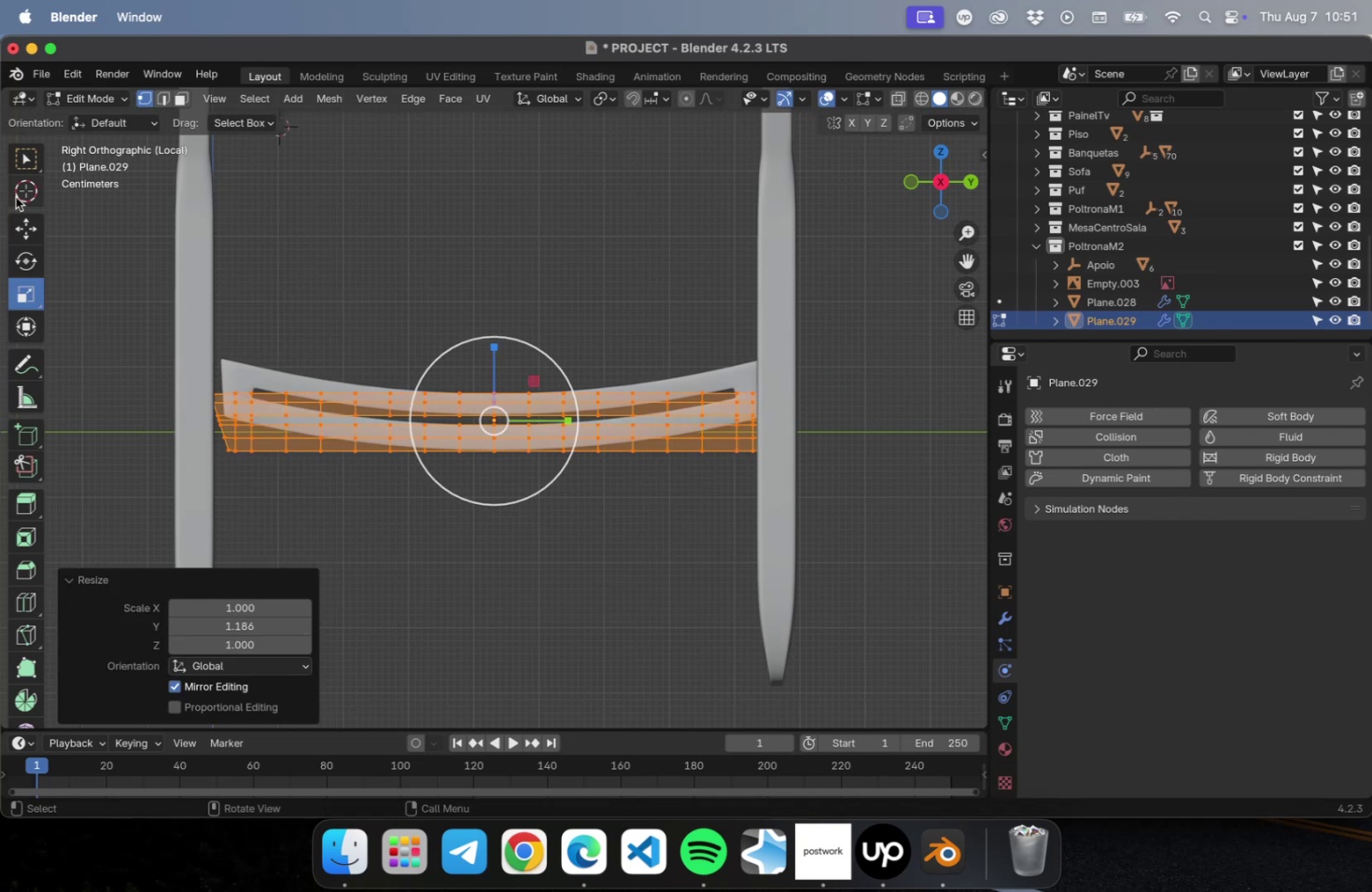 
left_click([27, 226])
 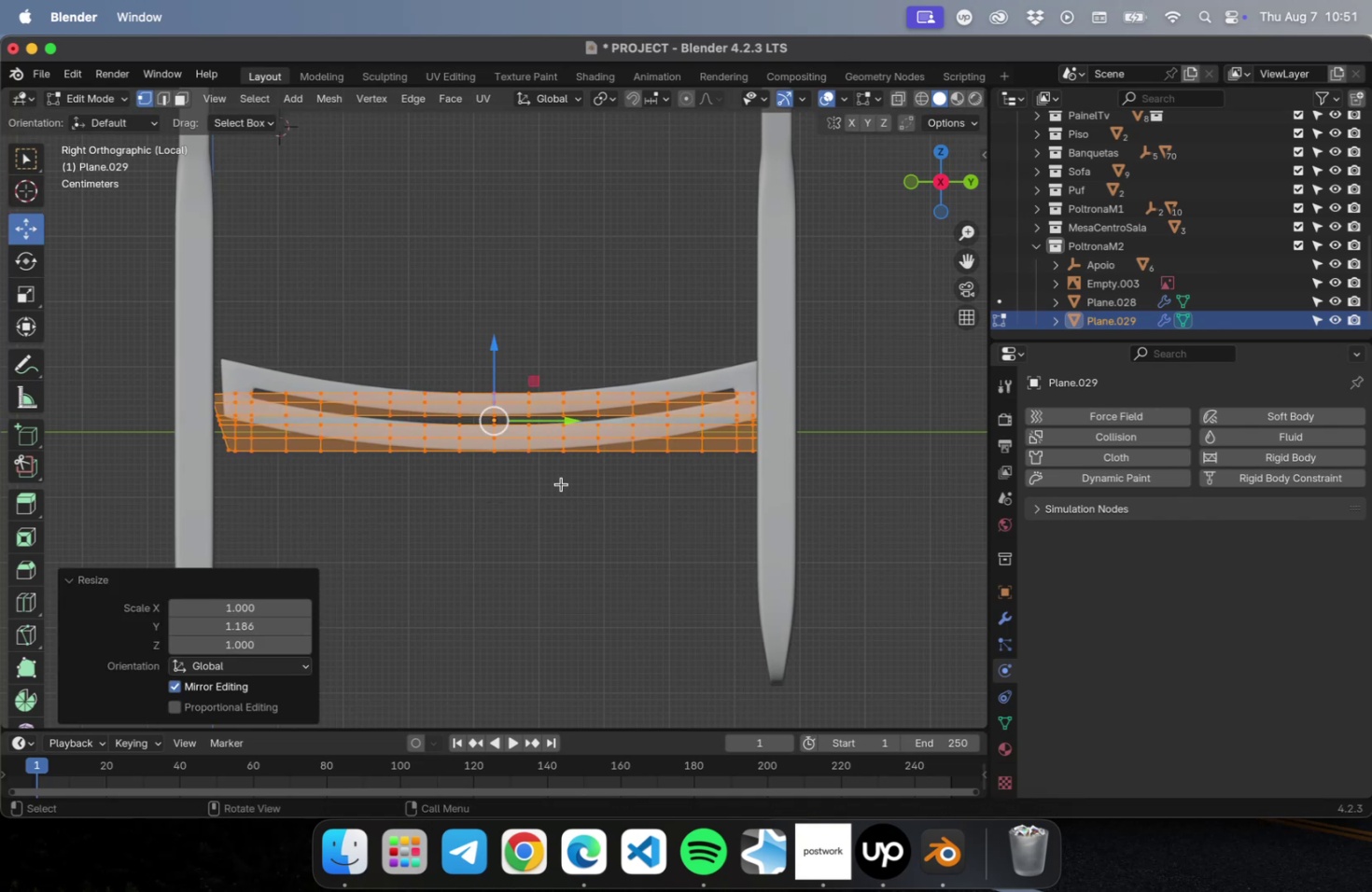 
left_click([561, 499])
 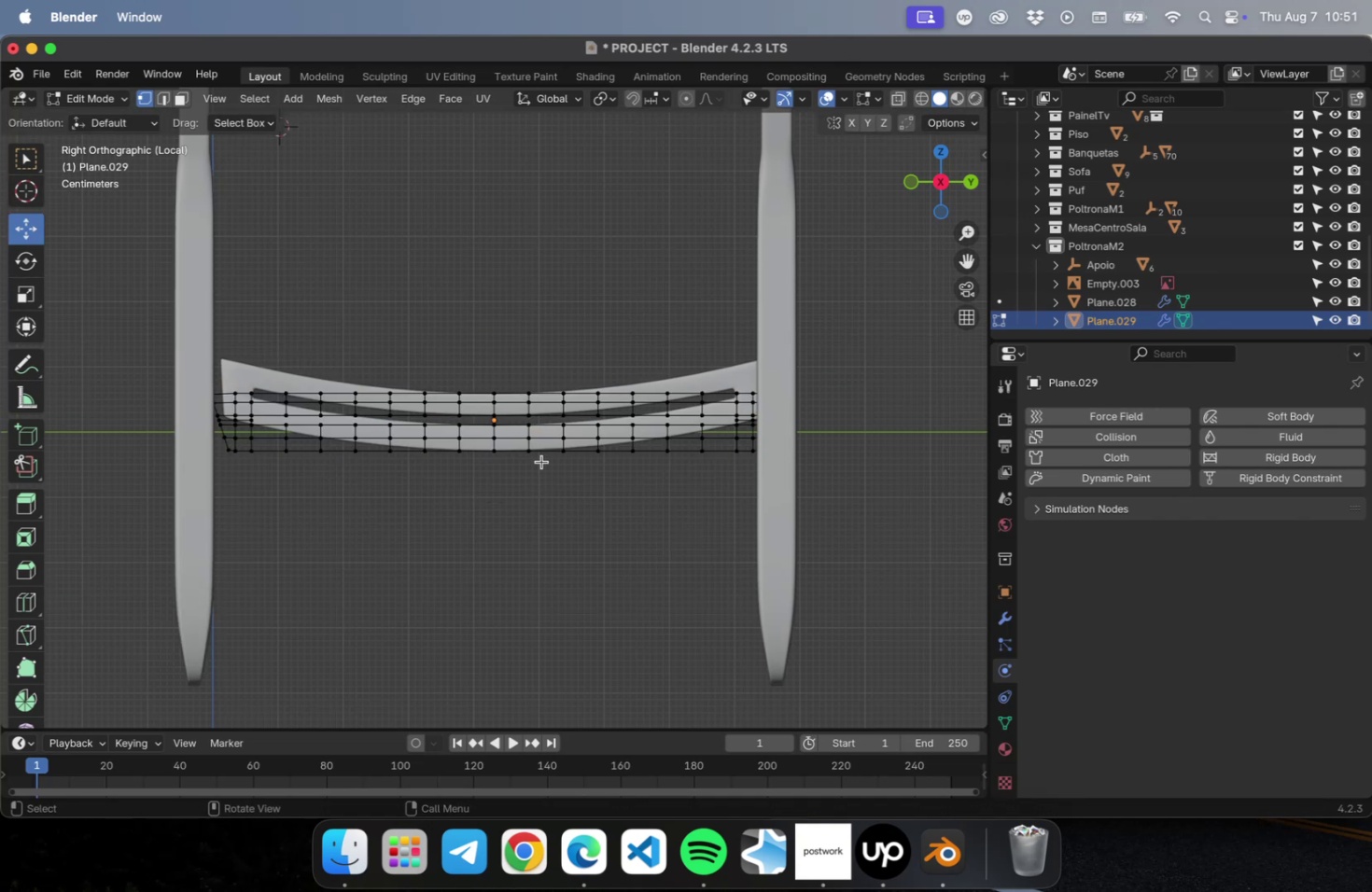 
key(Tab)
 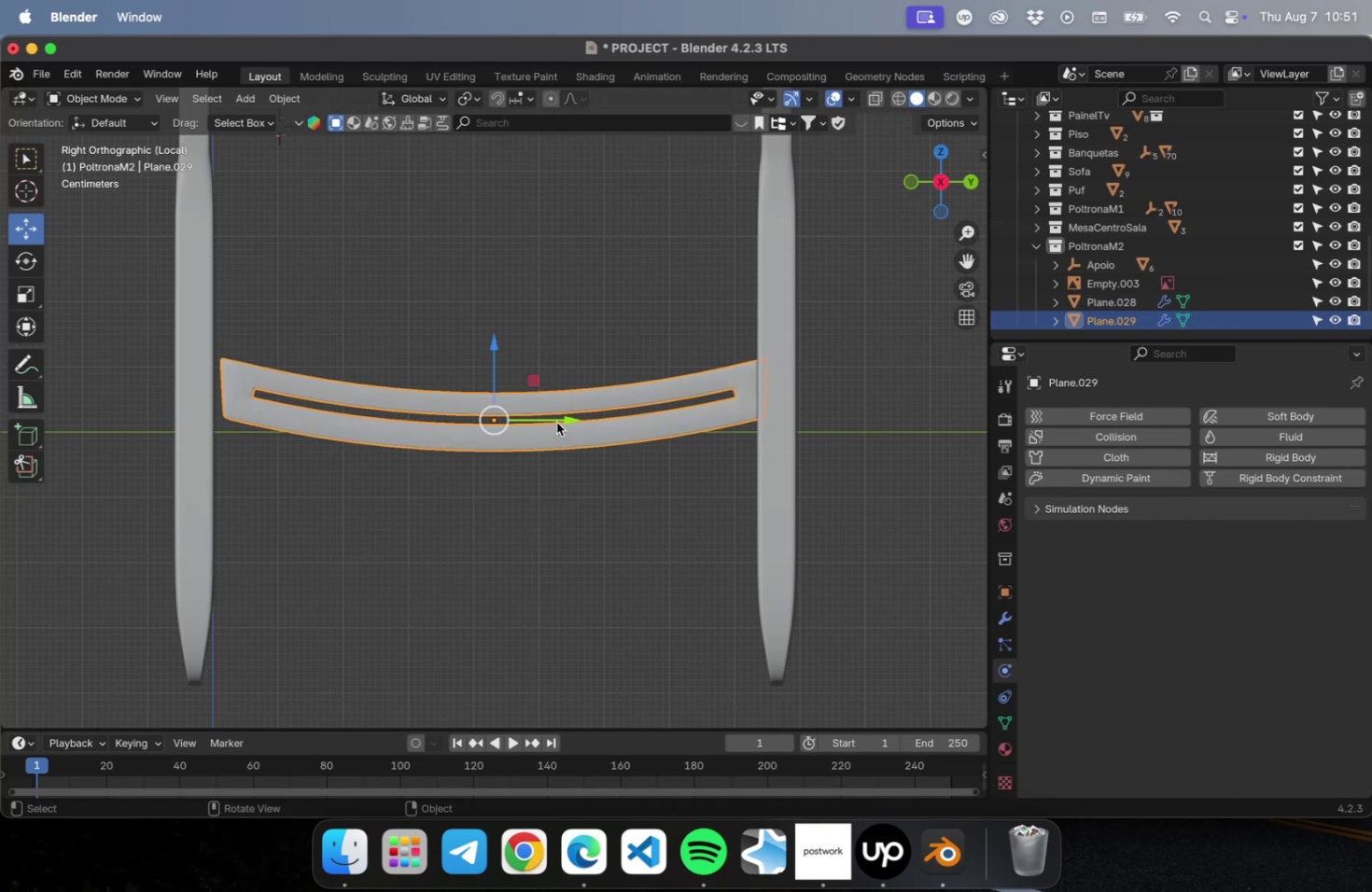 
left_click_drag(start_coordinate=[556, 421], to_coordinate=[544, 425])
 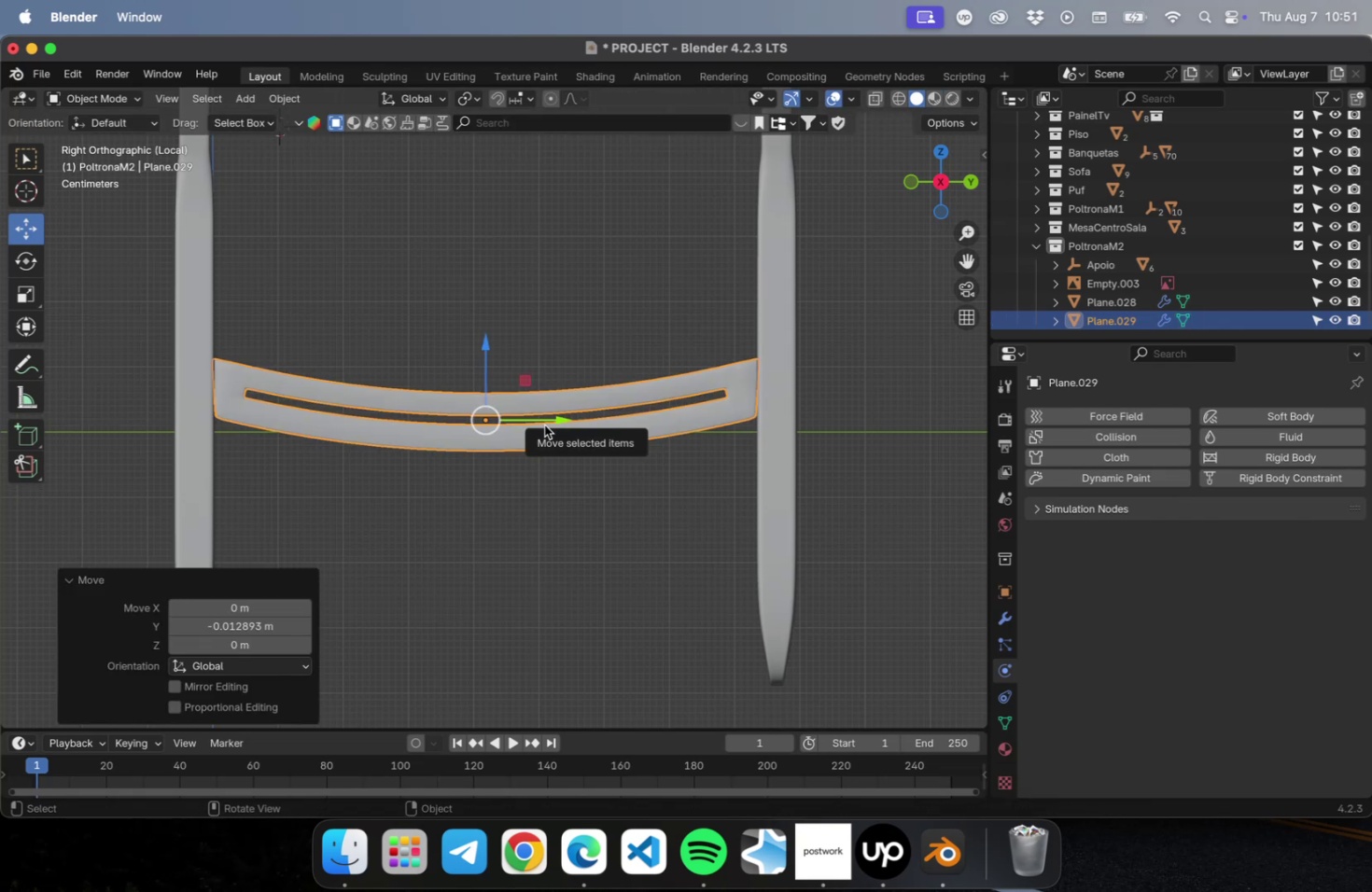 
key(Tab)
 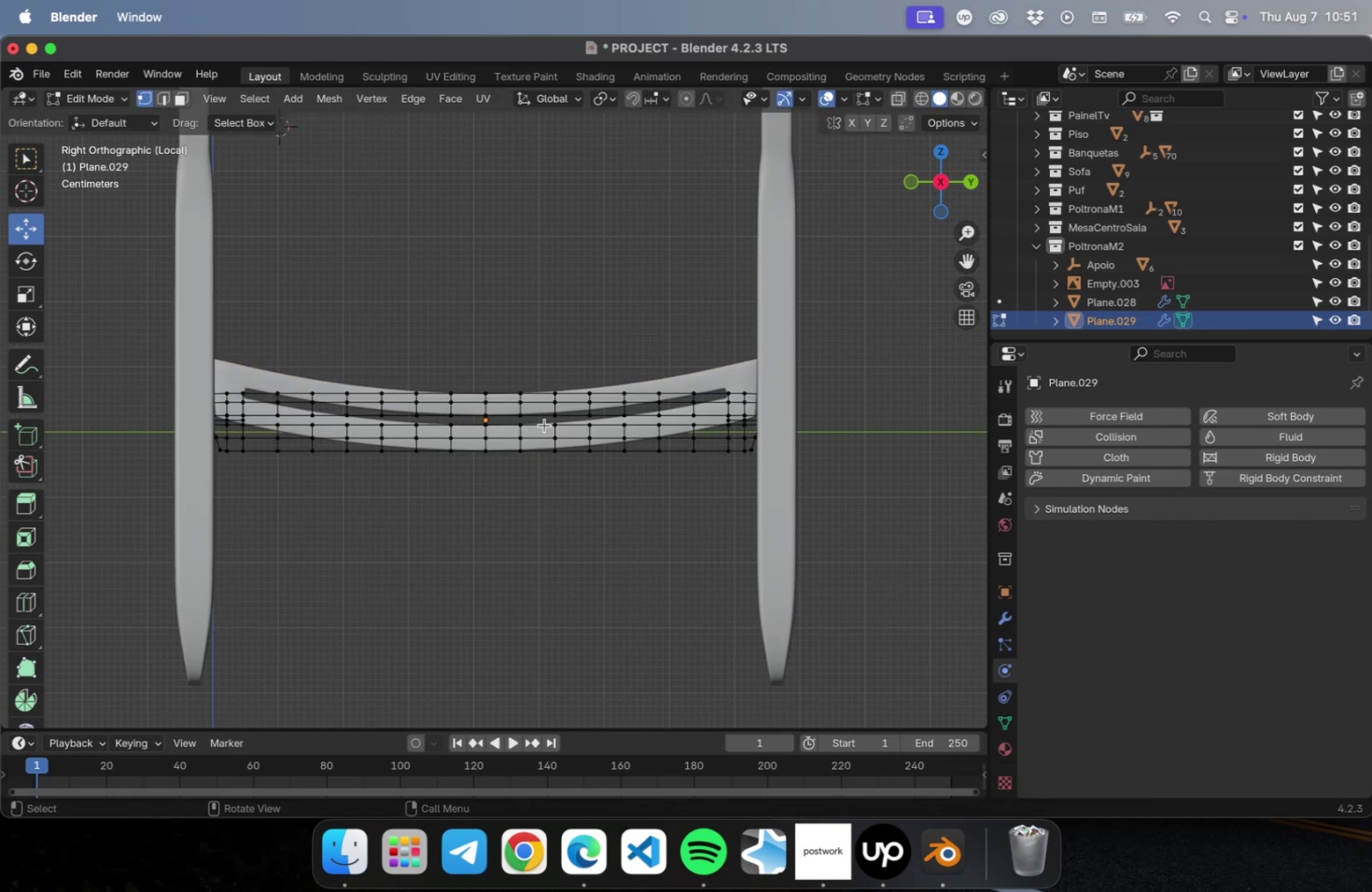 
key(A)
 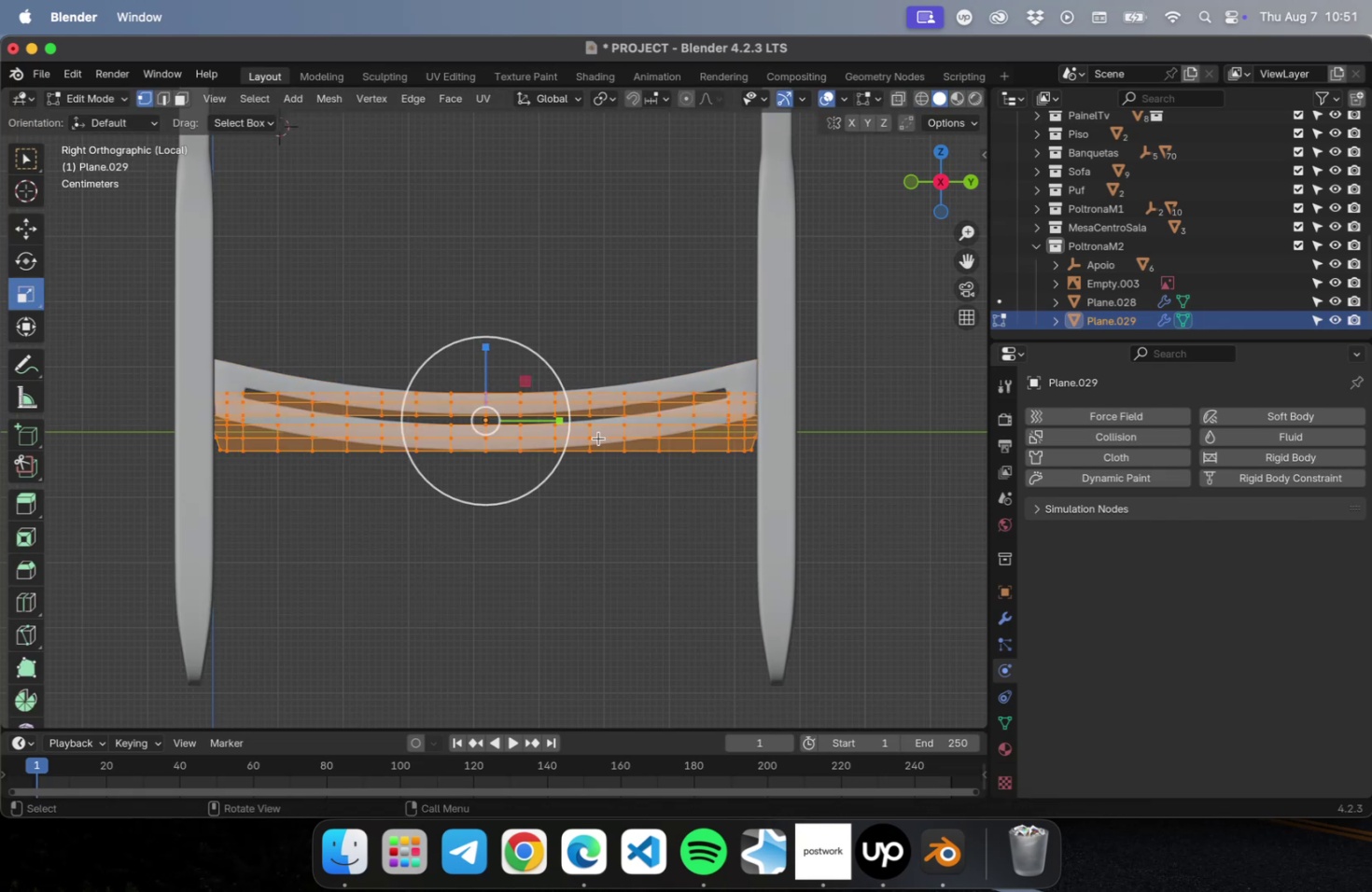 
left_click_drag(start_coordinate=[562, 422], to_coordinate=[567, 420])
 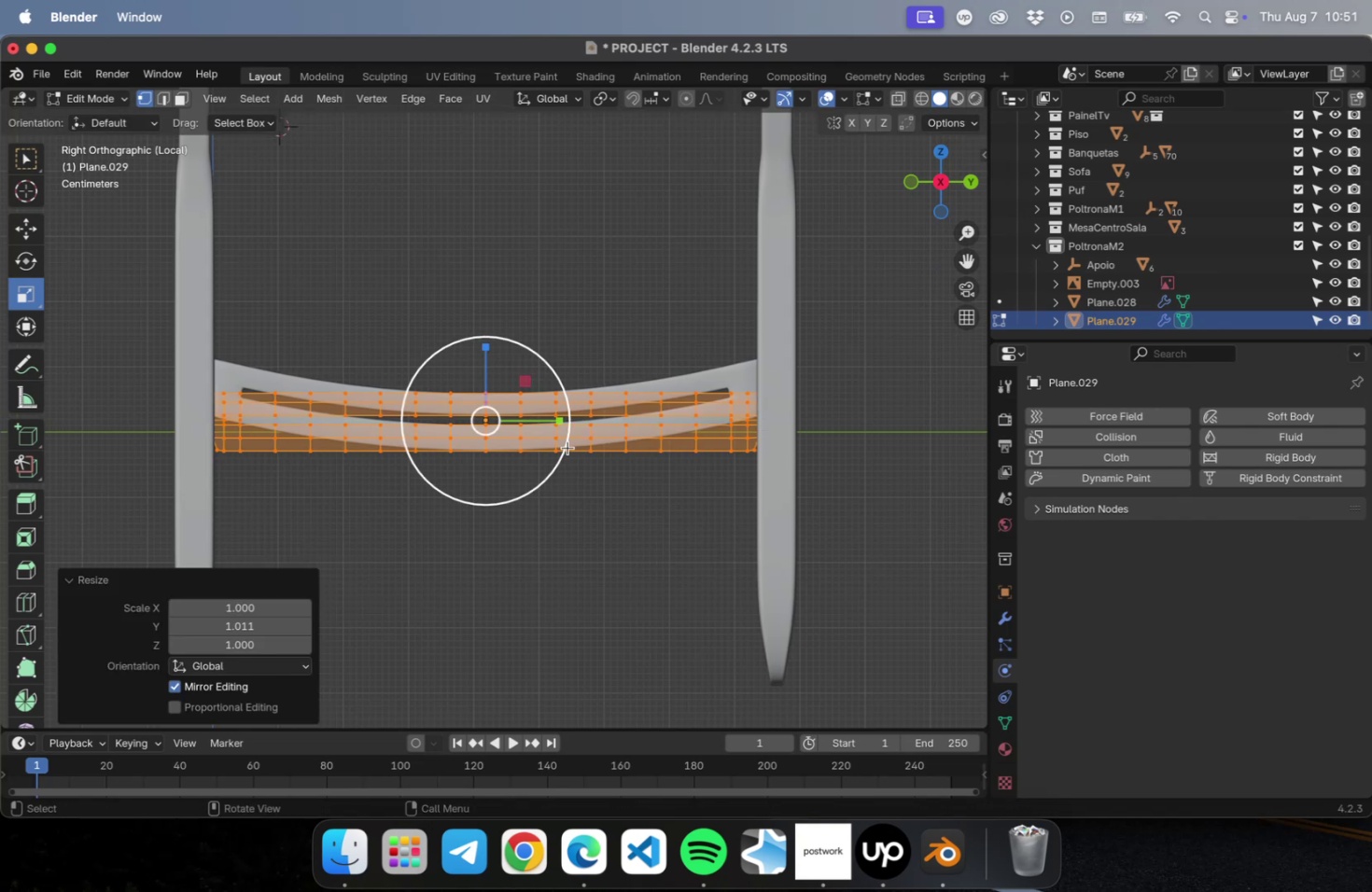 
key(Tab)
 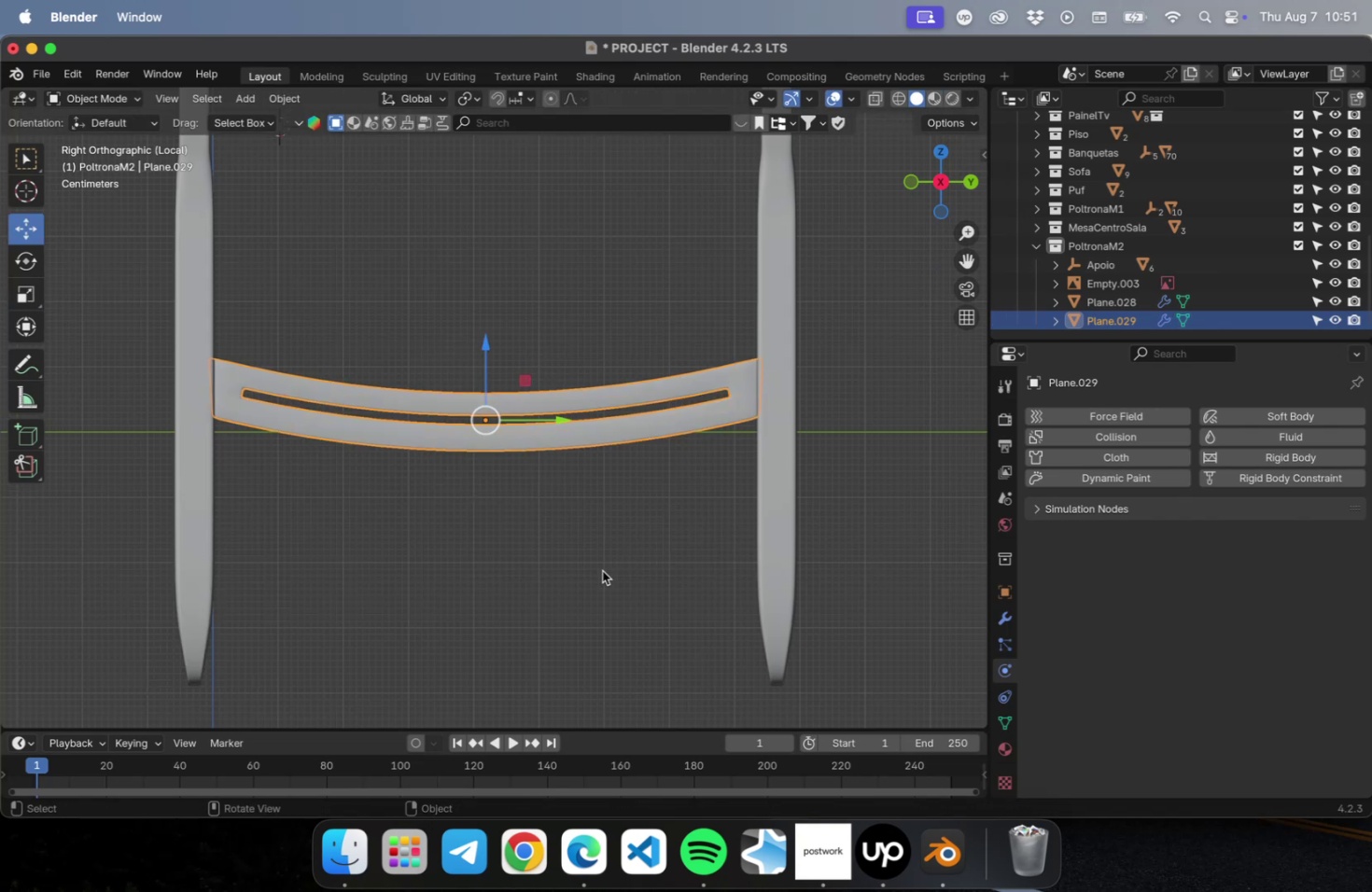 
left_click([560, 555])
 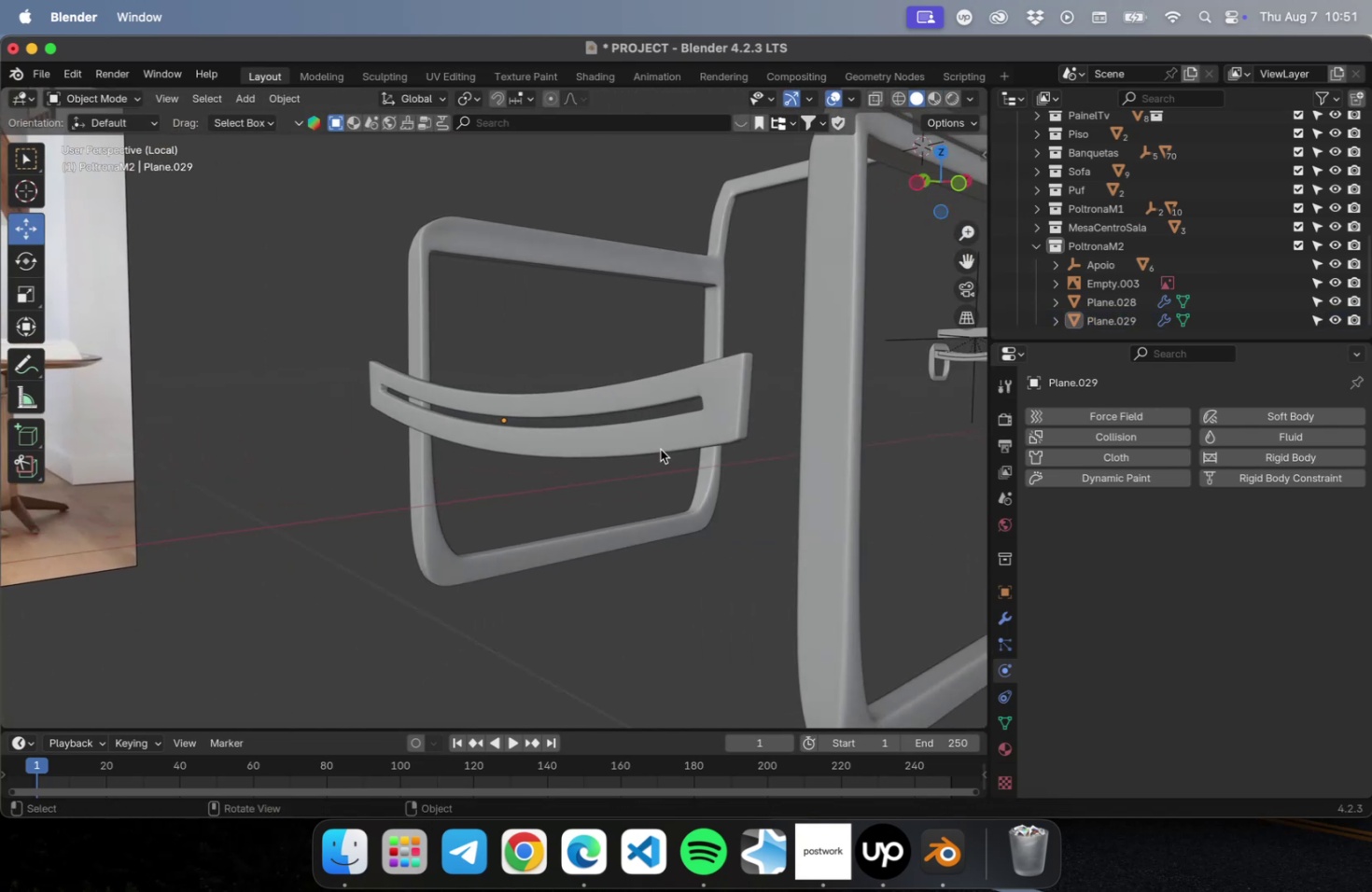 
key(NumLock)
 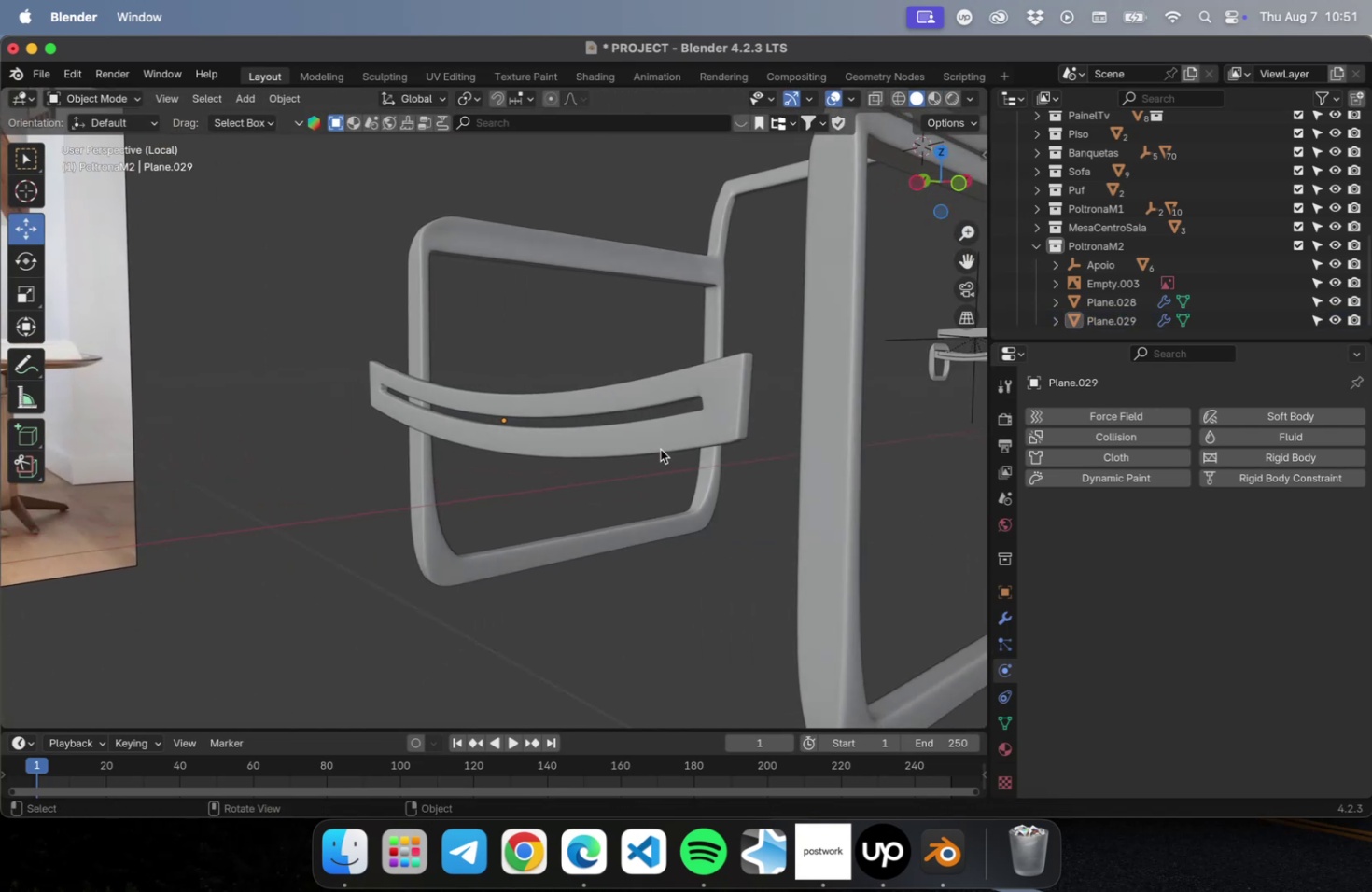 
key(Numpad1)
 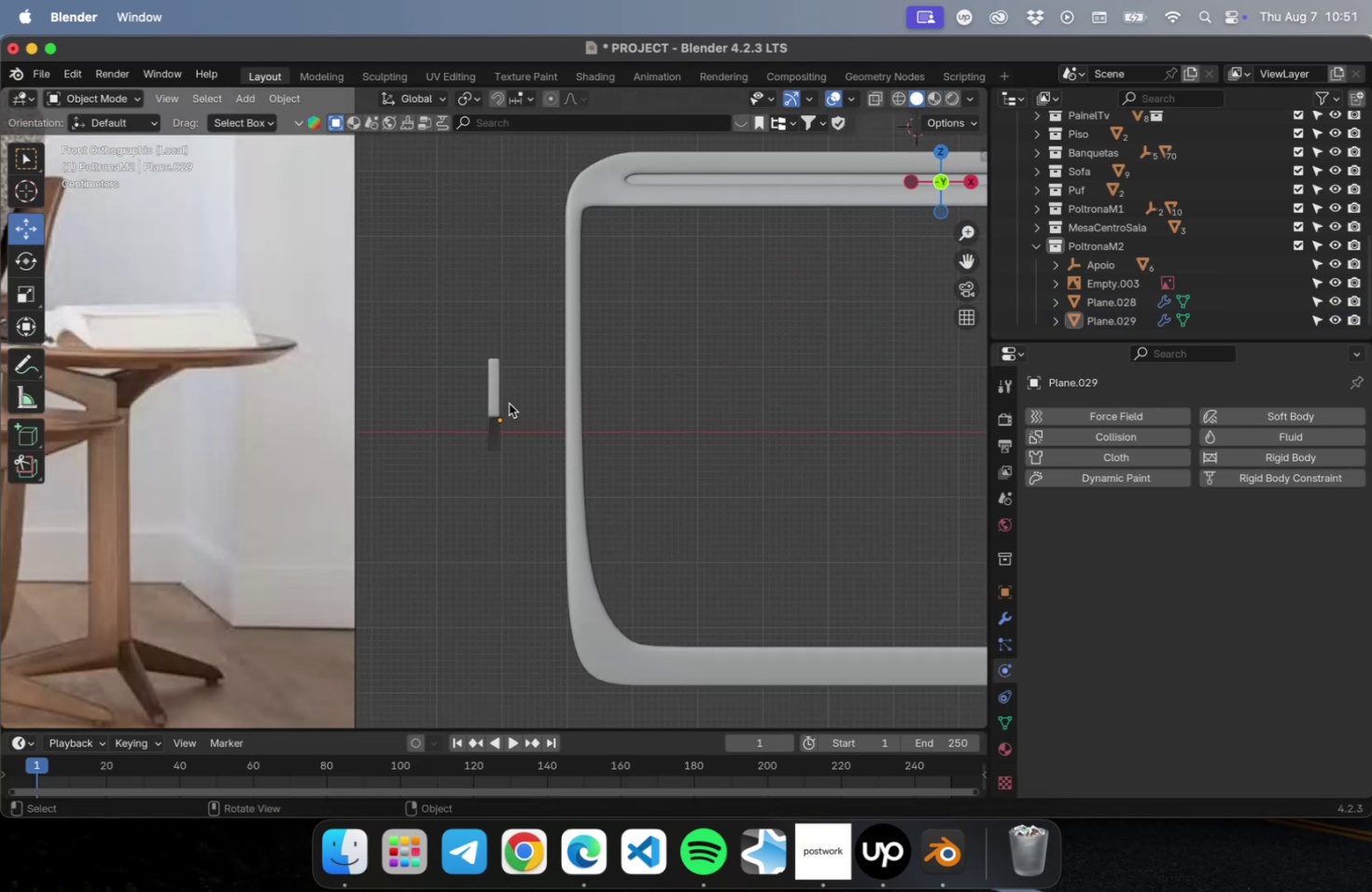 
left_click_drag(start_coordinate=[458, 337], to_coordinate=[518, 428])
 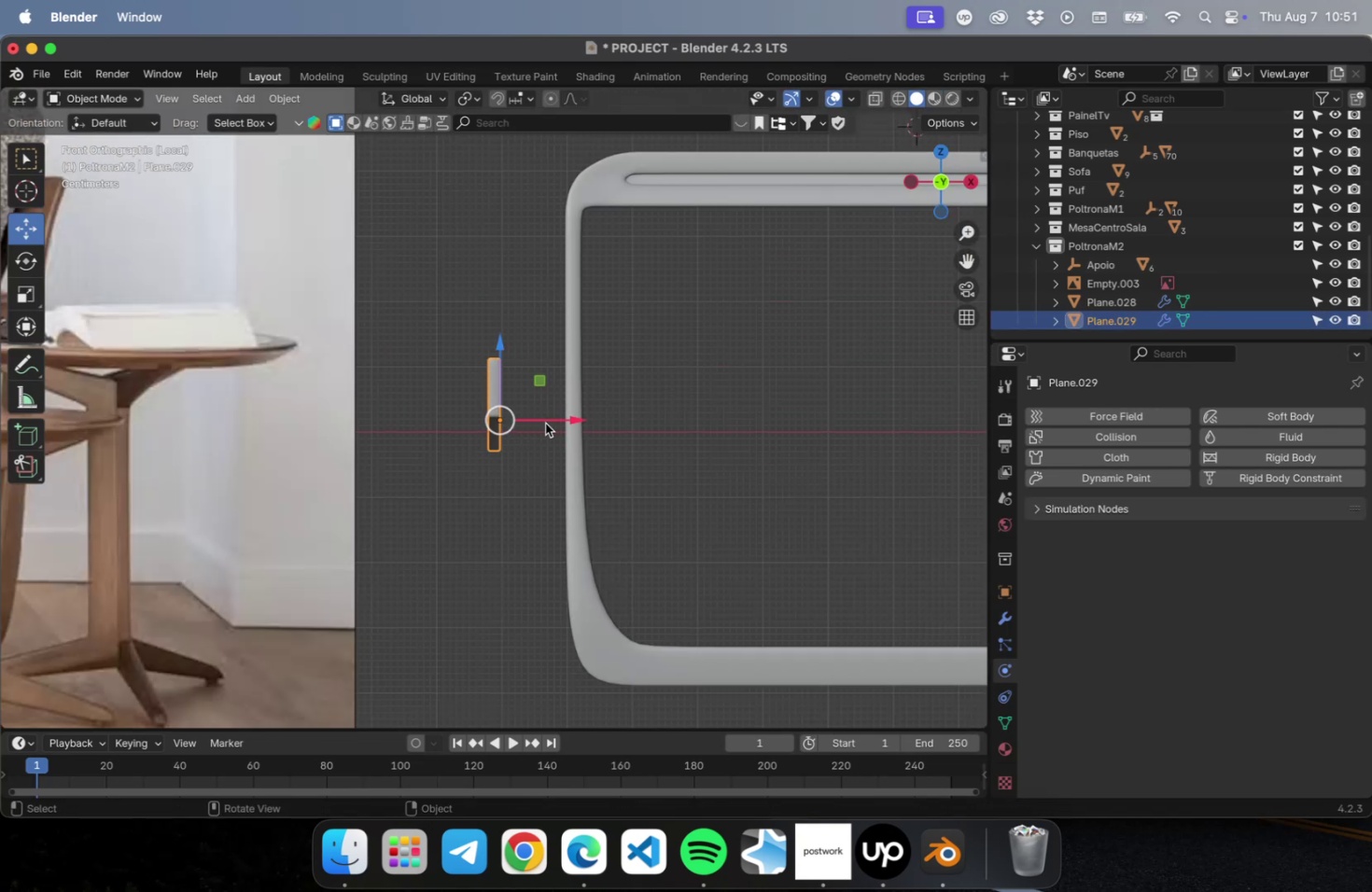 
left_click_drag(start_coordinate=[567, 419], to_coordinate=[649, 407])
 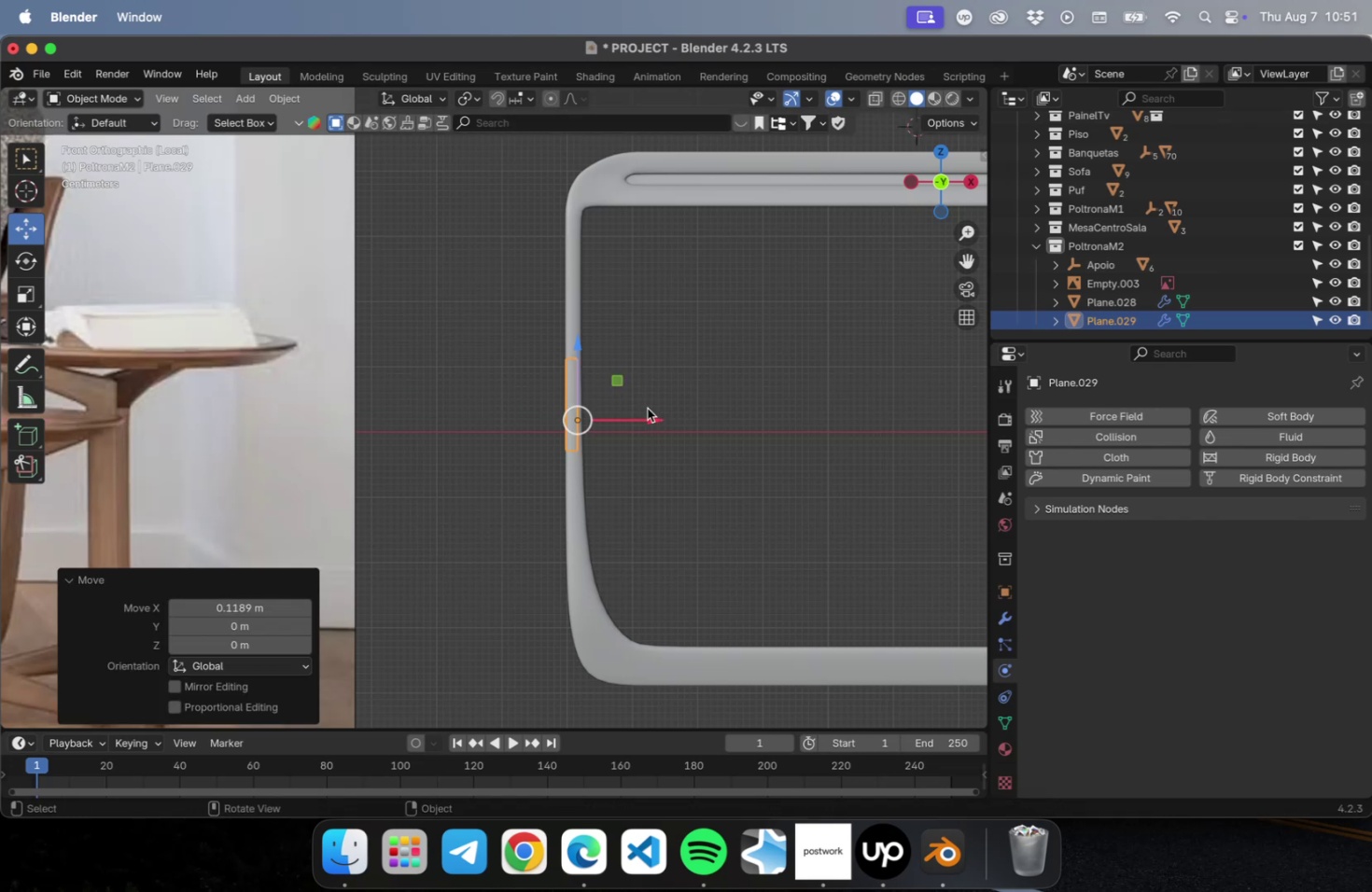 
key(NumLock)
 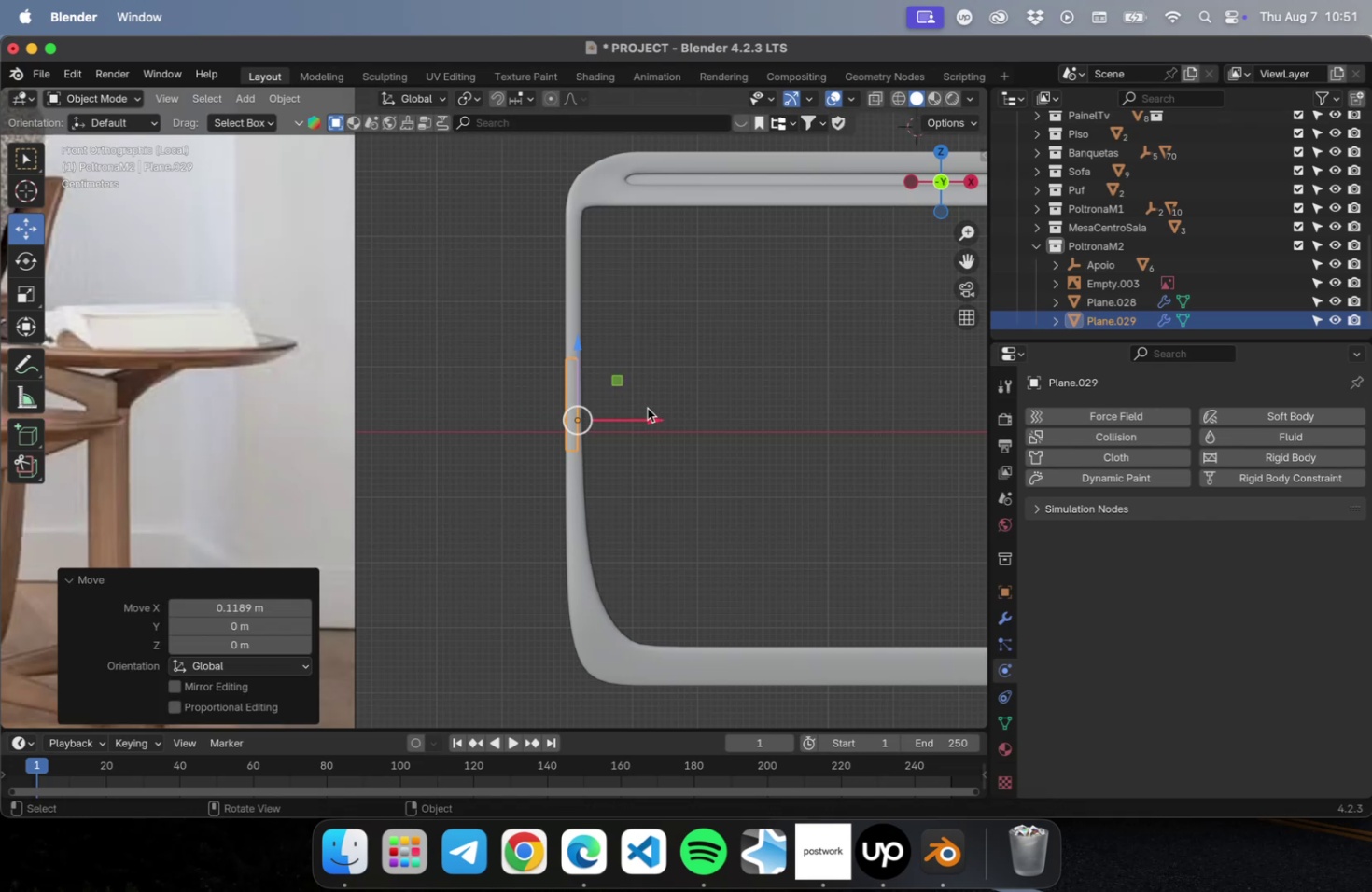 
key(NumpadDecimal)
 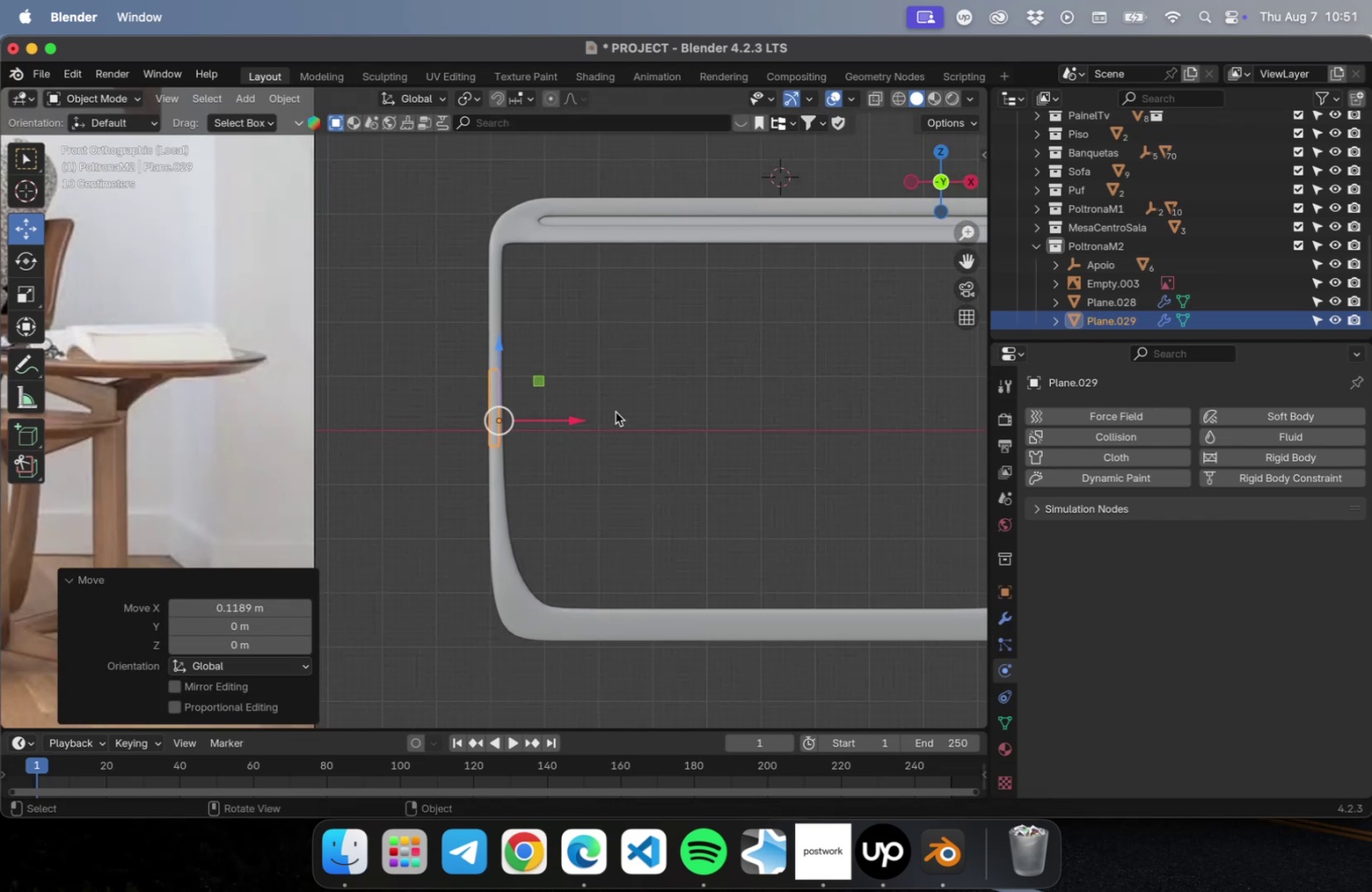 
scroll: coordinate [606, 422], scroll_direction: up, amount: 31.0
 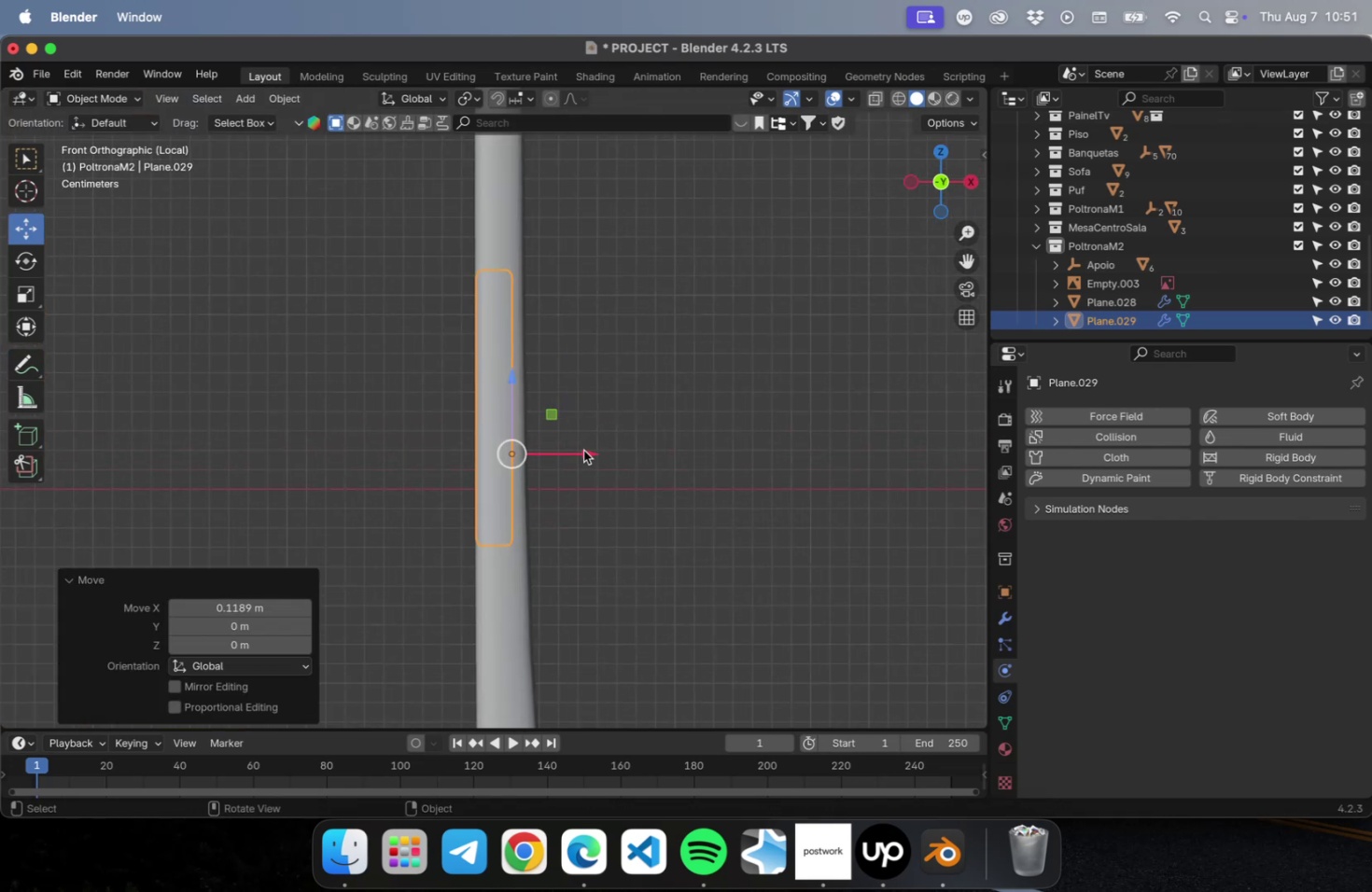 
left_click_drag(start_coordinate=[582, 453], to_coordinate=[592, 452])
 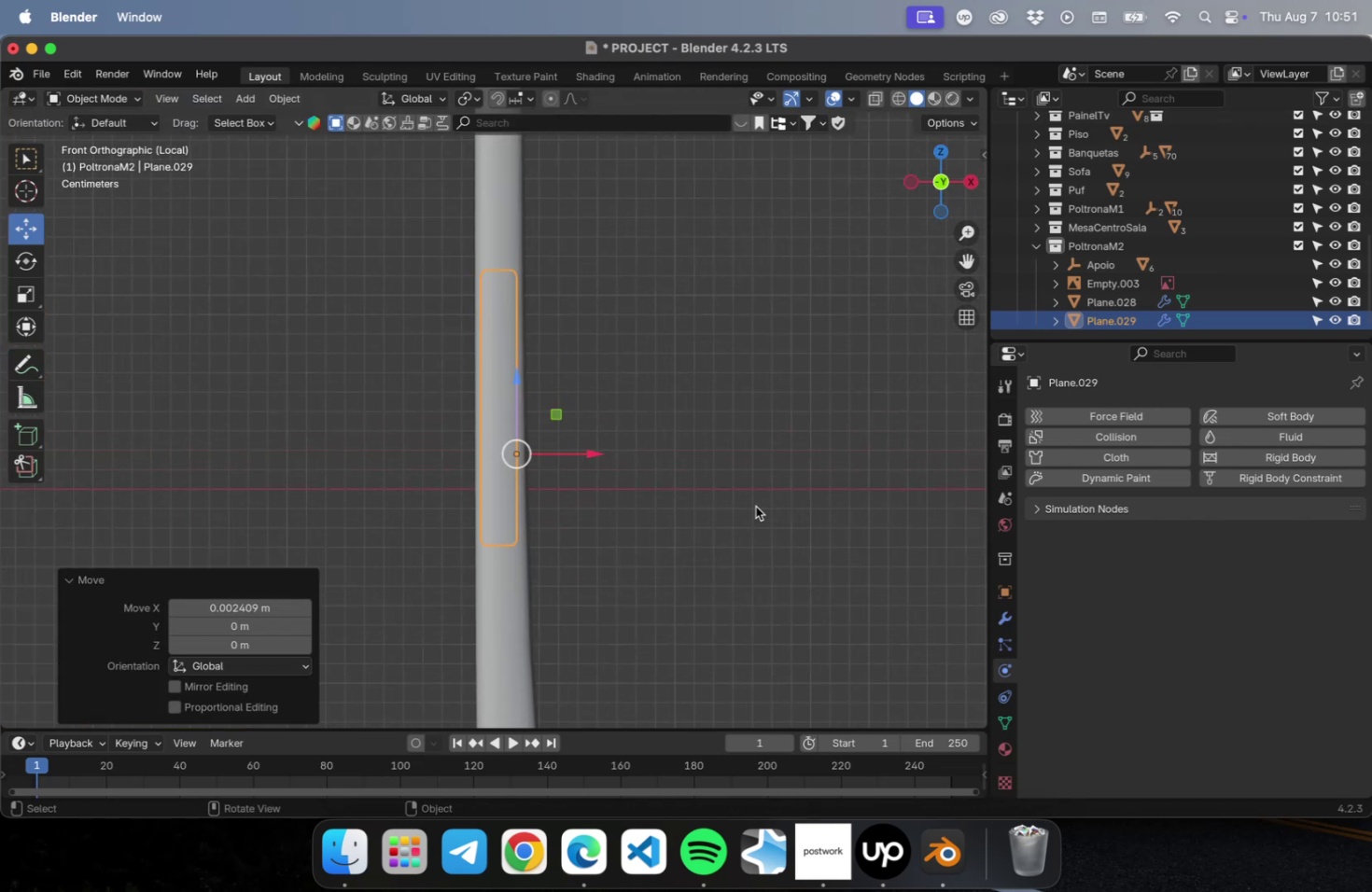 
left_click([731, 498])
 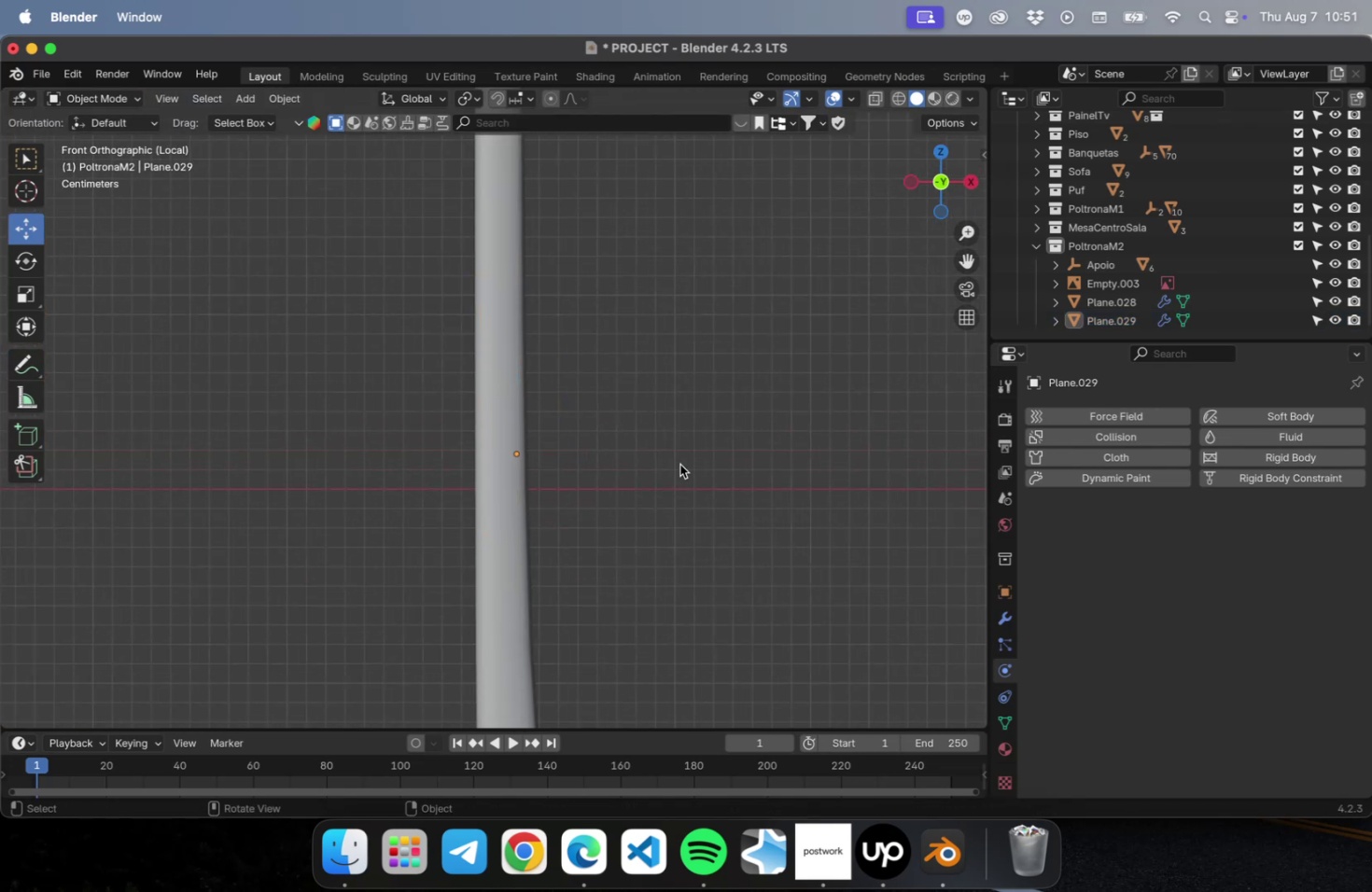 
scroll: coordinate [642, 484], scroll_direction: down, amount: 39.0
 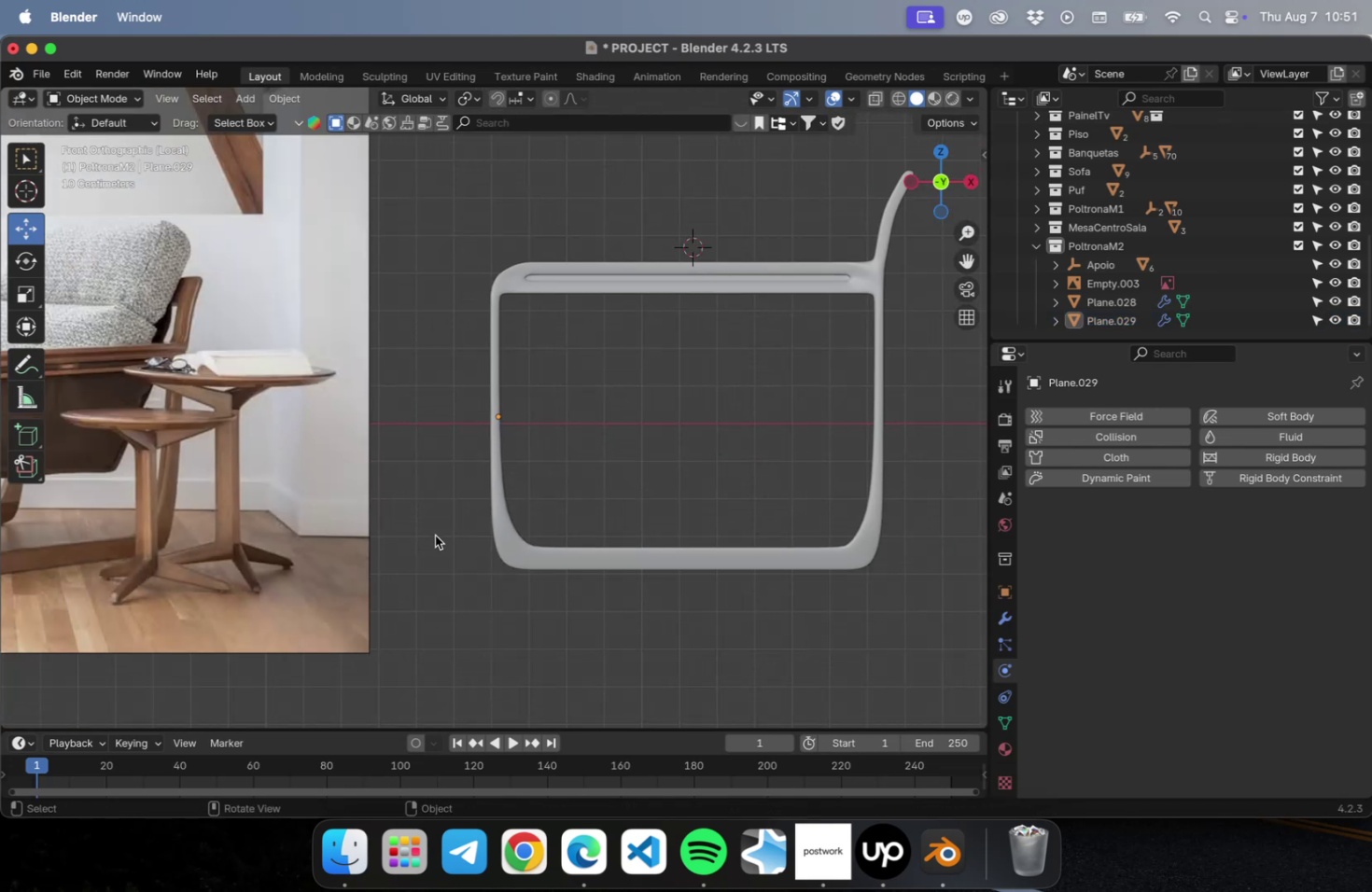 
hold_key(key=ShiftLeft, duration=0.96)
 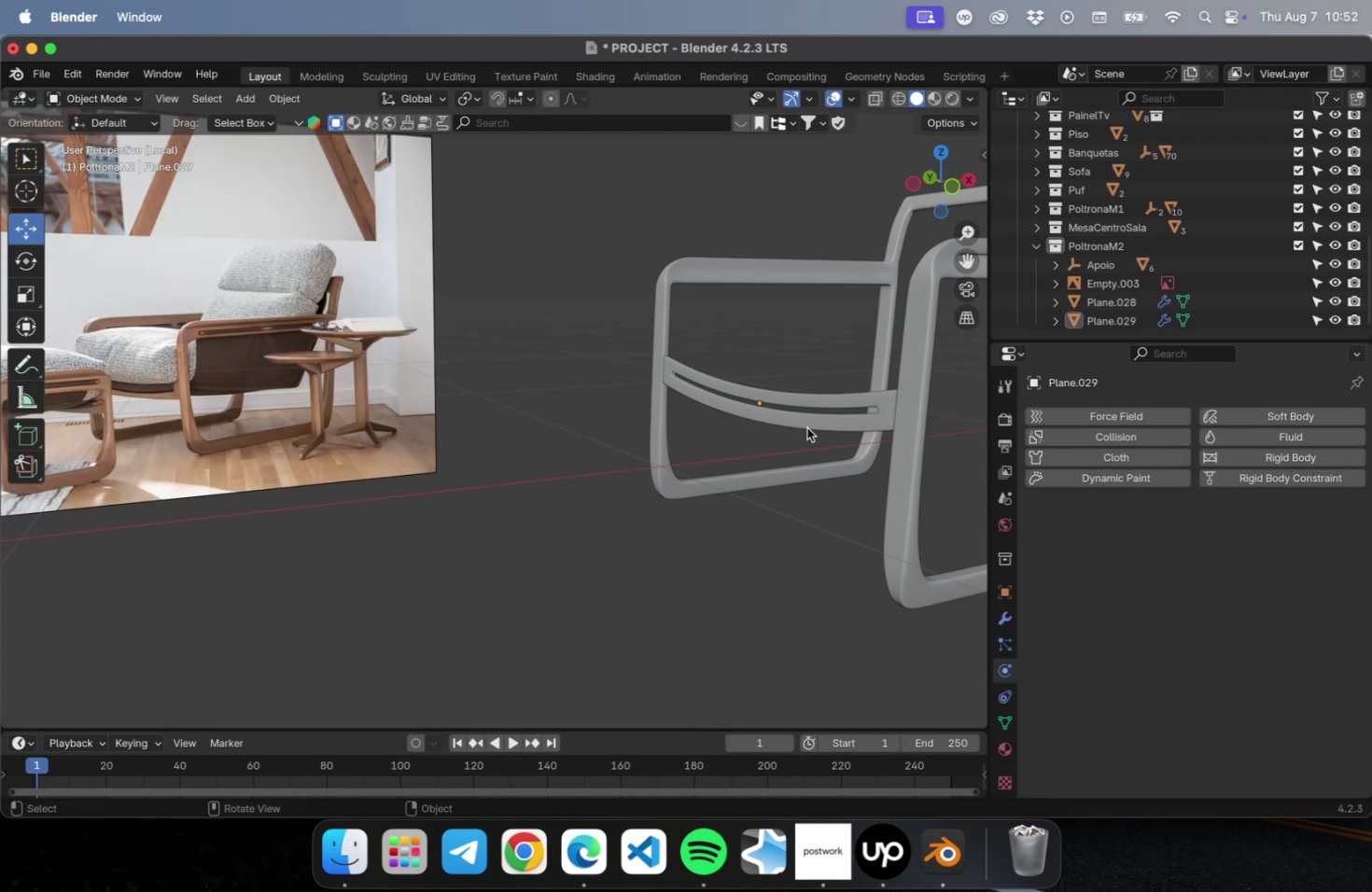 
wait(19.96)
 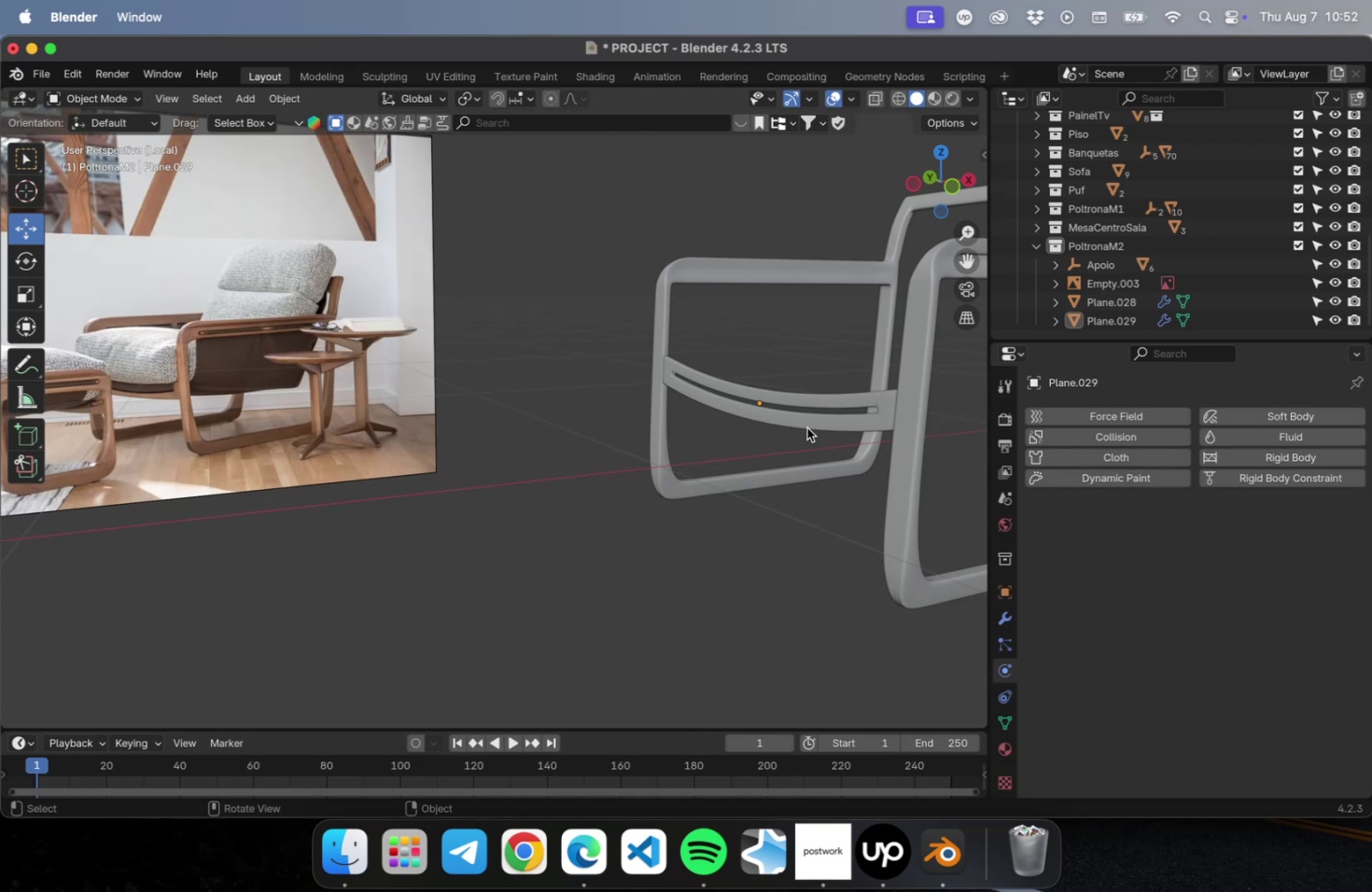 
scroll: coordinate [329, 331], scroll_direction: up, amount: 8.0
 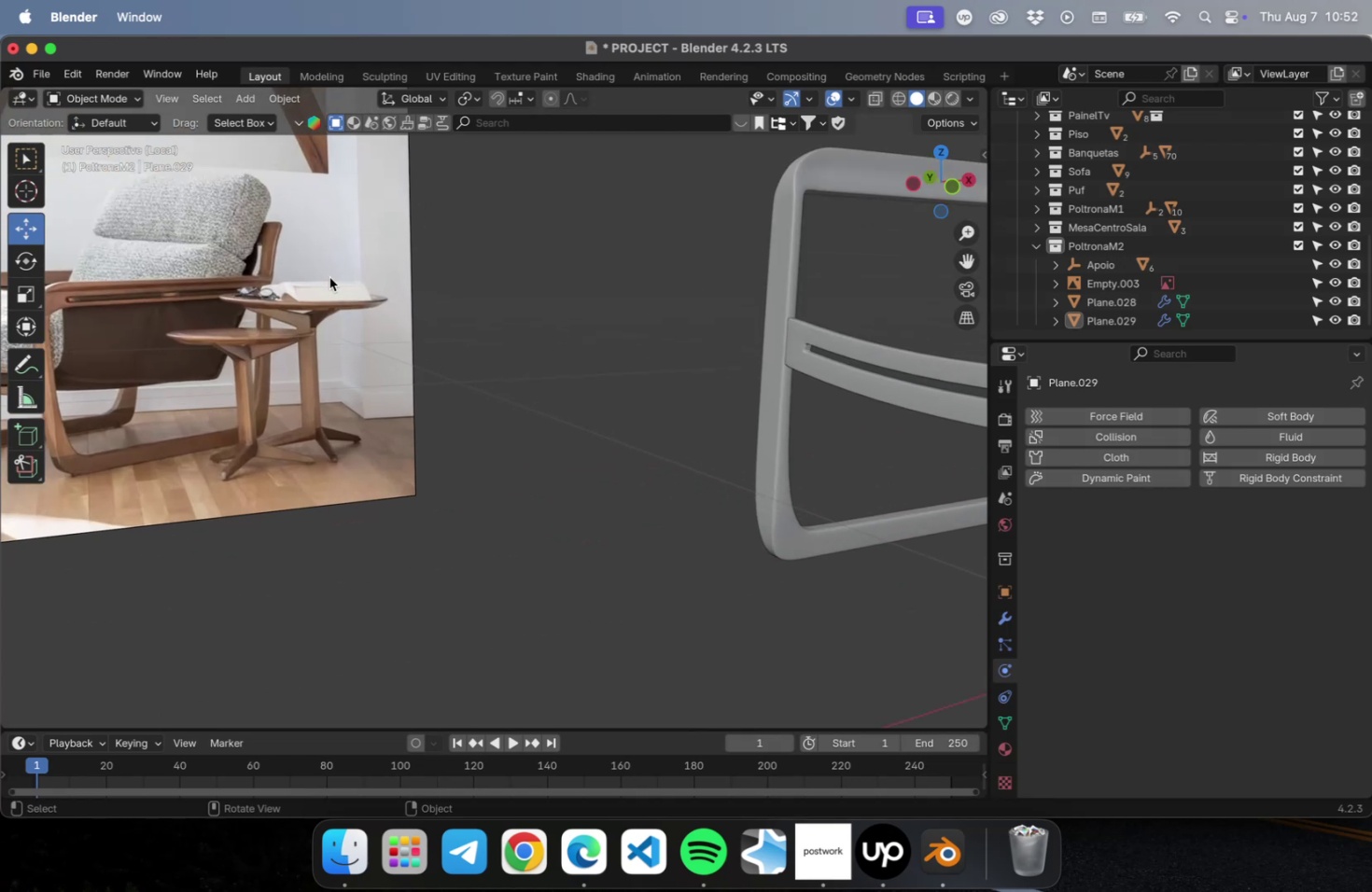 
hold_key(key=ShiftLeft, duration=0.56)
 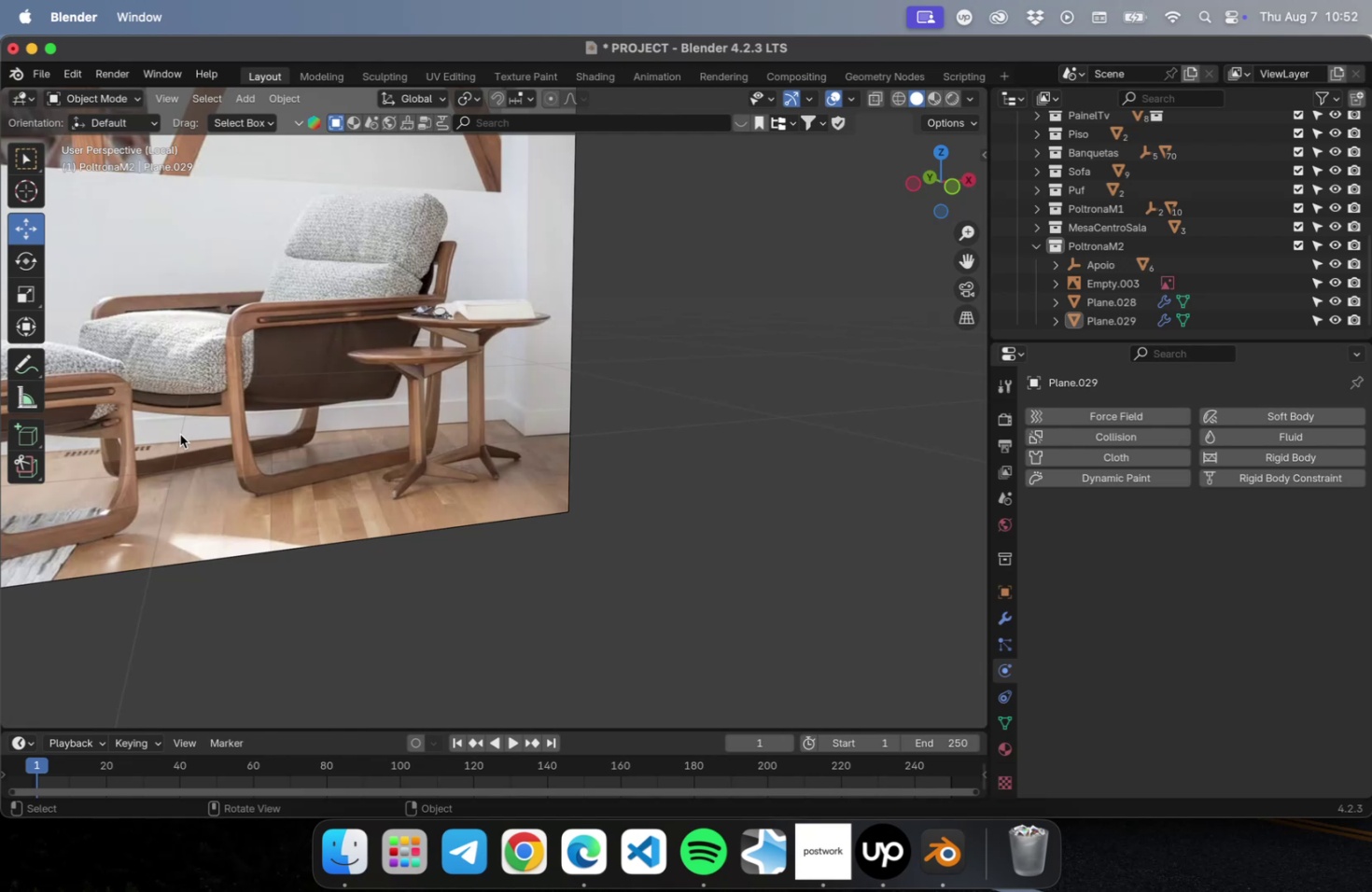 
wait(19.54)
 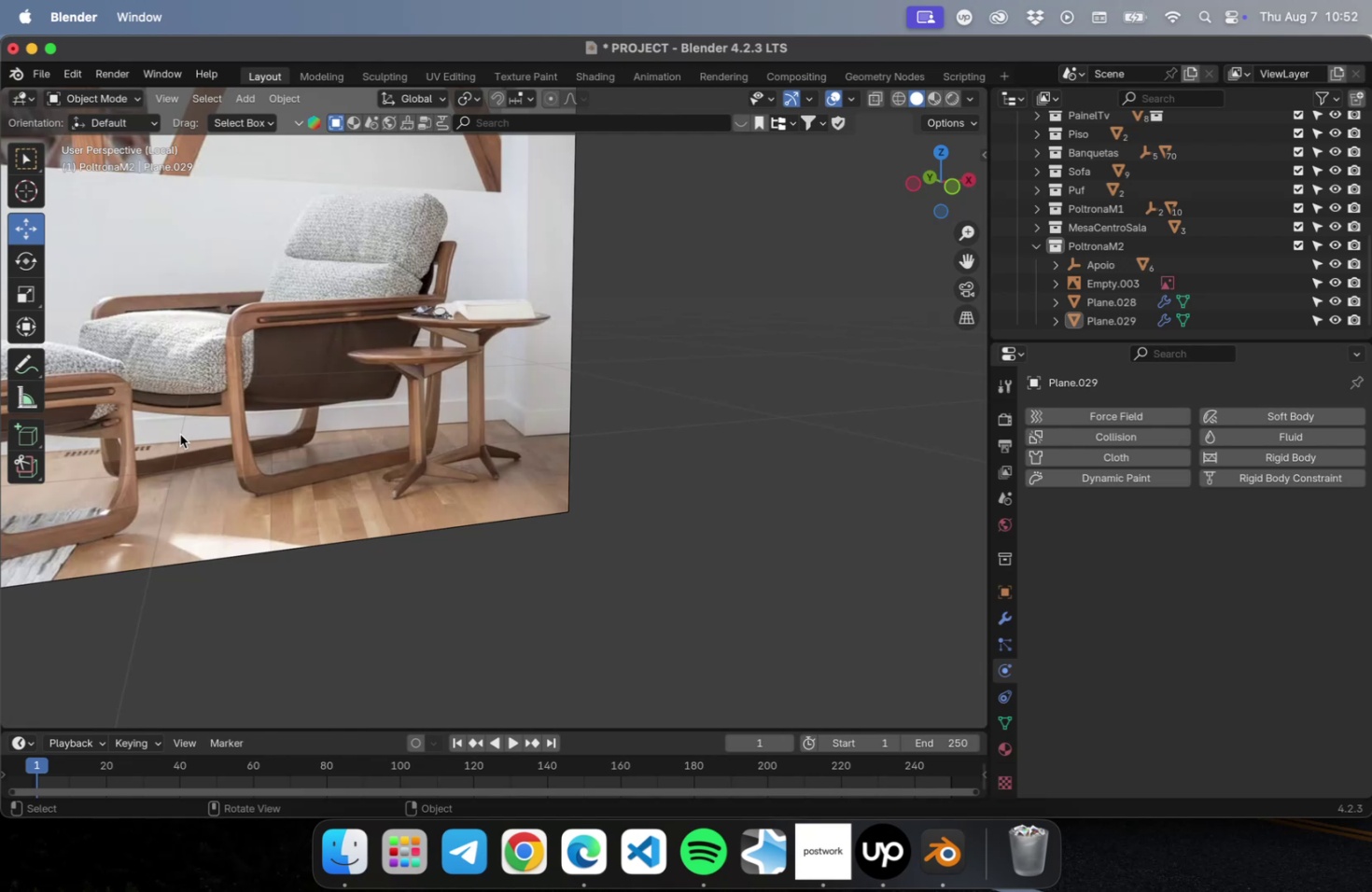 
scroll: coordinate [402, 430], scroll_direction: down, amount: 22.0
 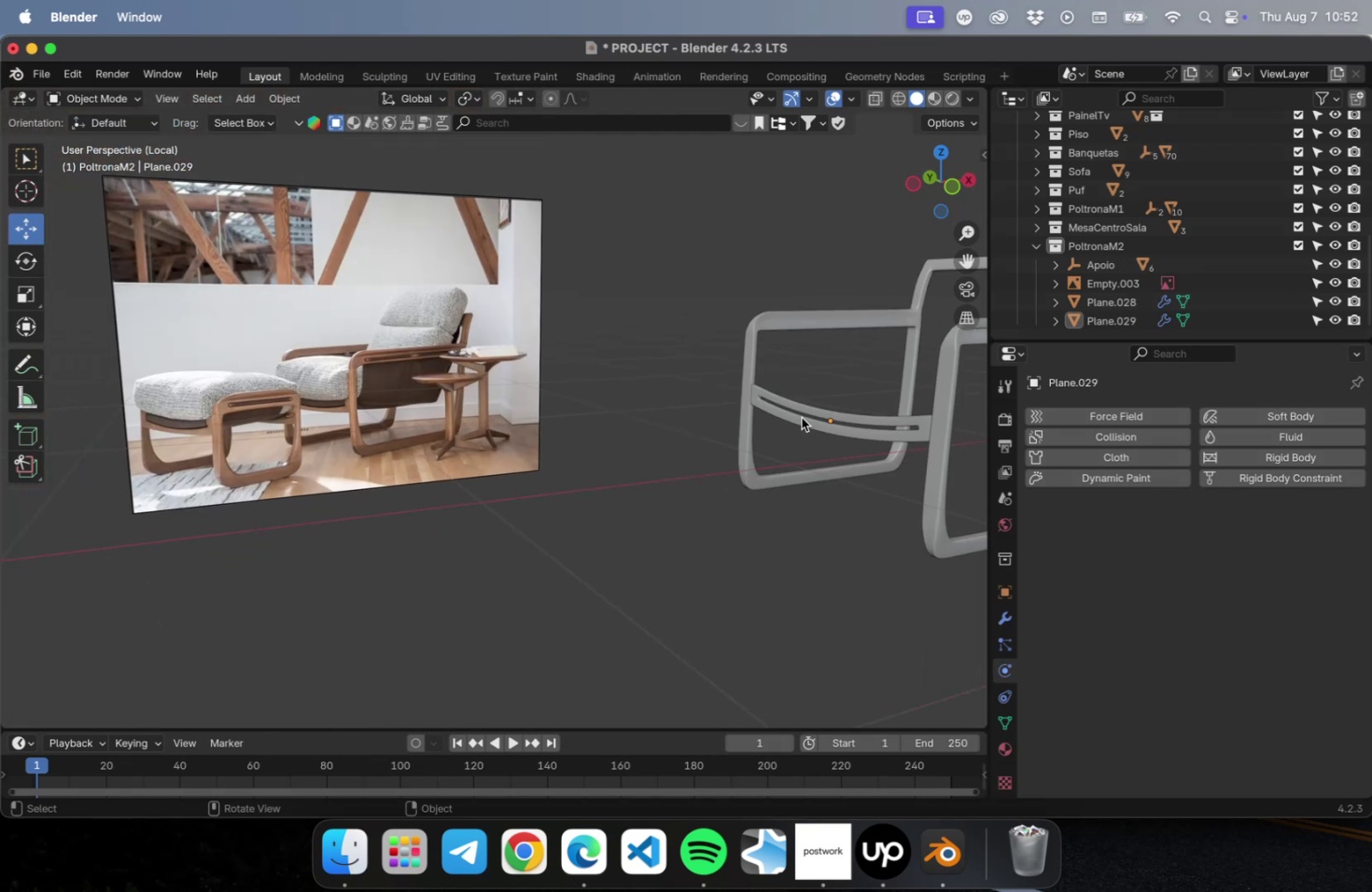 
left_click([810, 408])
 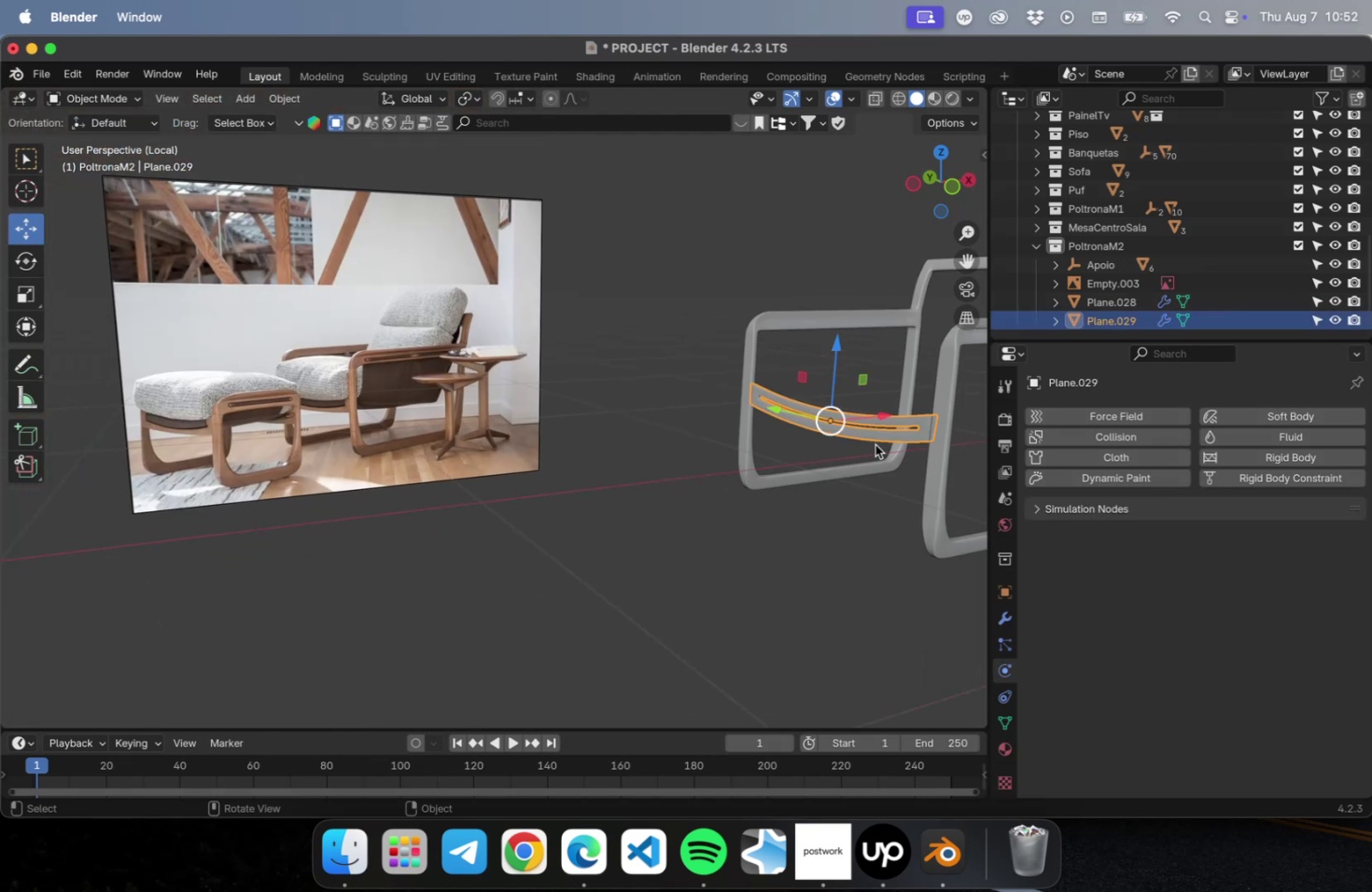 
hold_key(key=ShiftLeft, duration=0.76)
 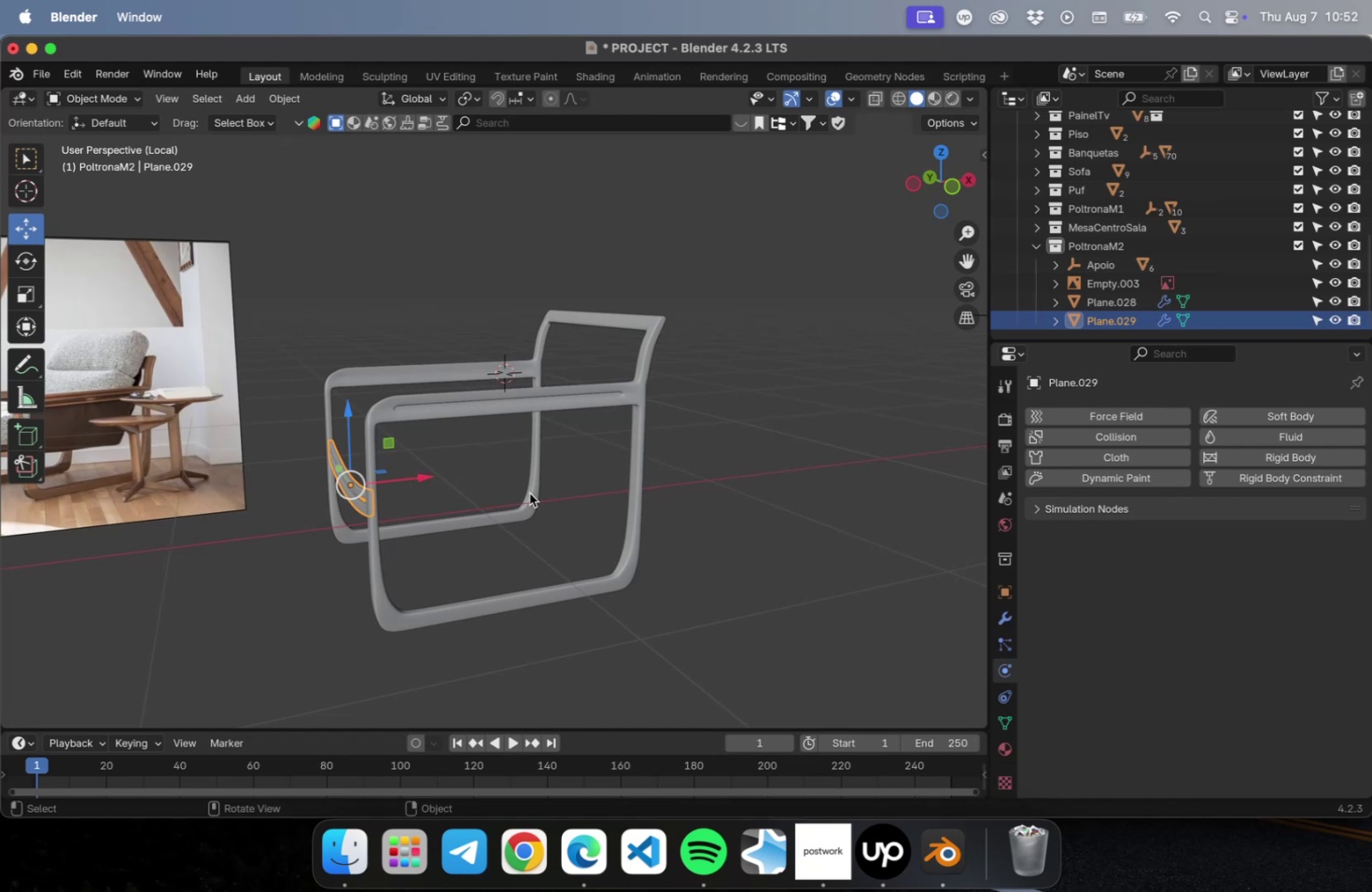 
left_click([529, 493])
 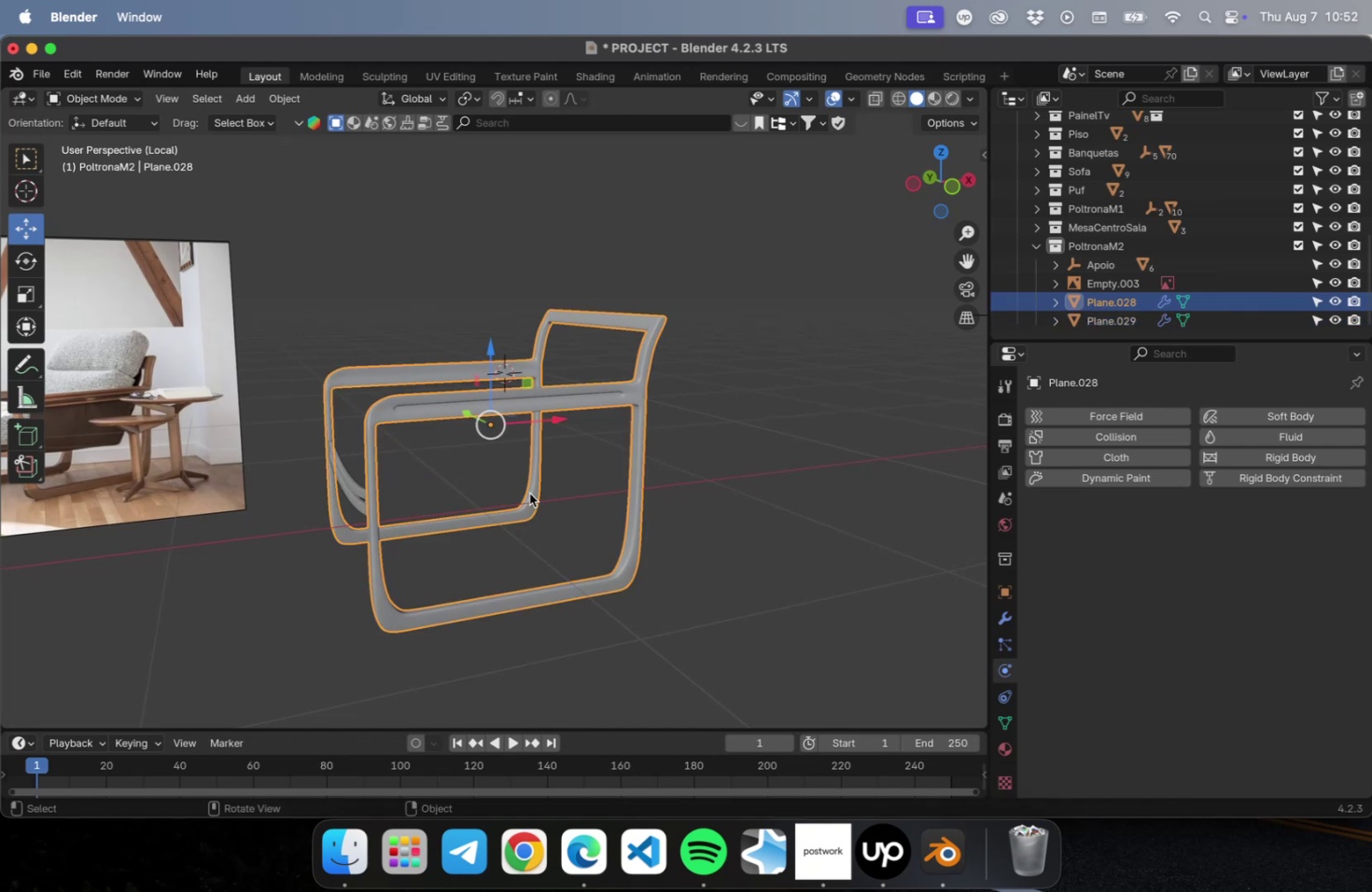 
key(Meta+CommandLeft)
 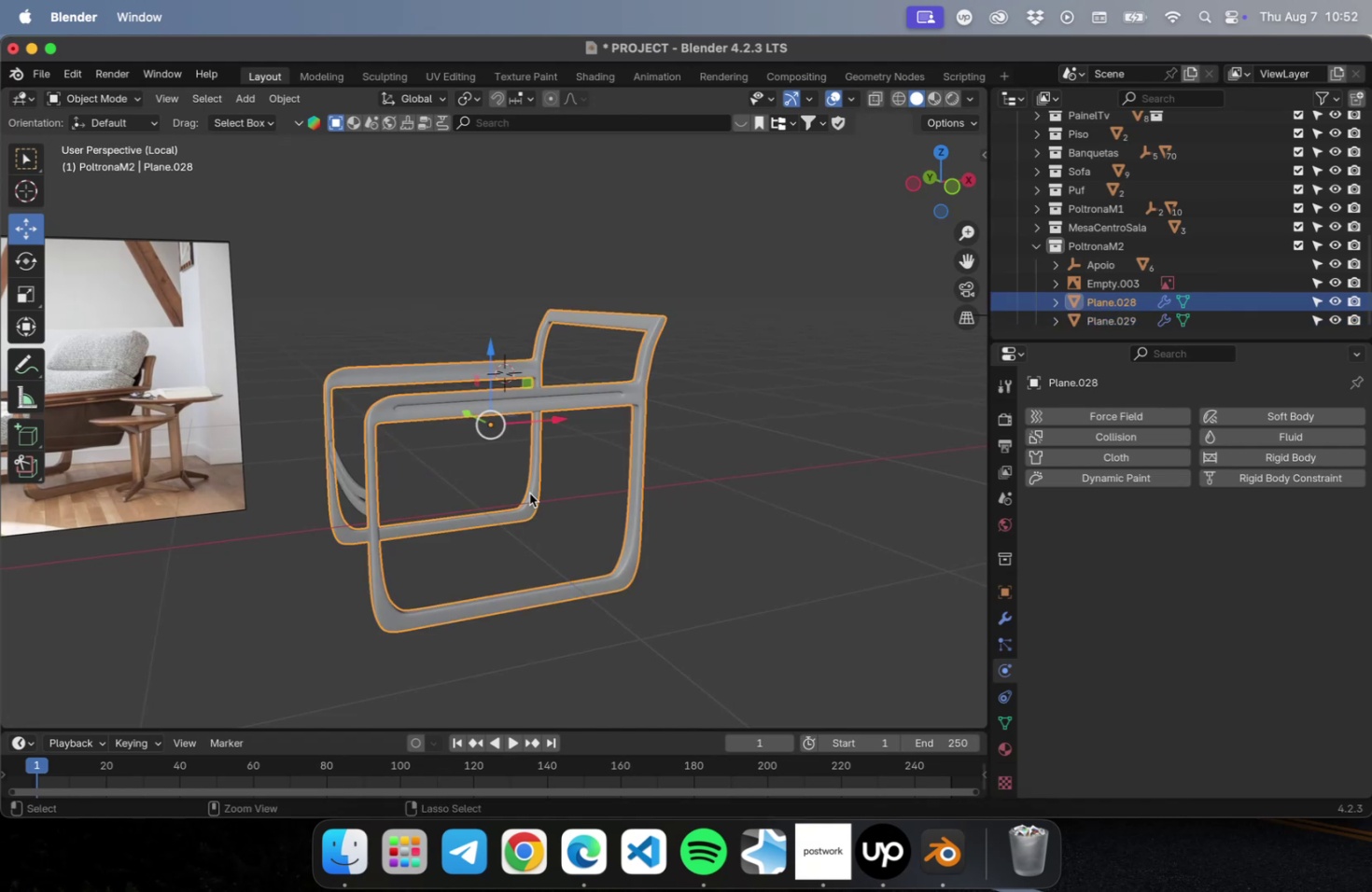 
key(Meta+S)
 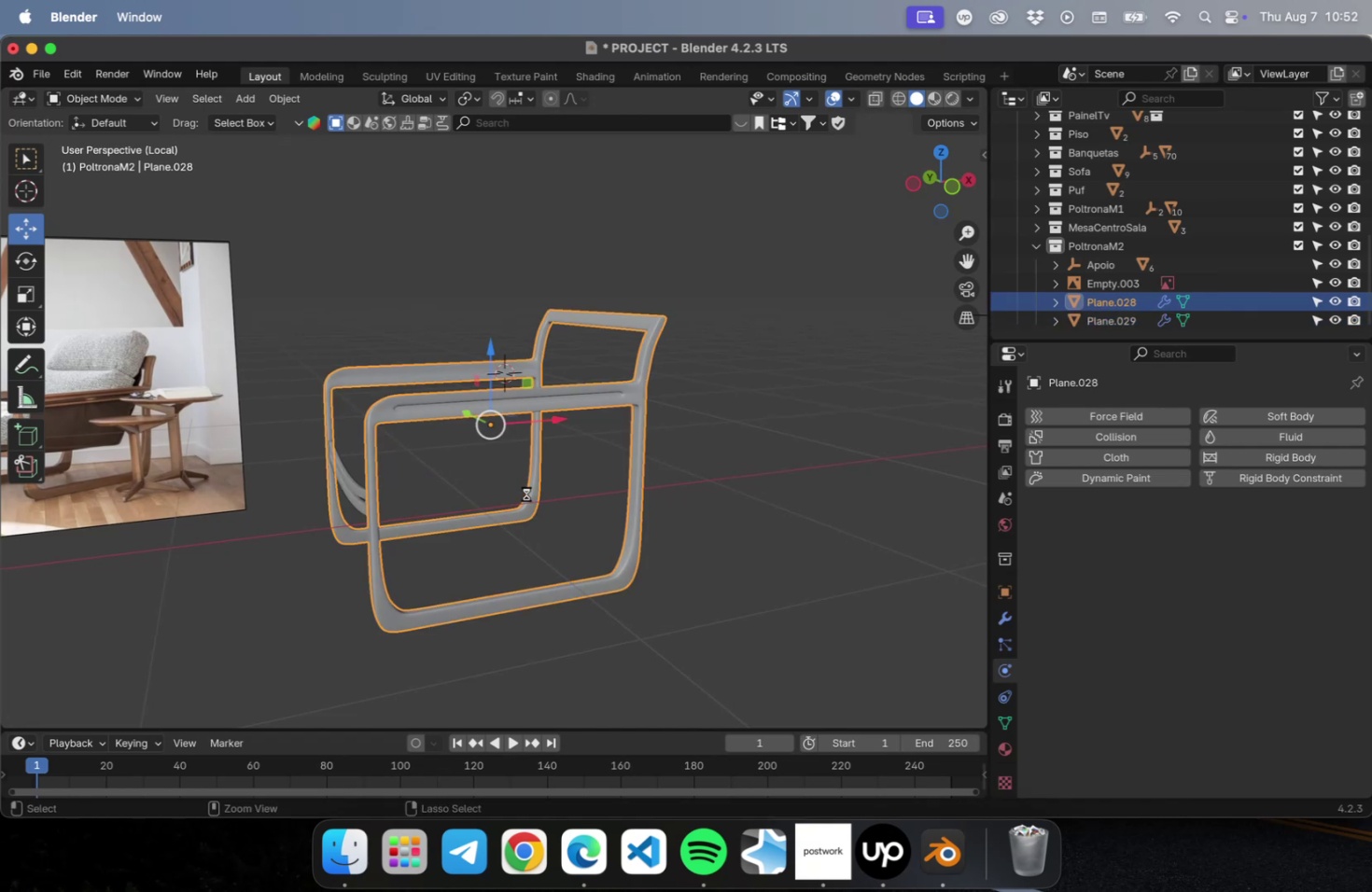 
hold_key(key=ShiftLeft, duration=0.62)
 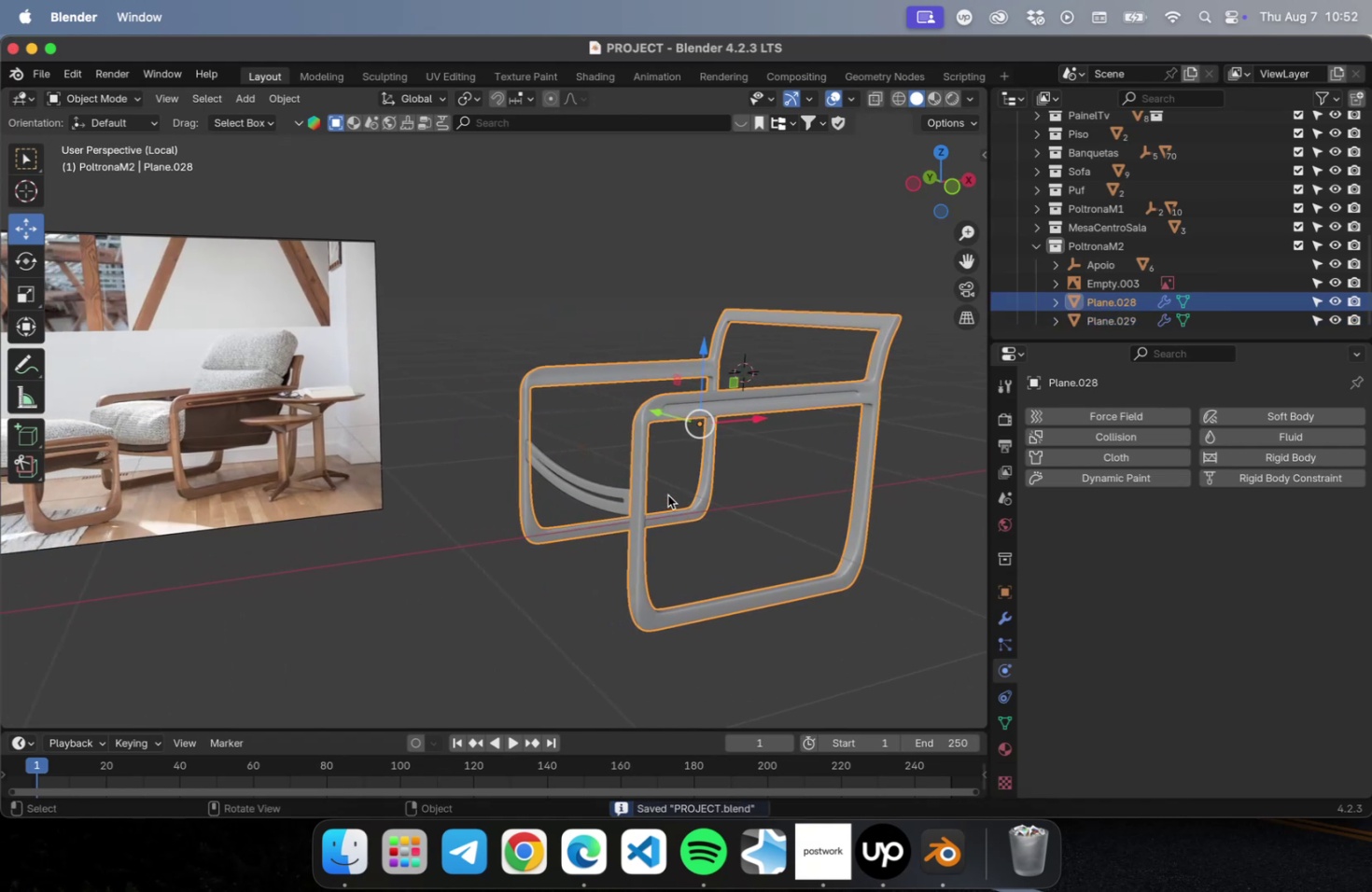 
key(NumLock)
 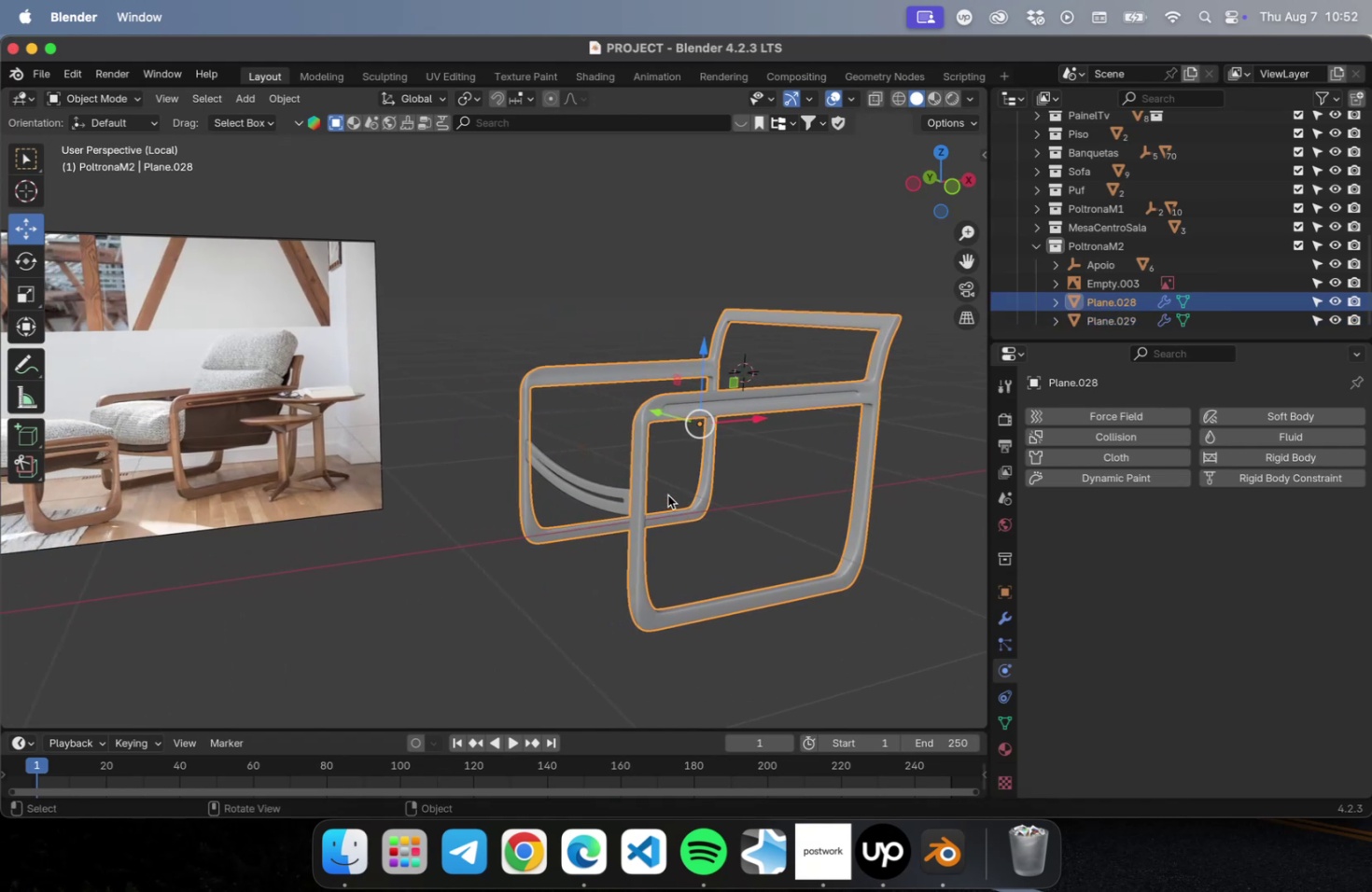 
key(Numpad1)
 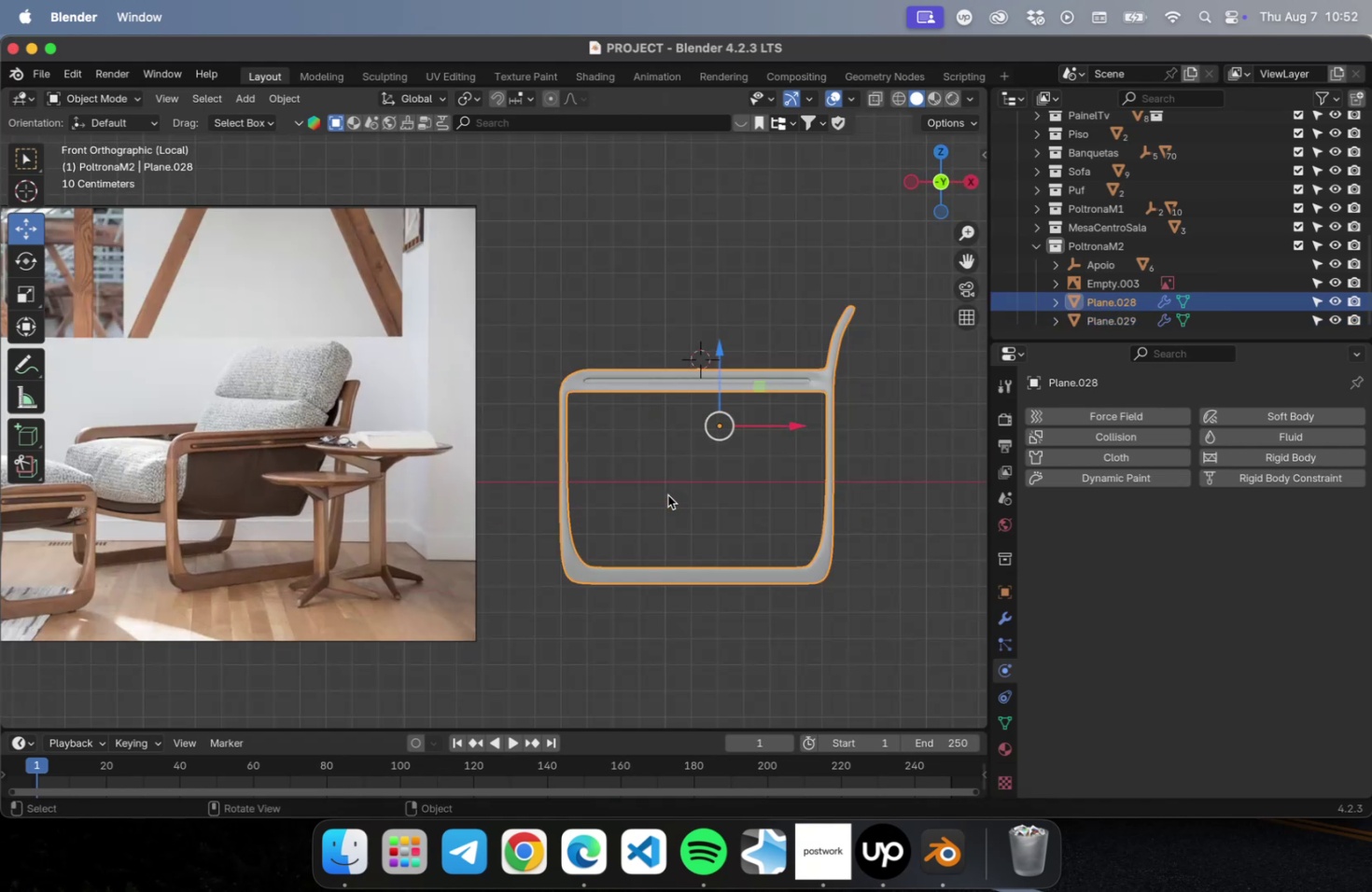 
hold_key(key=ShiftLeft, duration=0.48)
 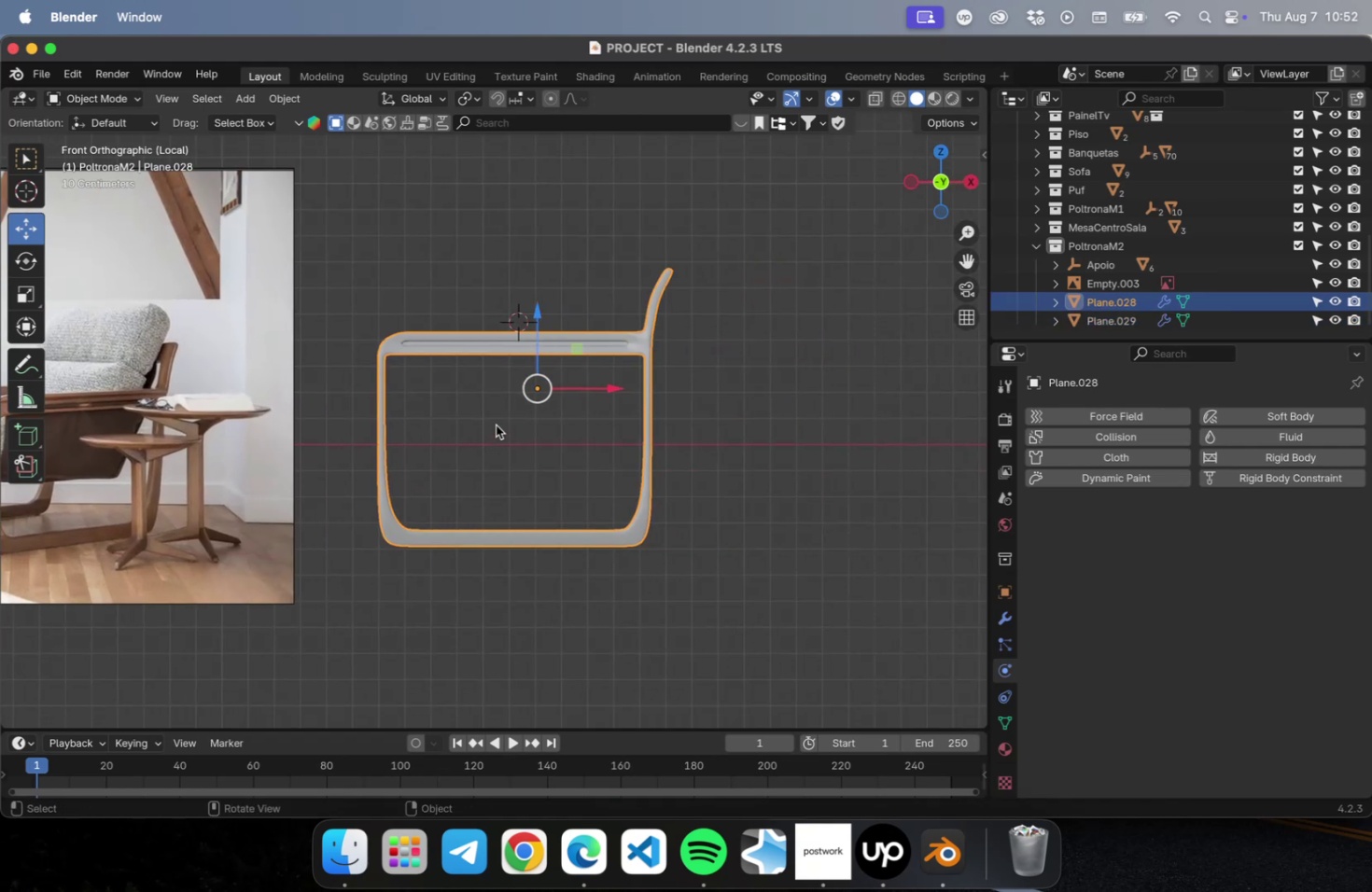 
hold_key(key=ShiftLeft, duration=0.61)
right_click([505, 443])
 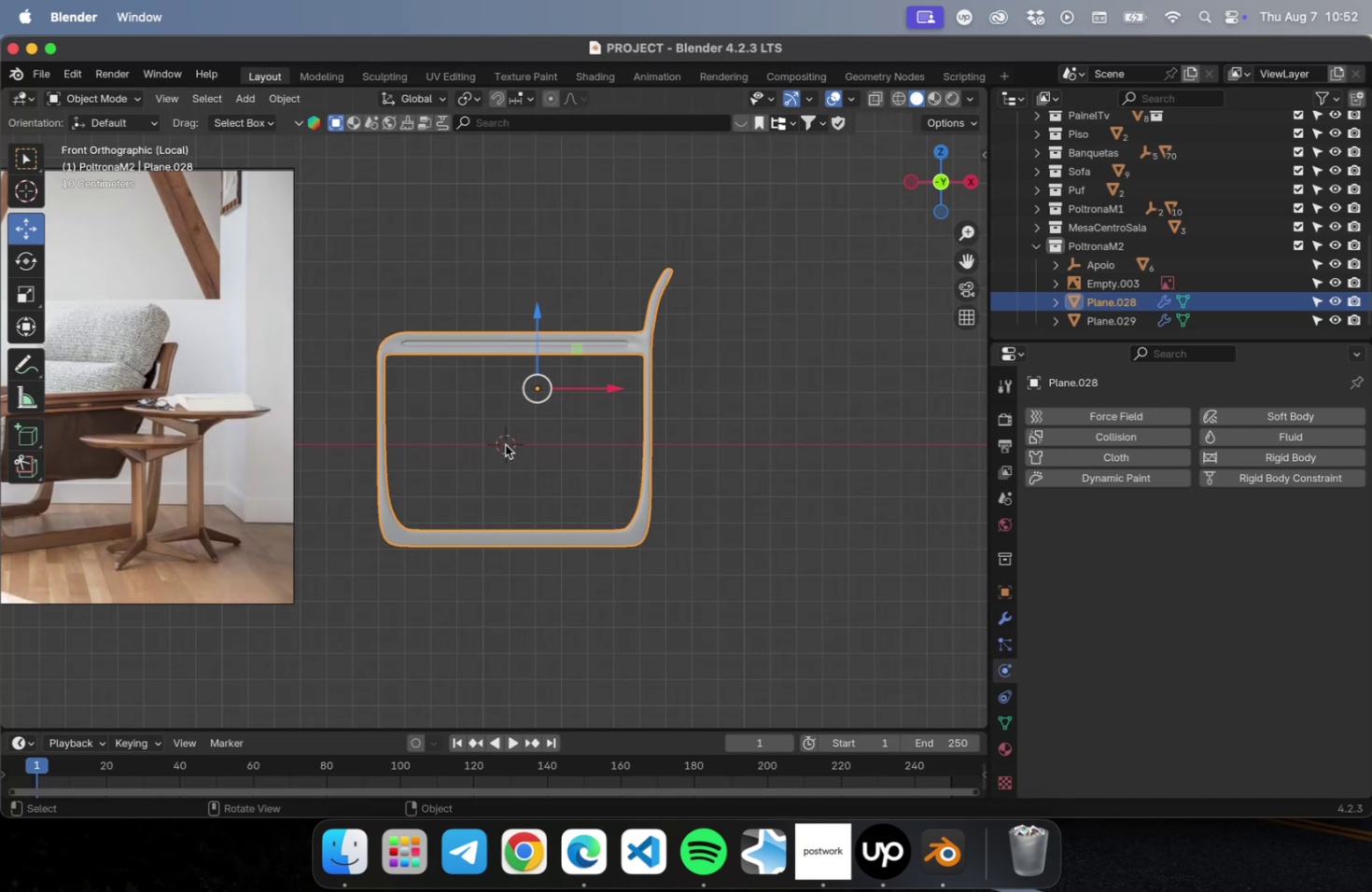 
hold_key(key=ShiftLeft, duration=0.51)
 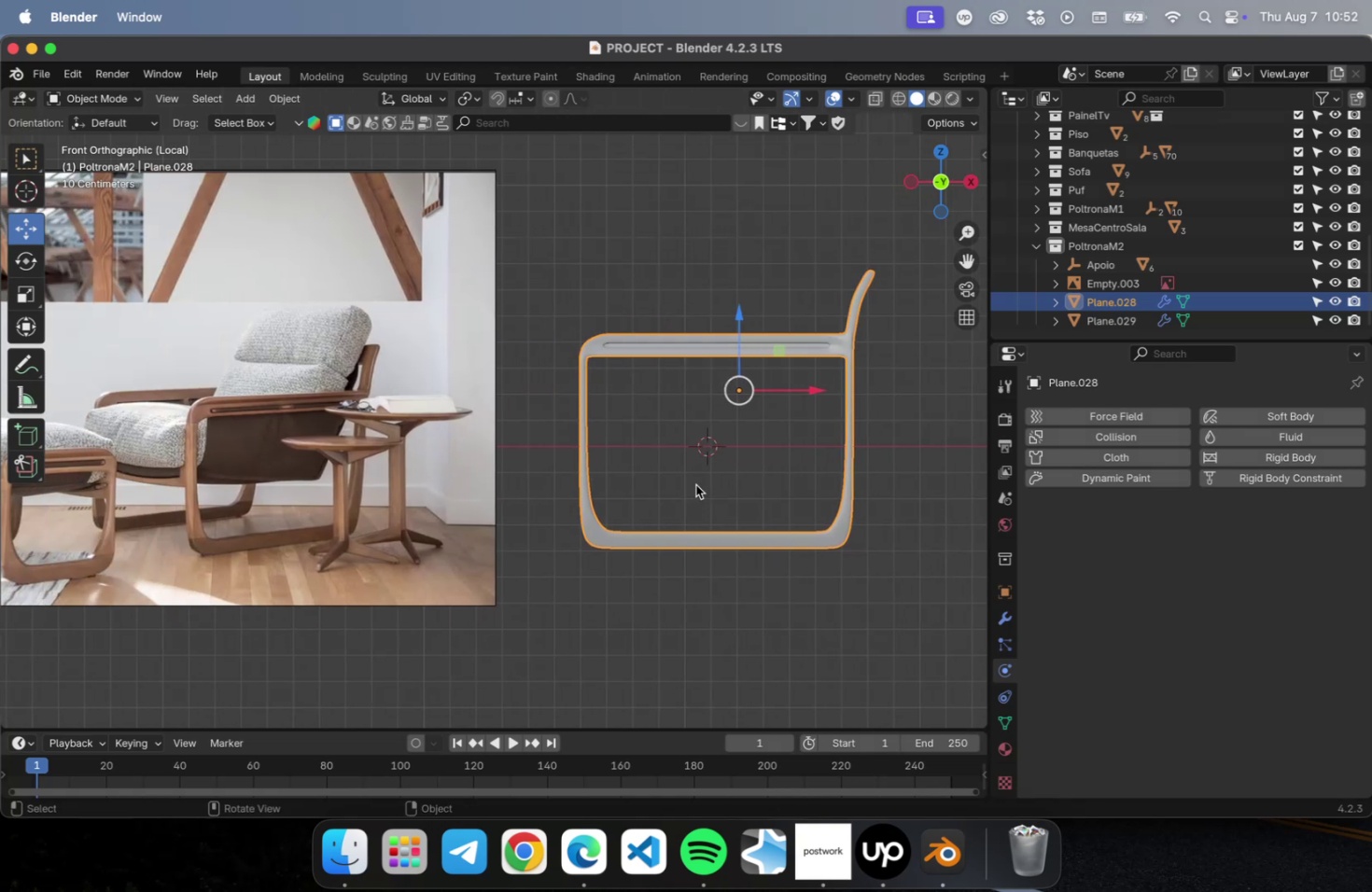 
key(Shift+A)
 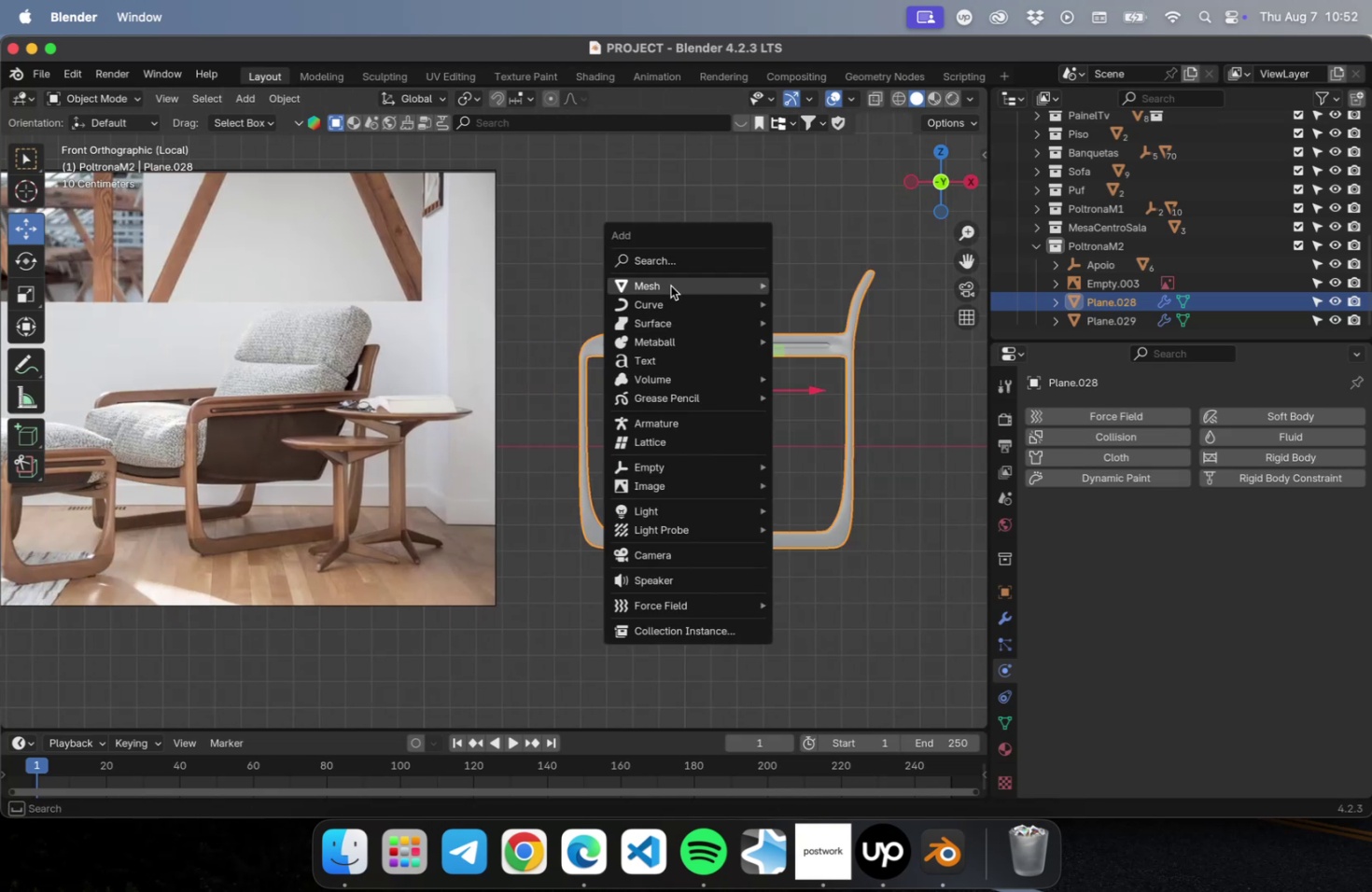 
left_click([845, 285])
 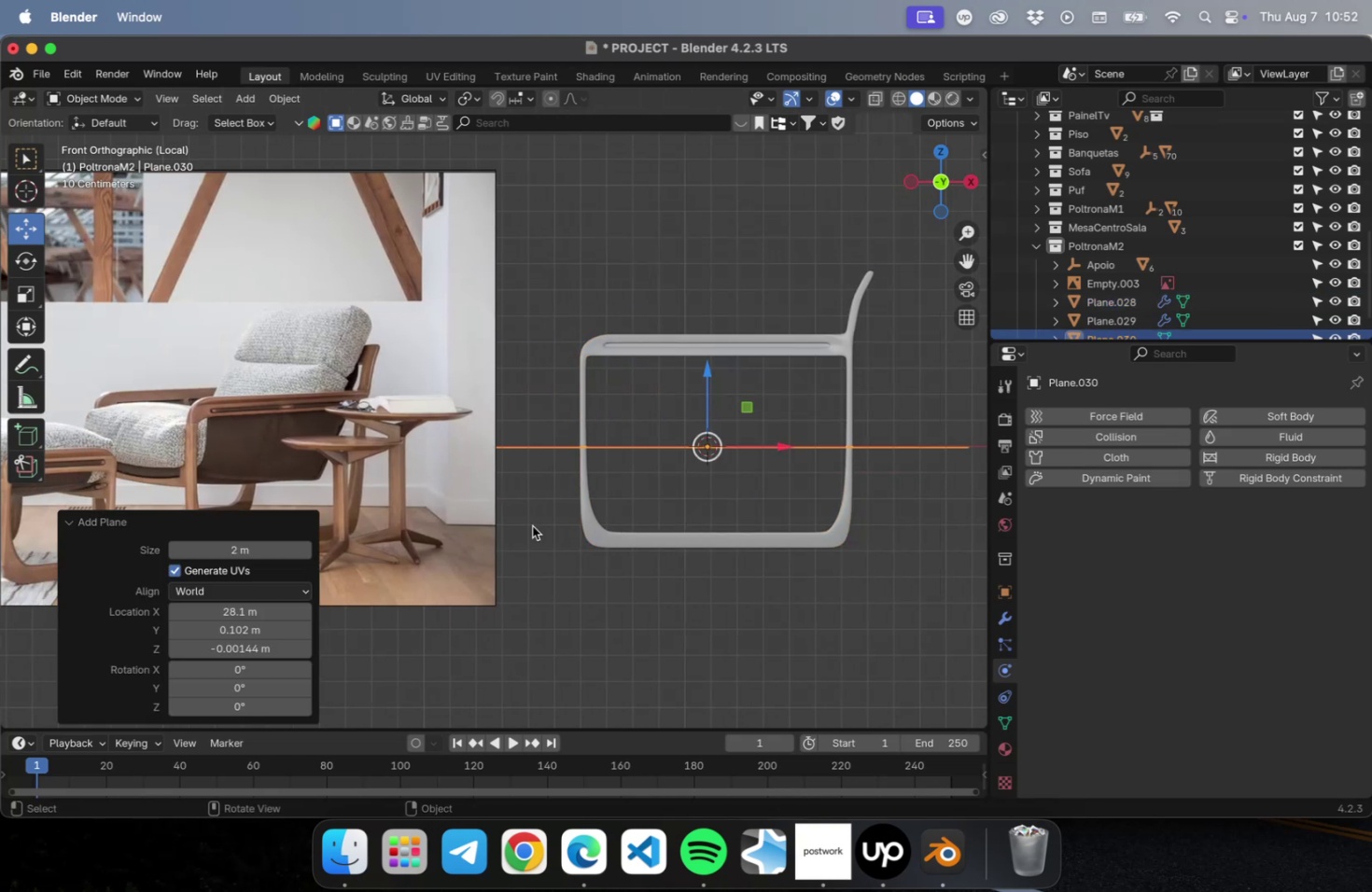 
type(ry90)
key(Escape)
type(rx90)
 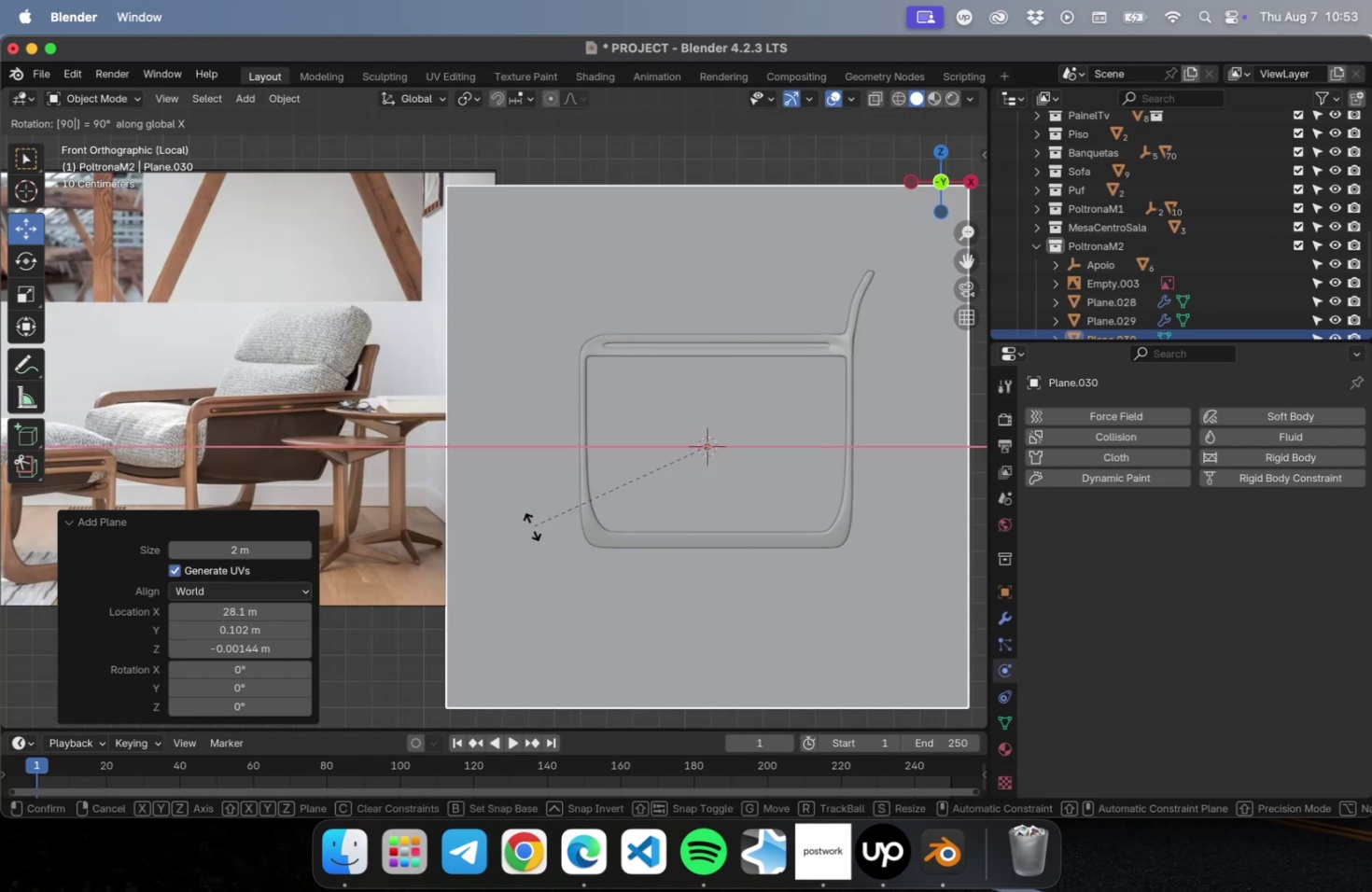 
key(Enter)
 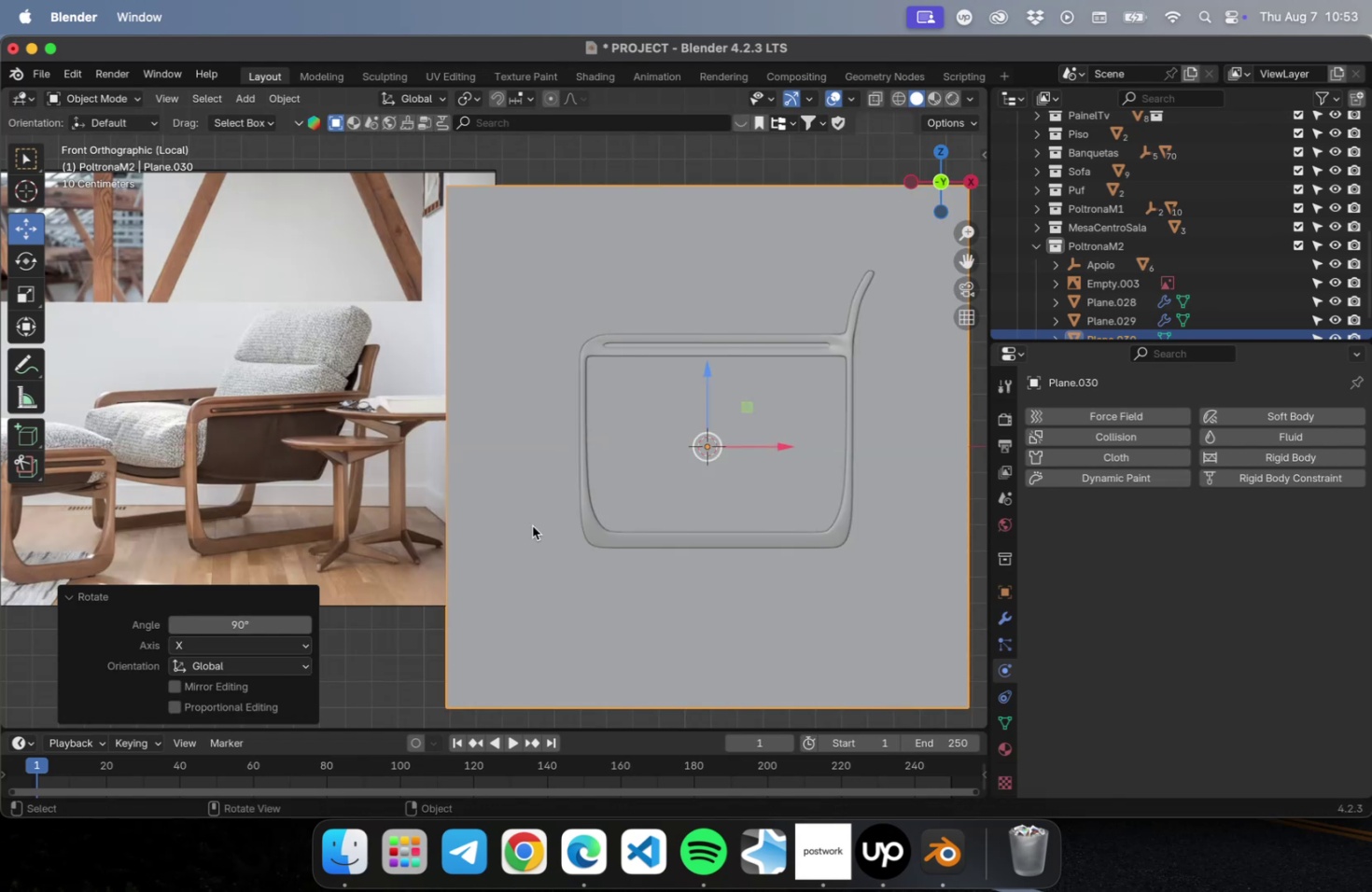 
key(S)
 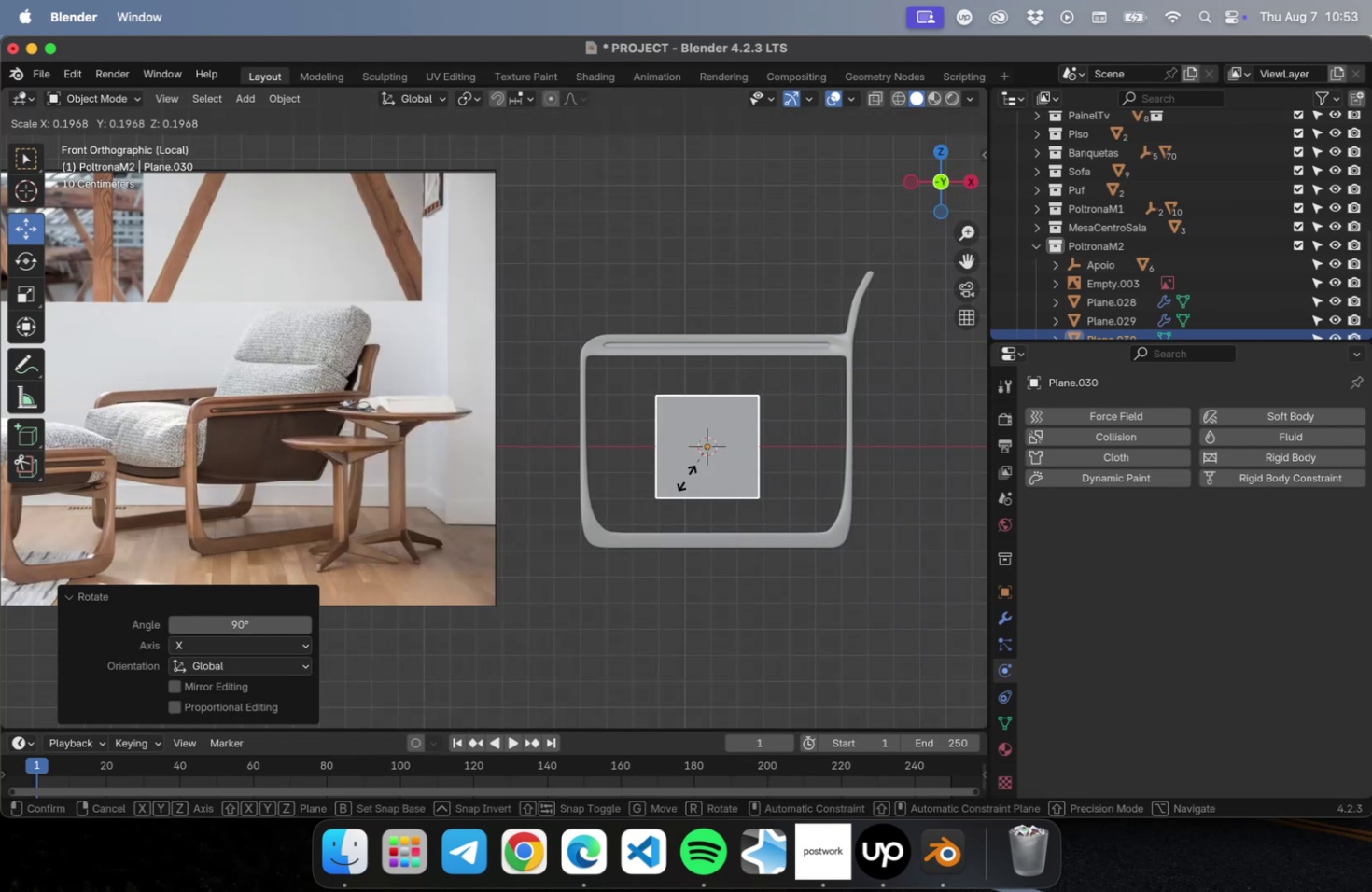 
left_click([686, 477])
 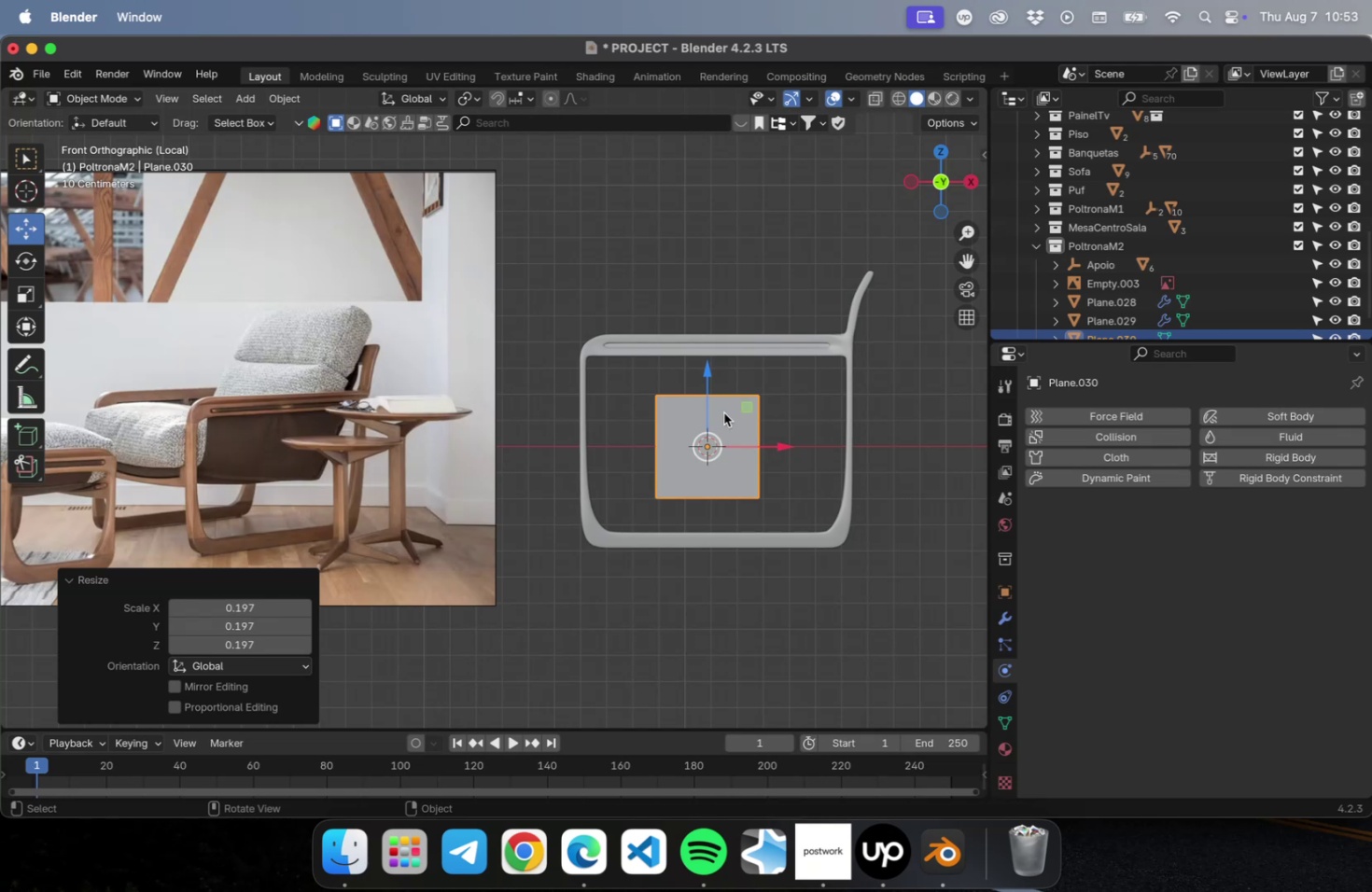 
wait(6.05)
 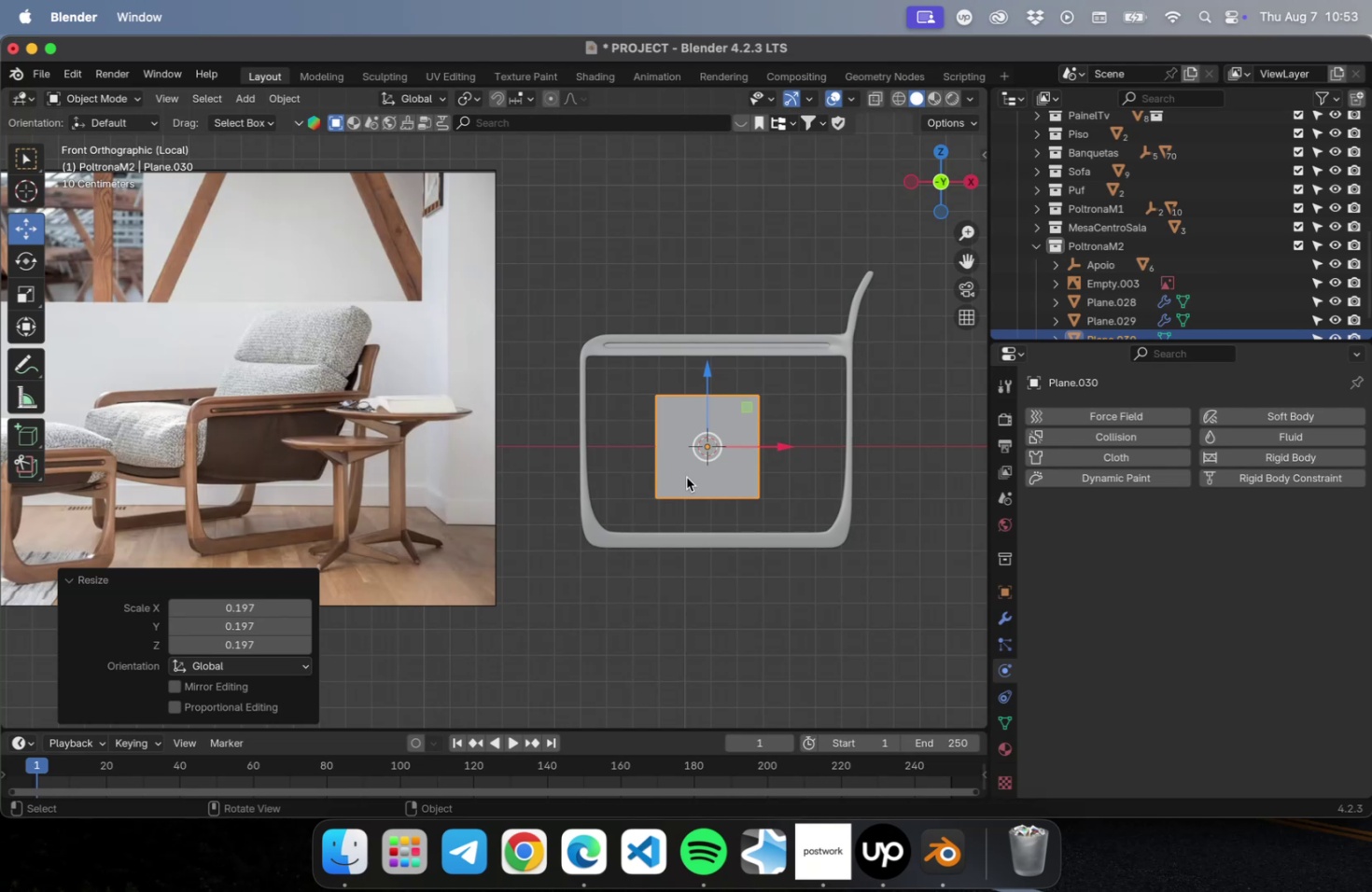 
type(rx90)
 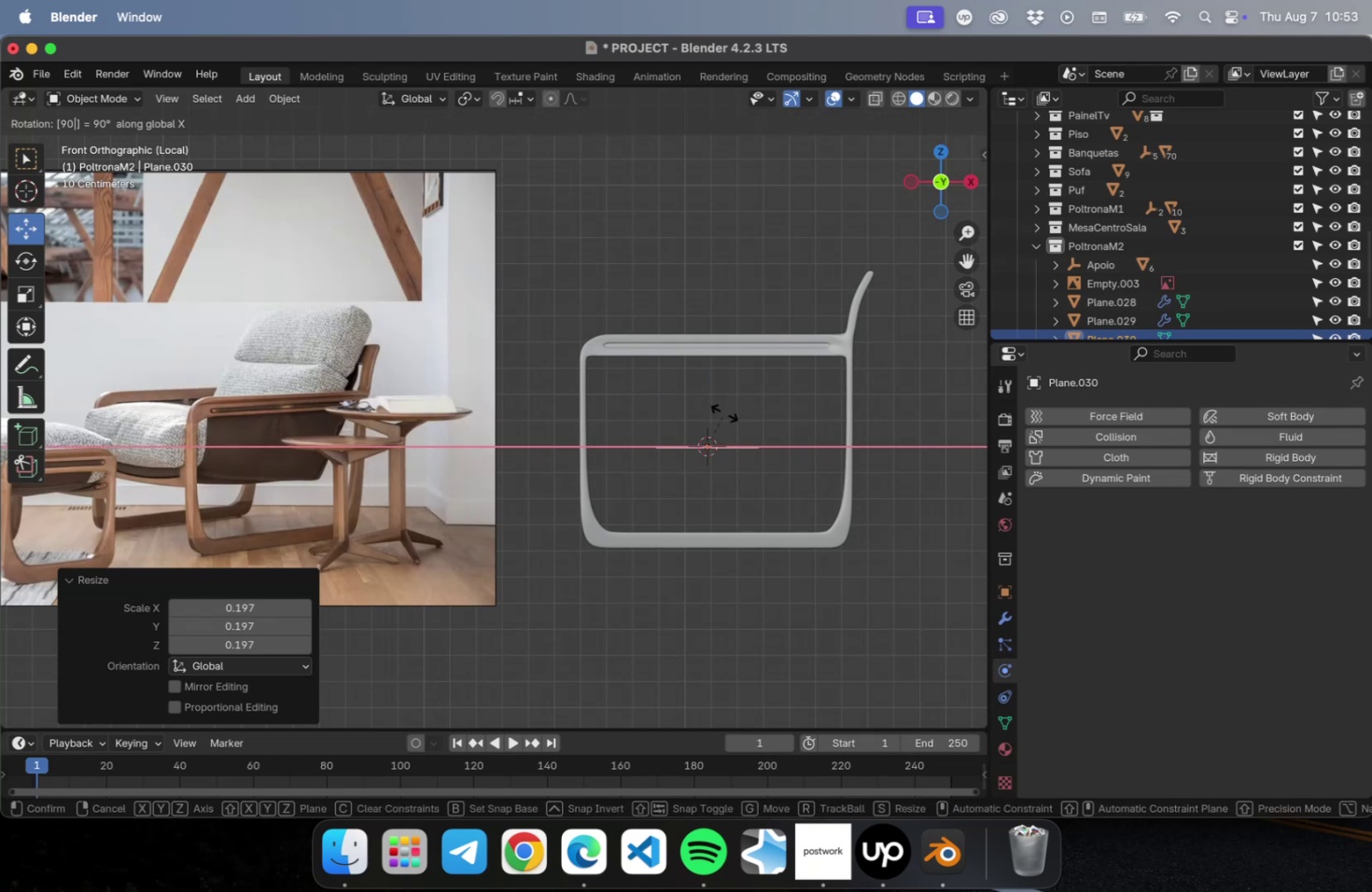 
key(Enter)
 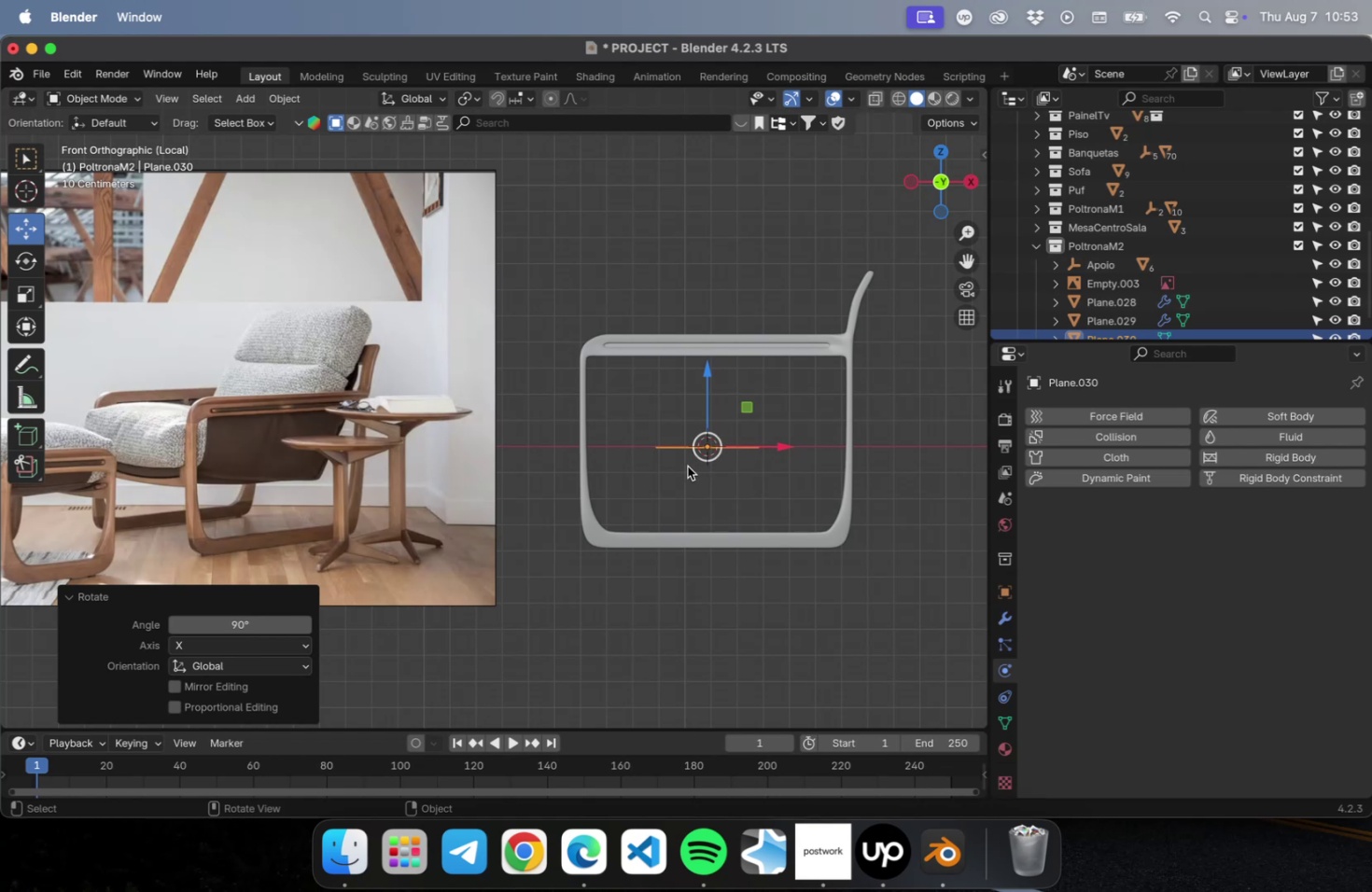 
key(N)
 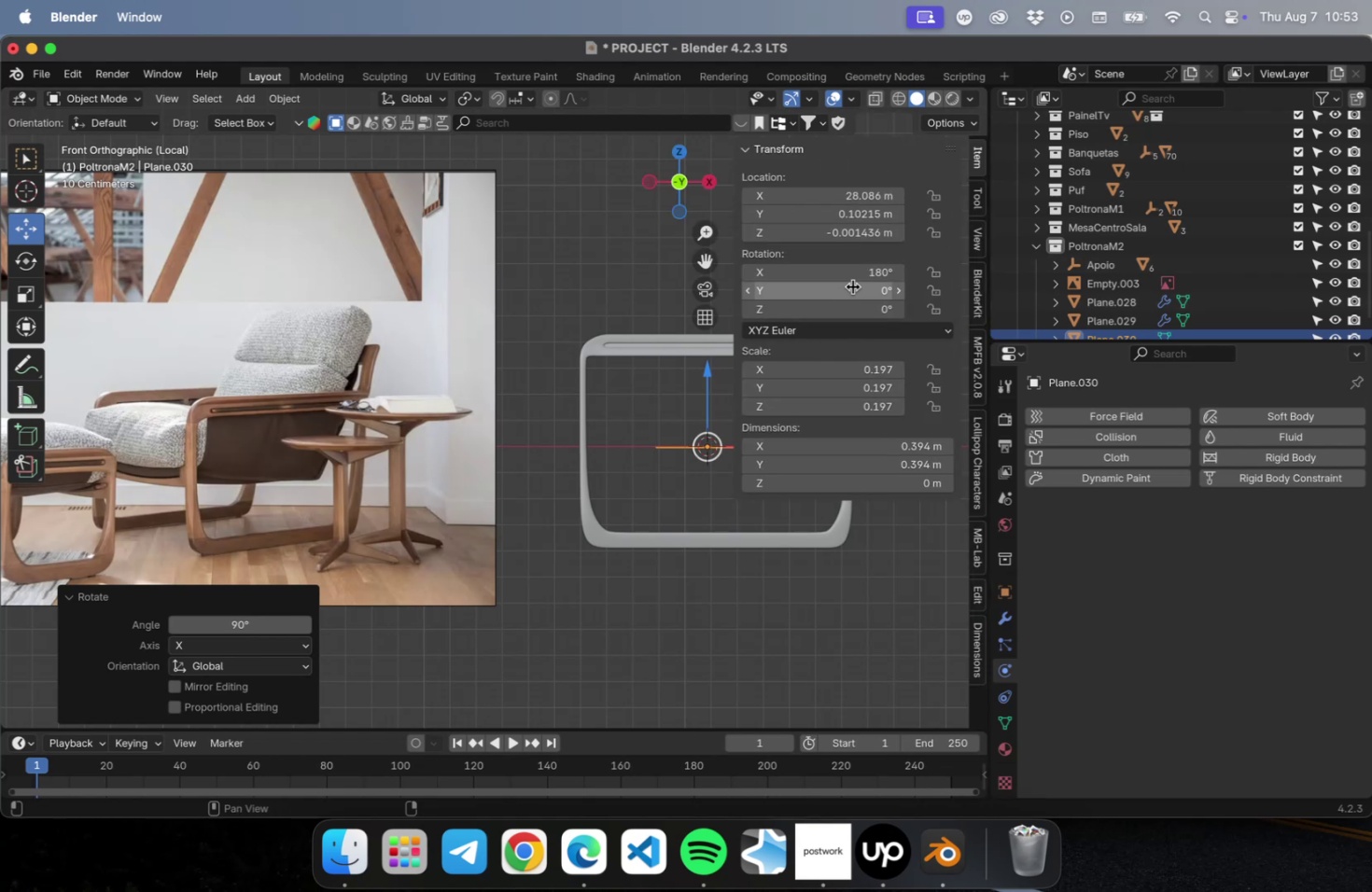 
left_click([852, 276])
 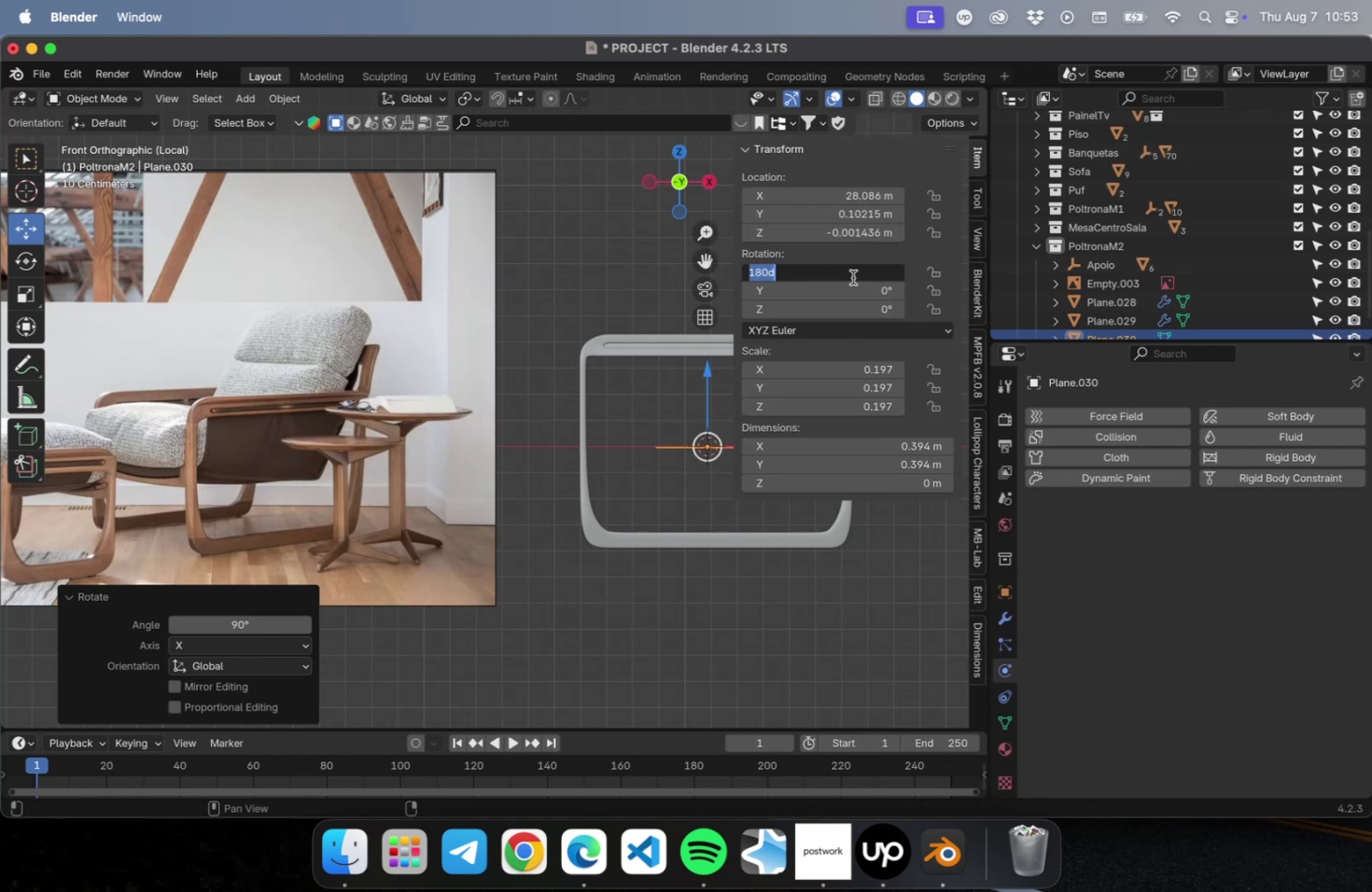 
type(90)
 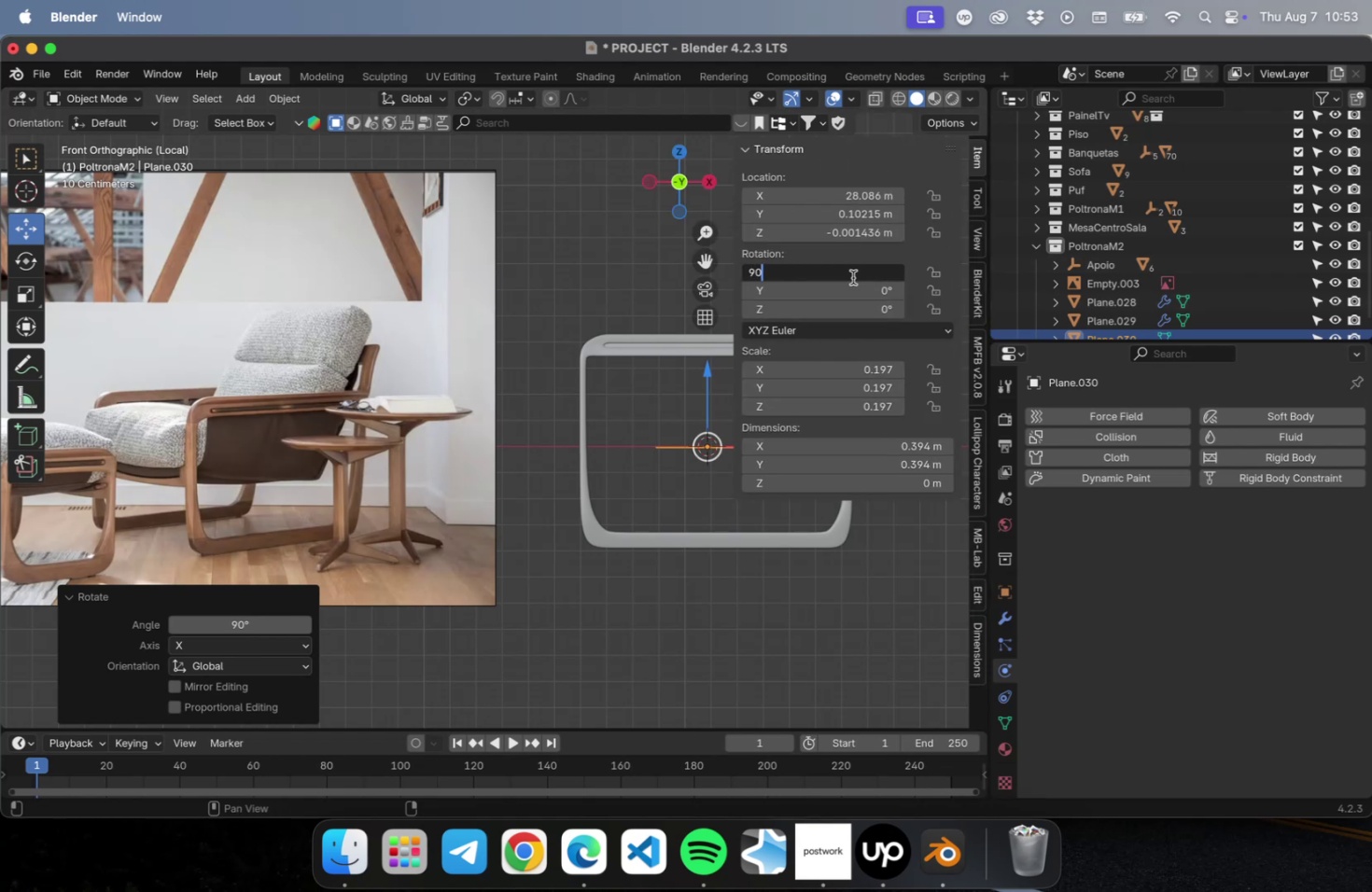 
key(Enter)
 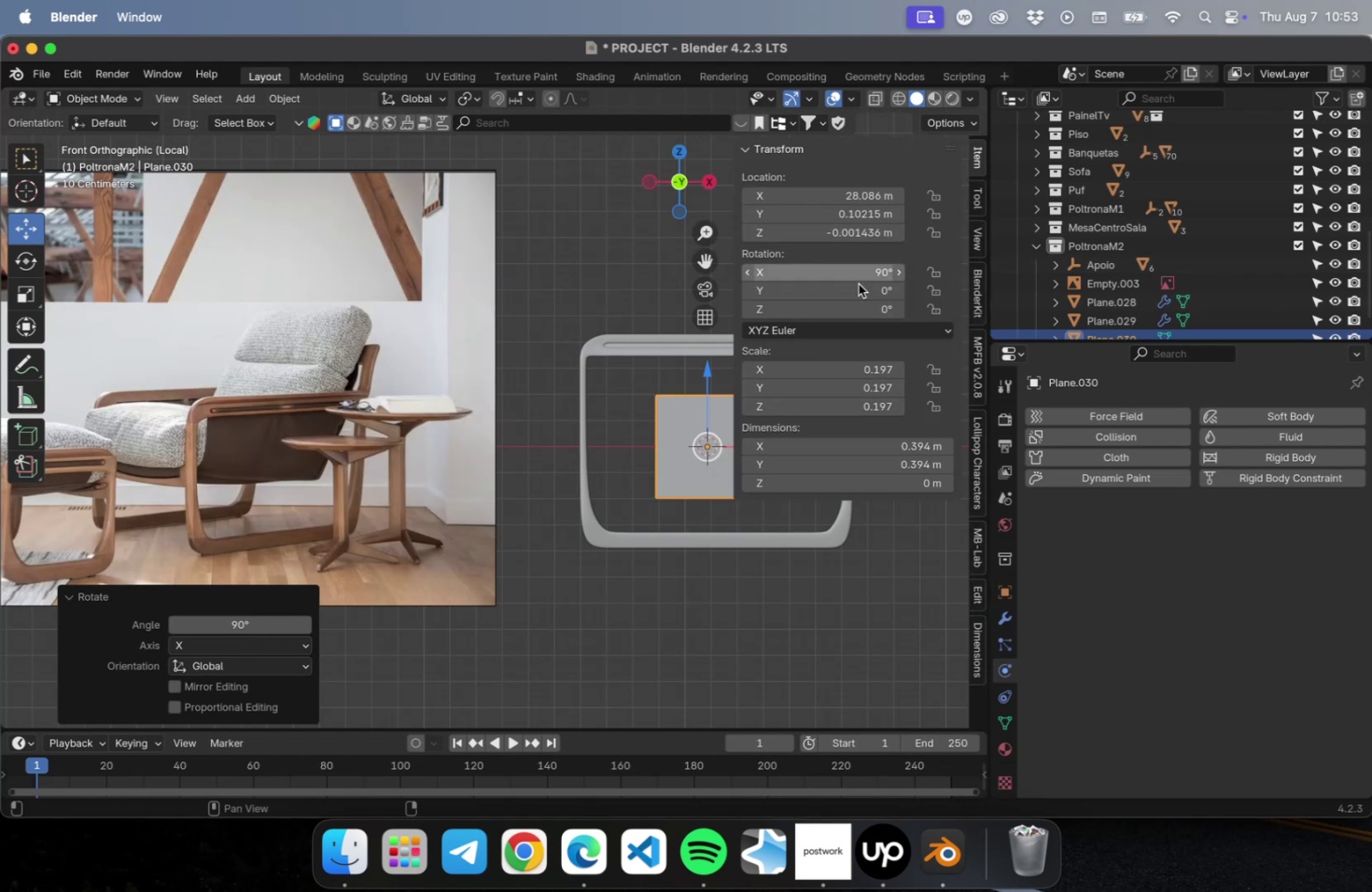 
left_click([857, 294])
 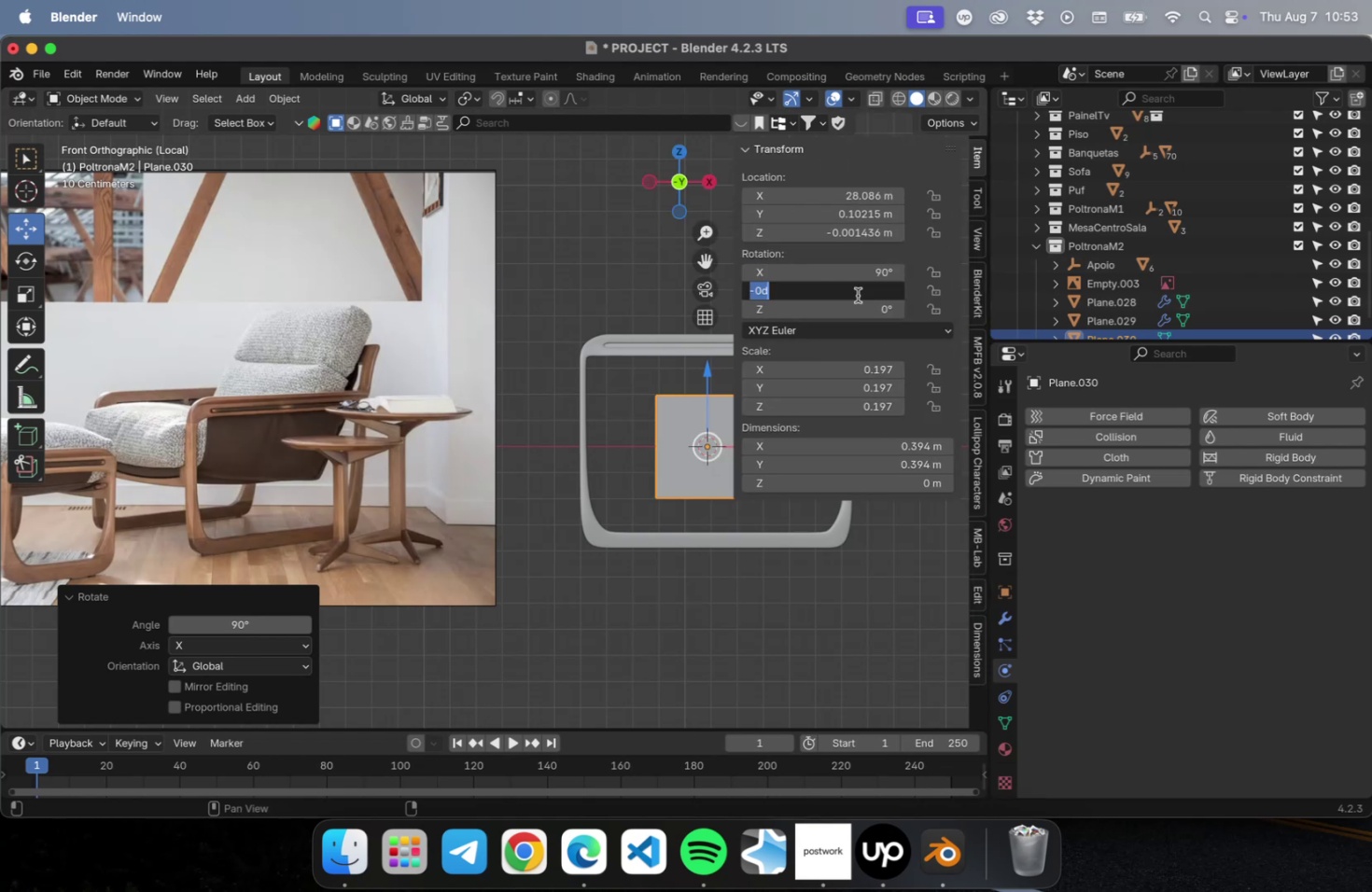 
type(90)
 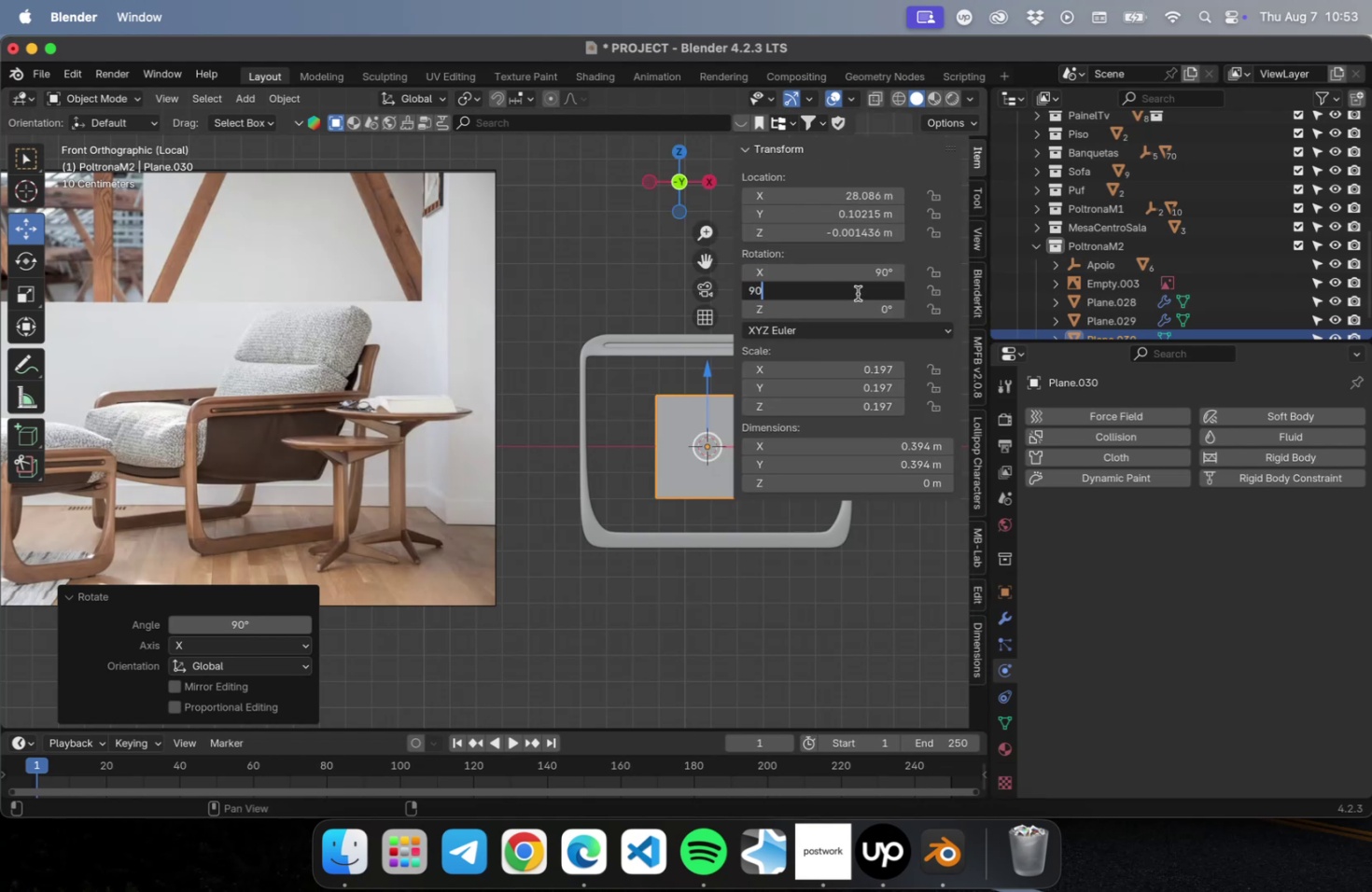 
key(Enter)
 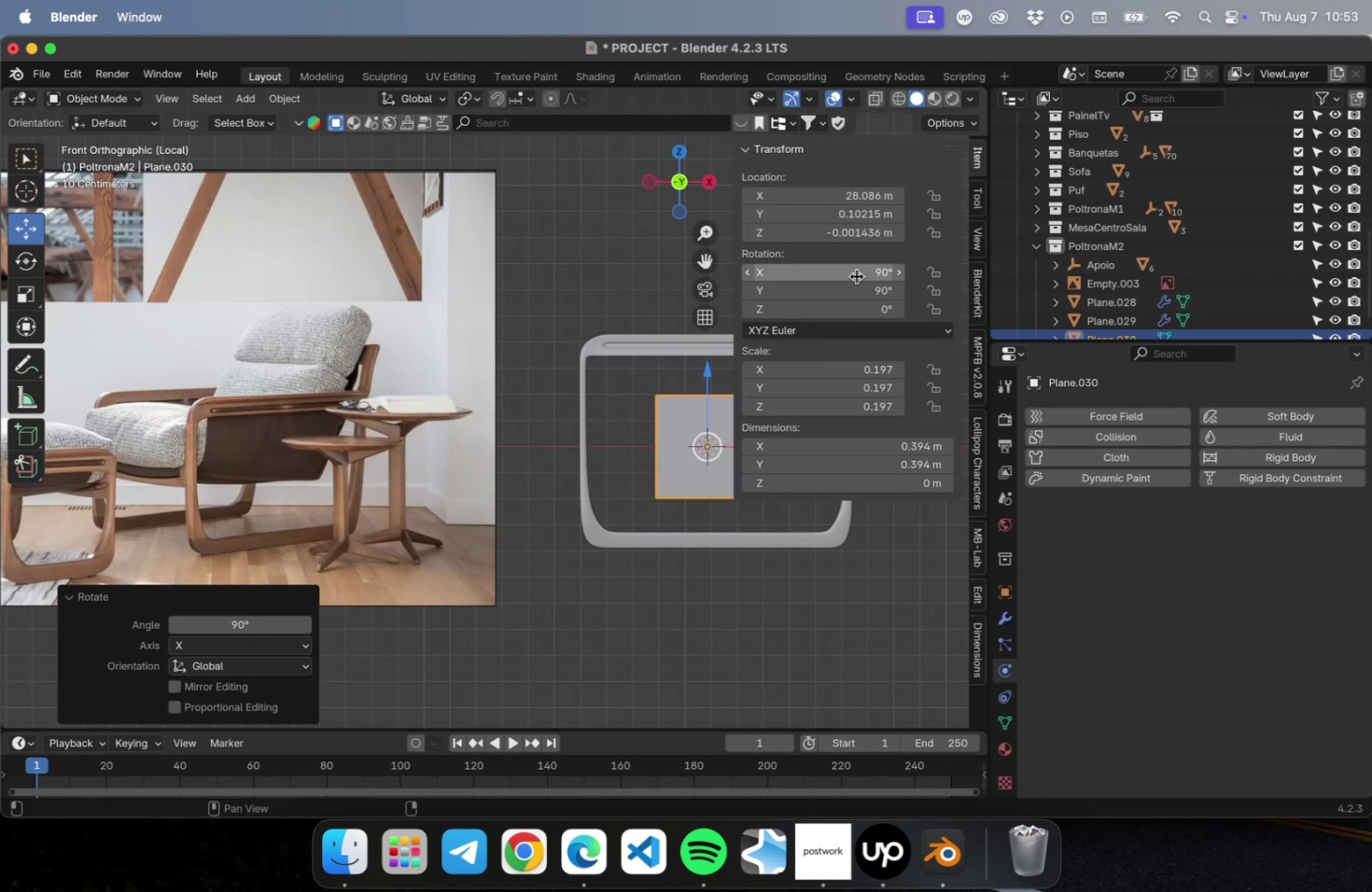 
left_click([856, 275])
 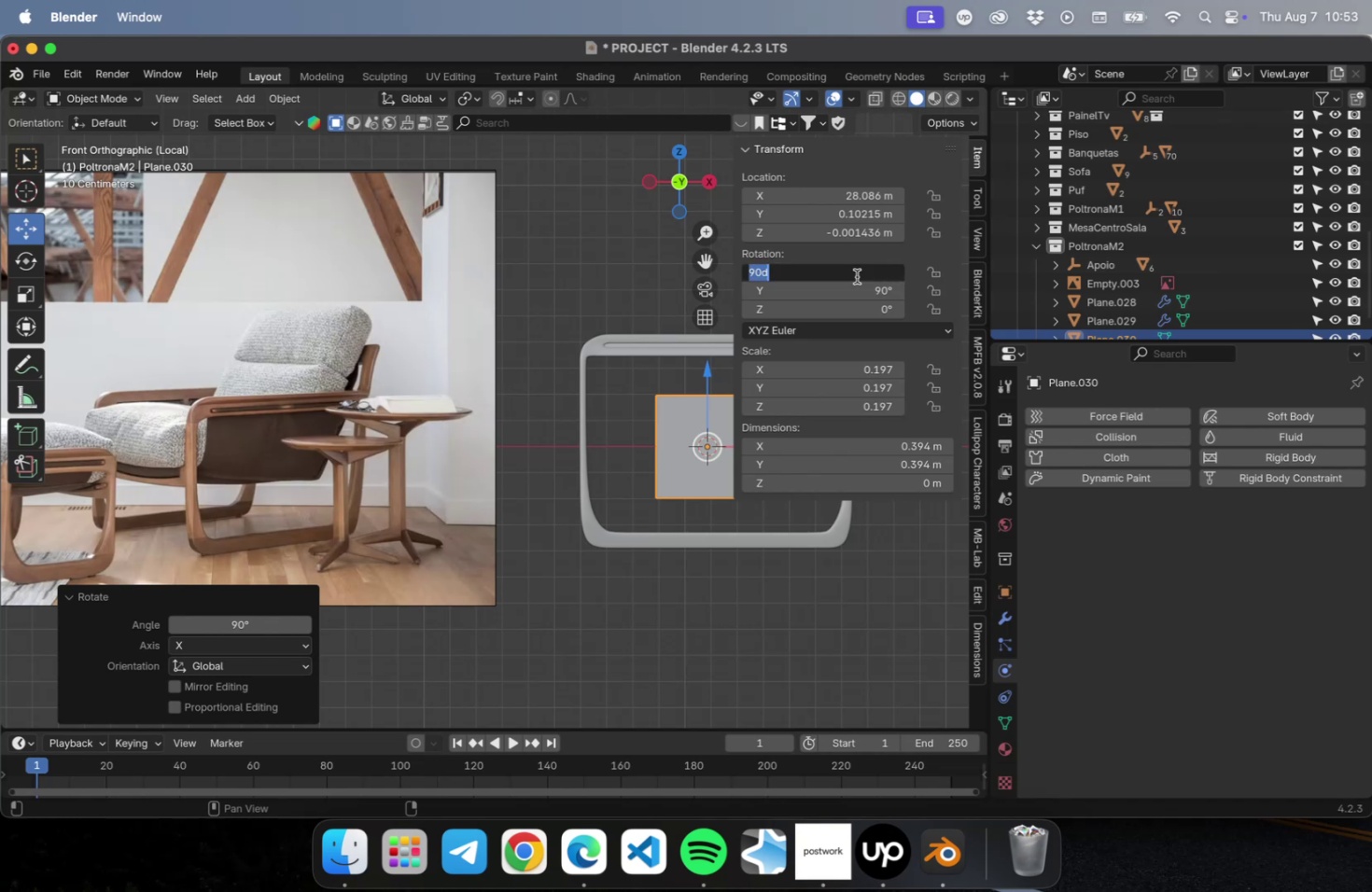 
key(0)
 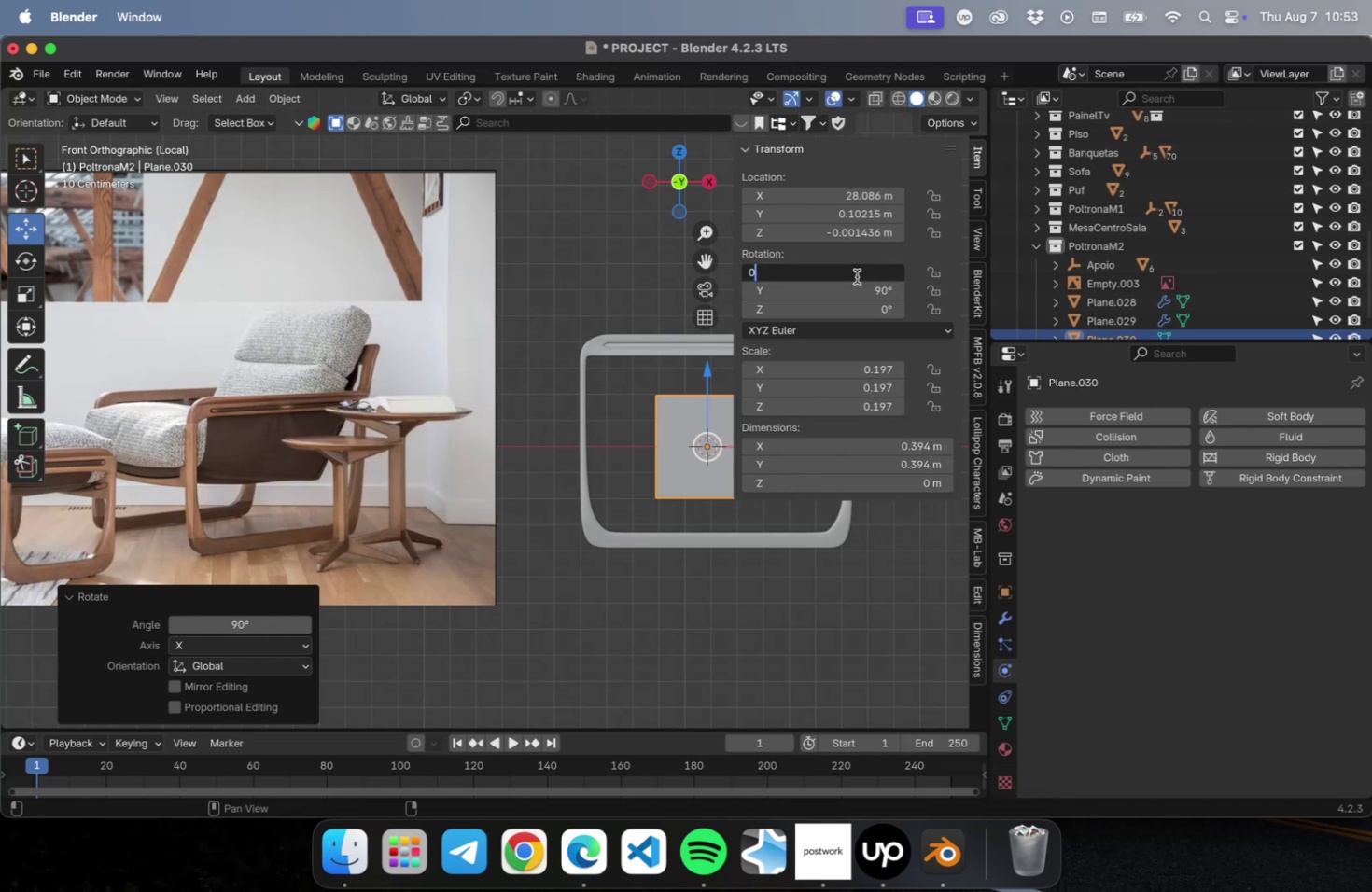 
key(Enter)
 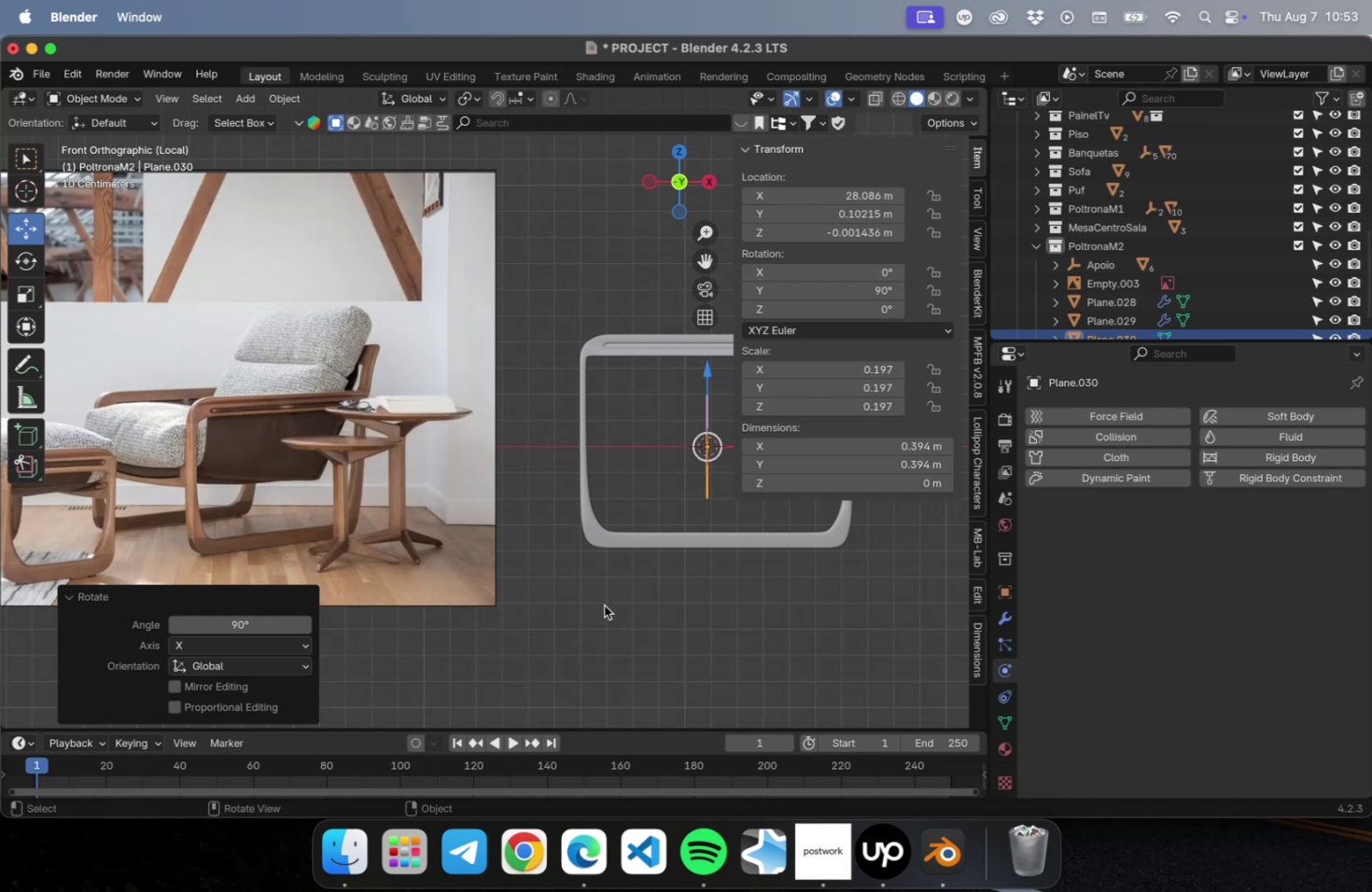 
left_click([603, 606])
 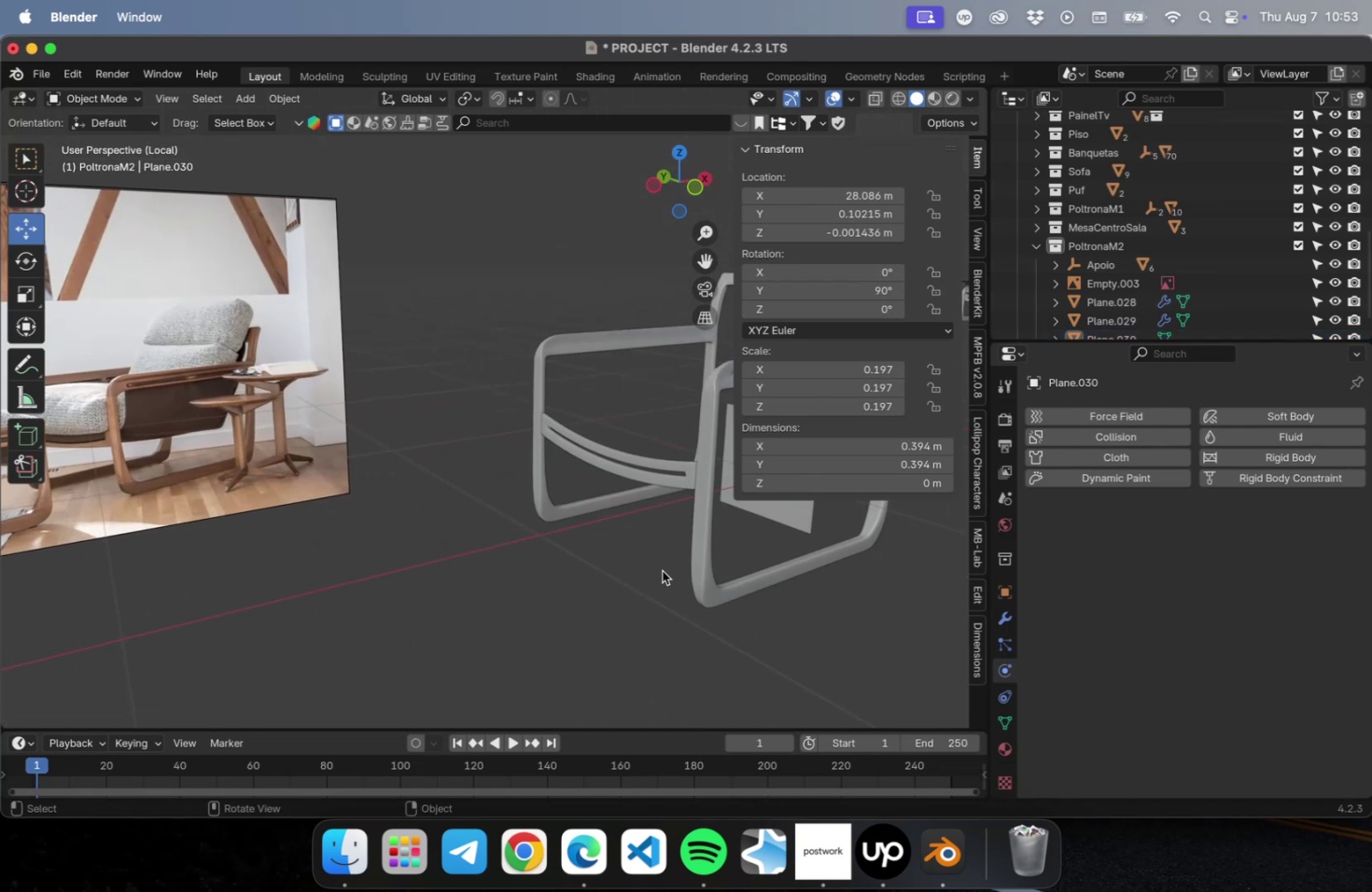 
scroll: coordinate [662, 571], scroll_direction: down, amount: 3.0
 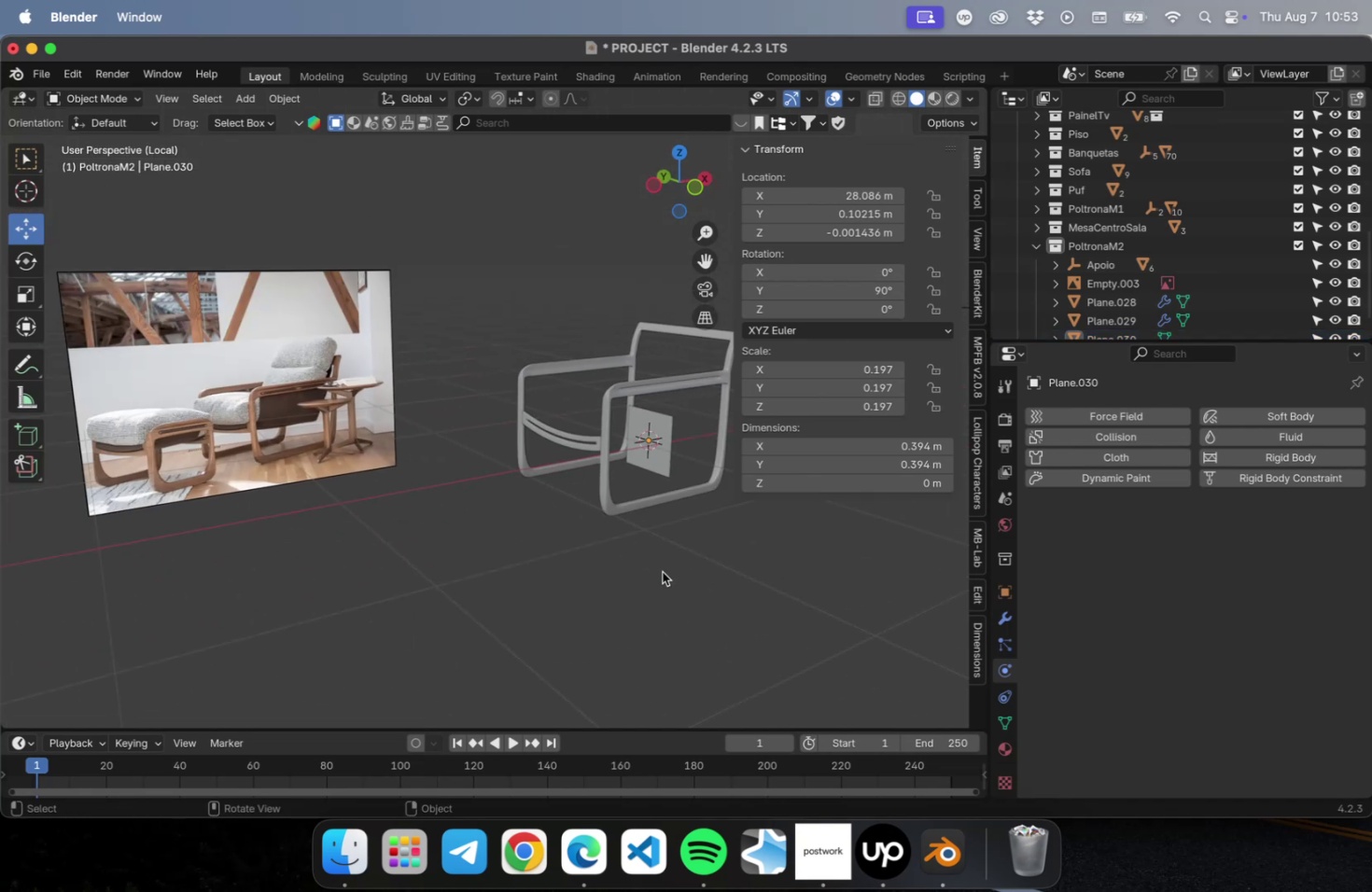 
key(N)
 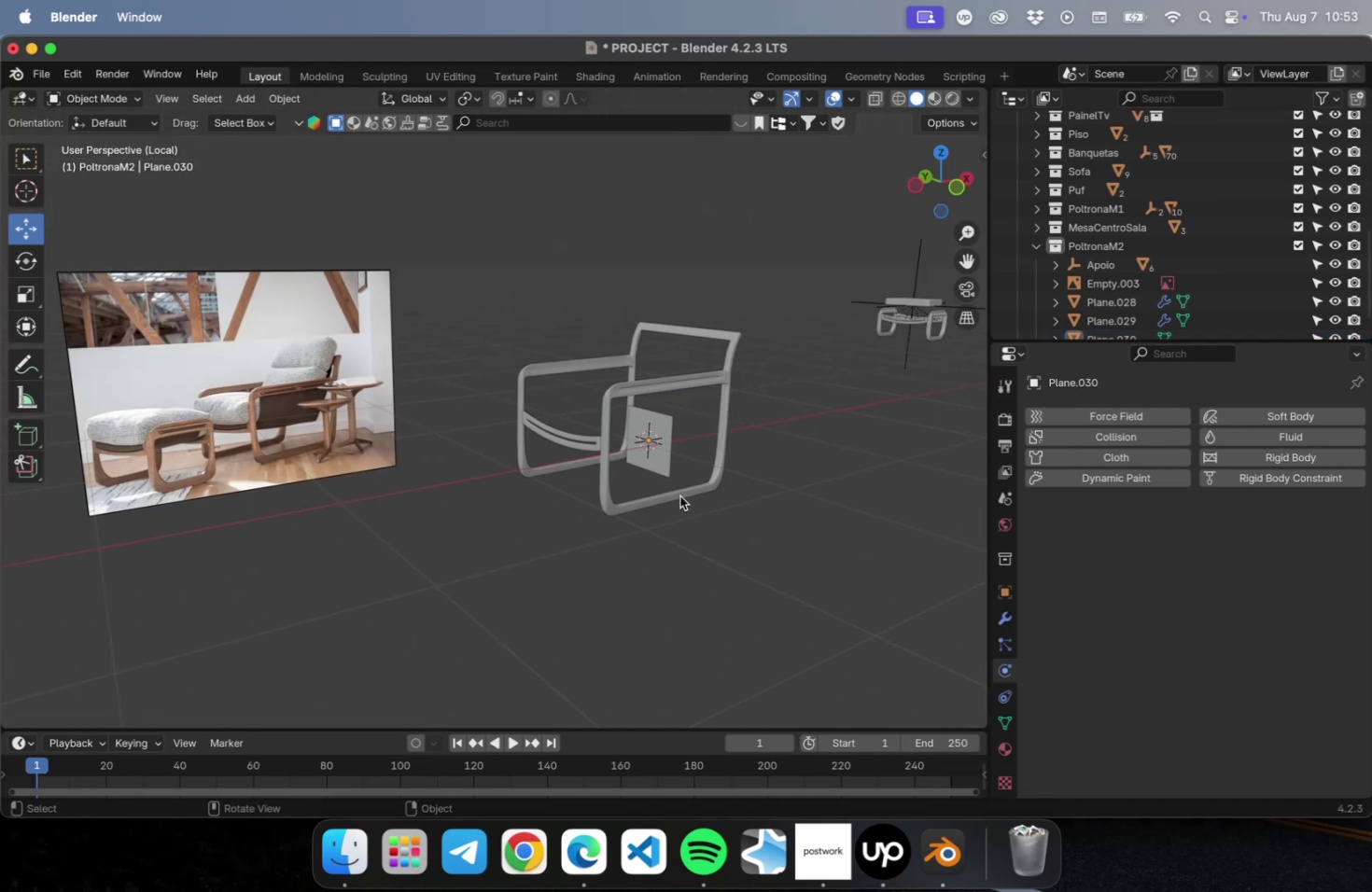 
left_click([667, 445])
 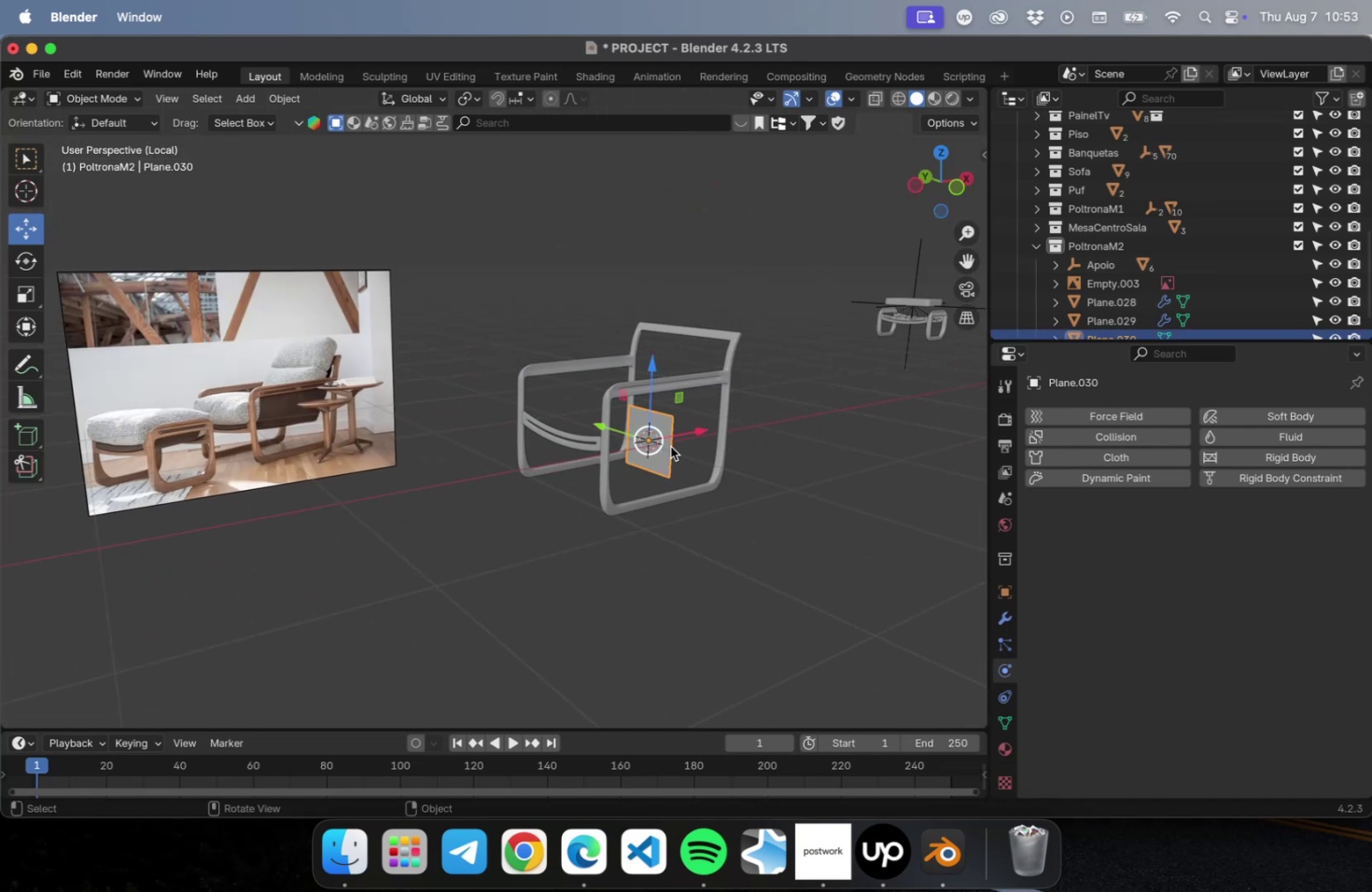 
key(N)
 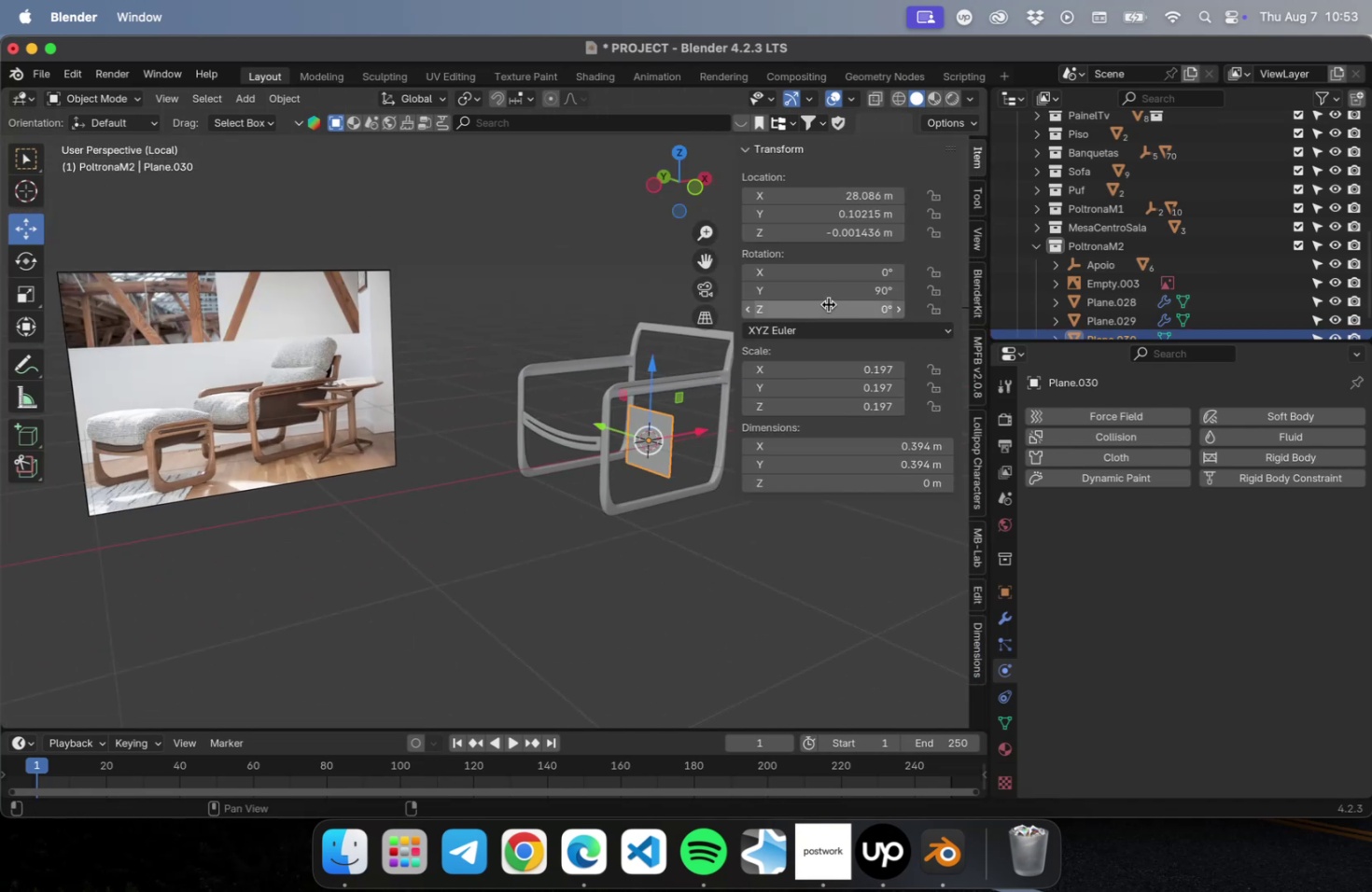 
left_click_drag(start_coordinate=[828, 304], to_coordinate=[854, 303])
 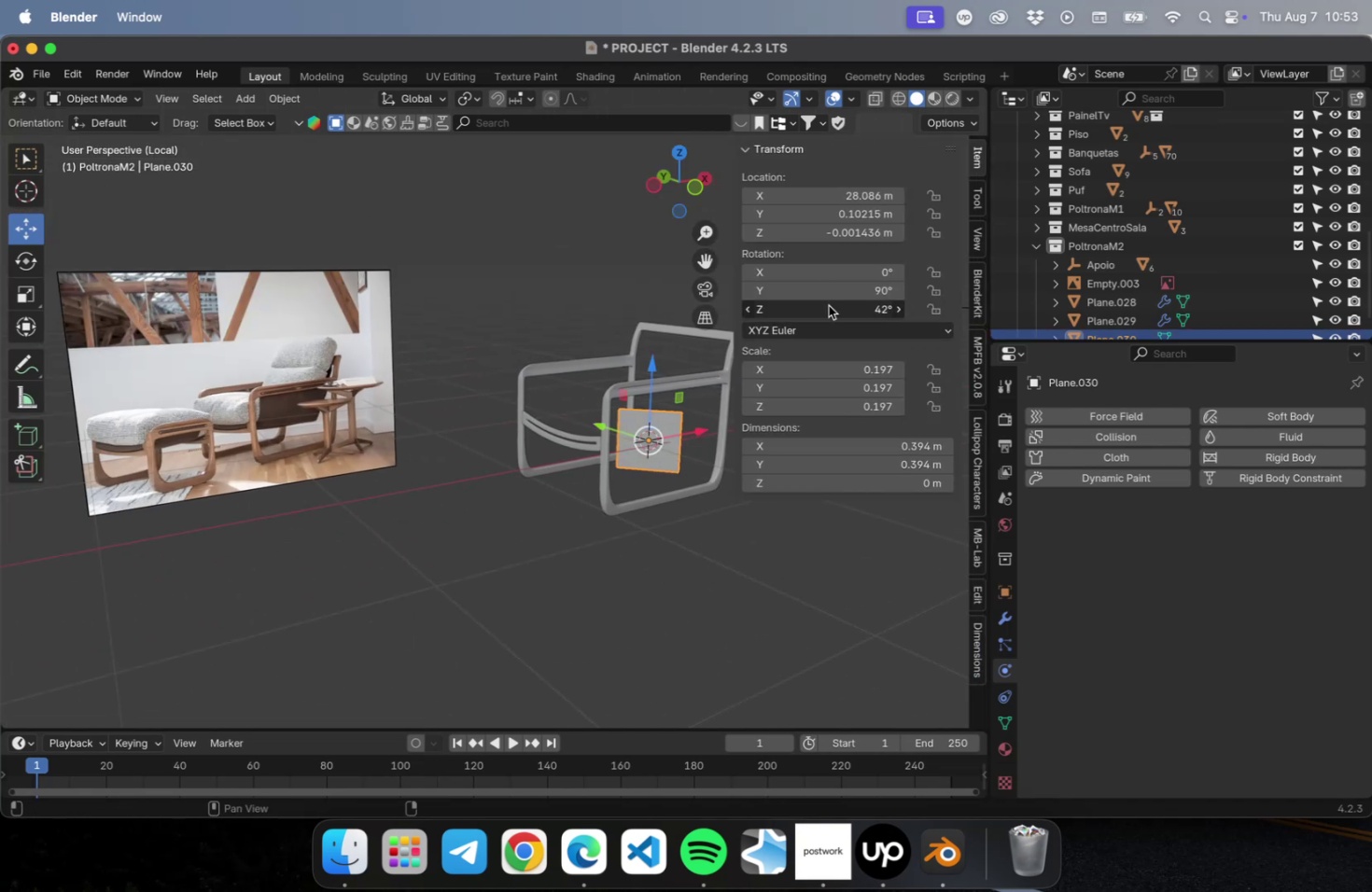 
key(Meta+CommandLeft)
 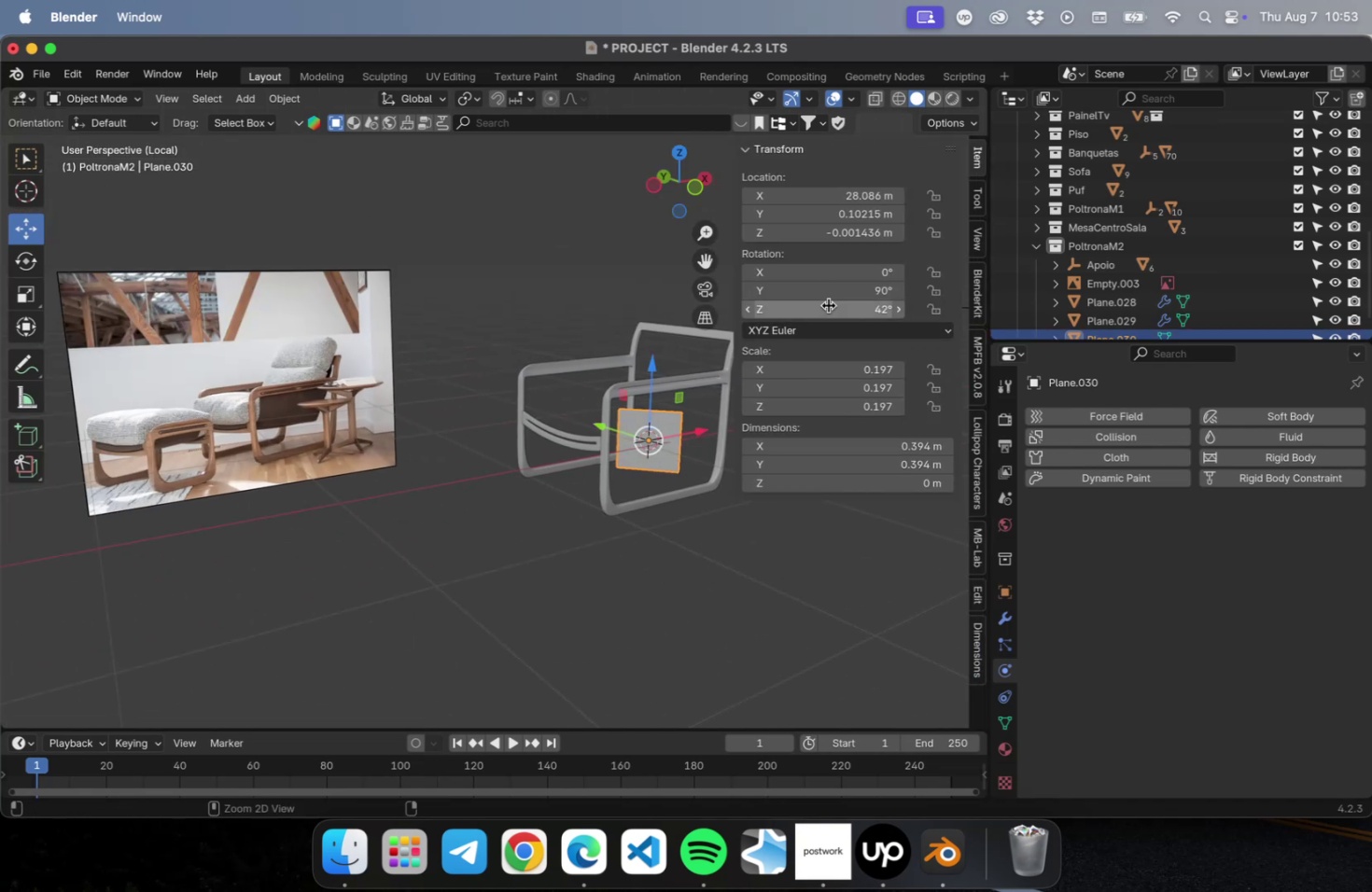 
key(Meta+Z)
 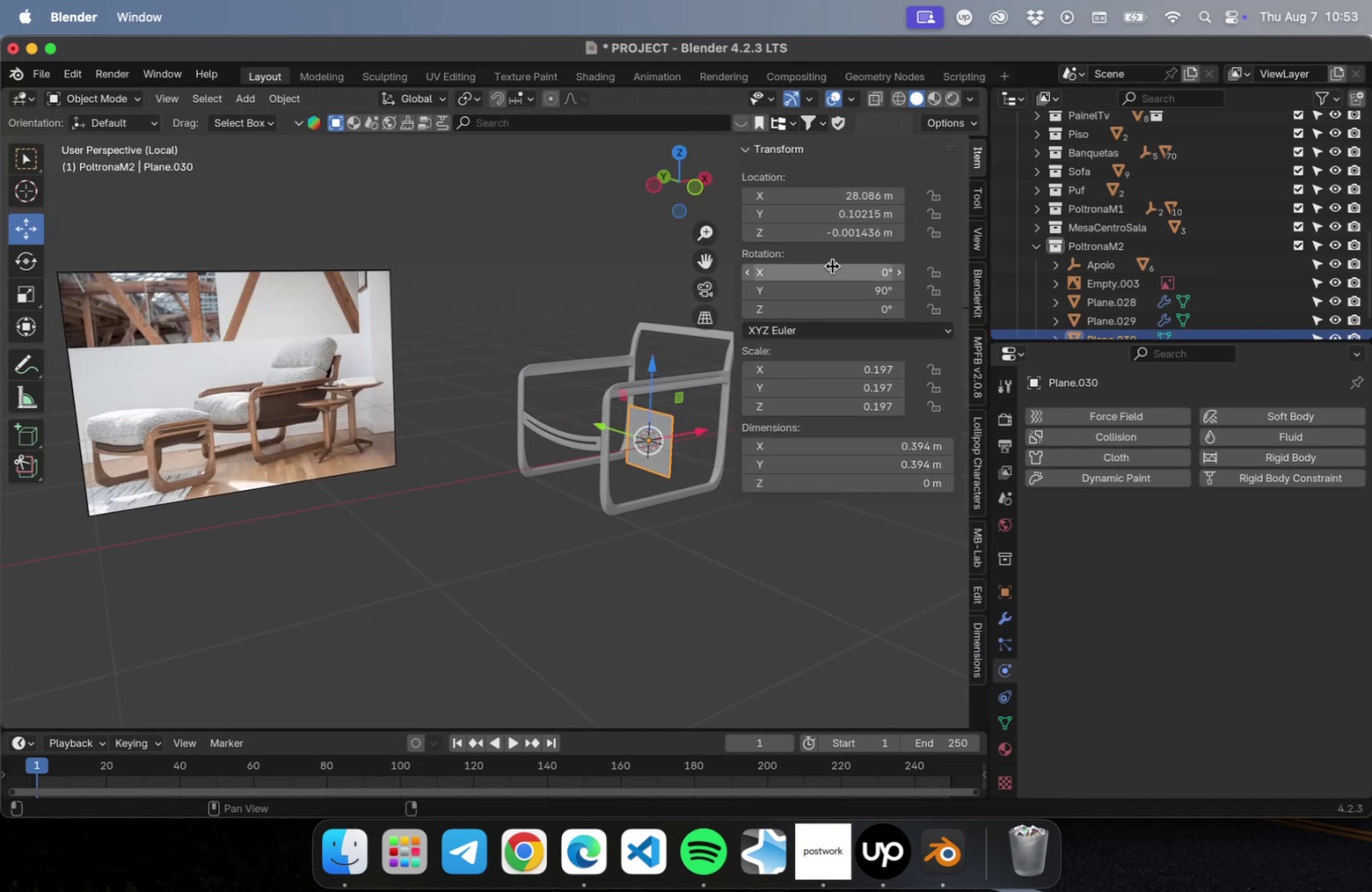 
left_click_drag(start_coordinate=[831, 267], to_coordinate=[841, 268])
 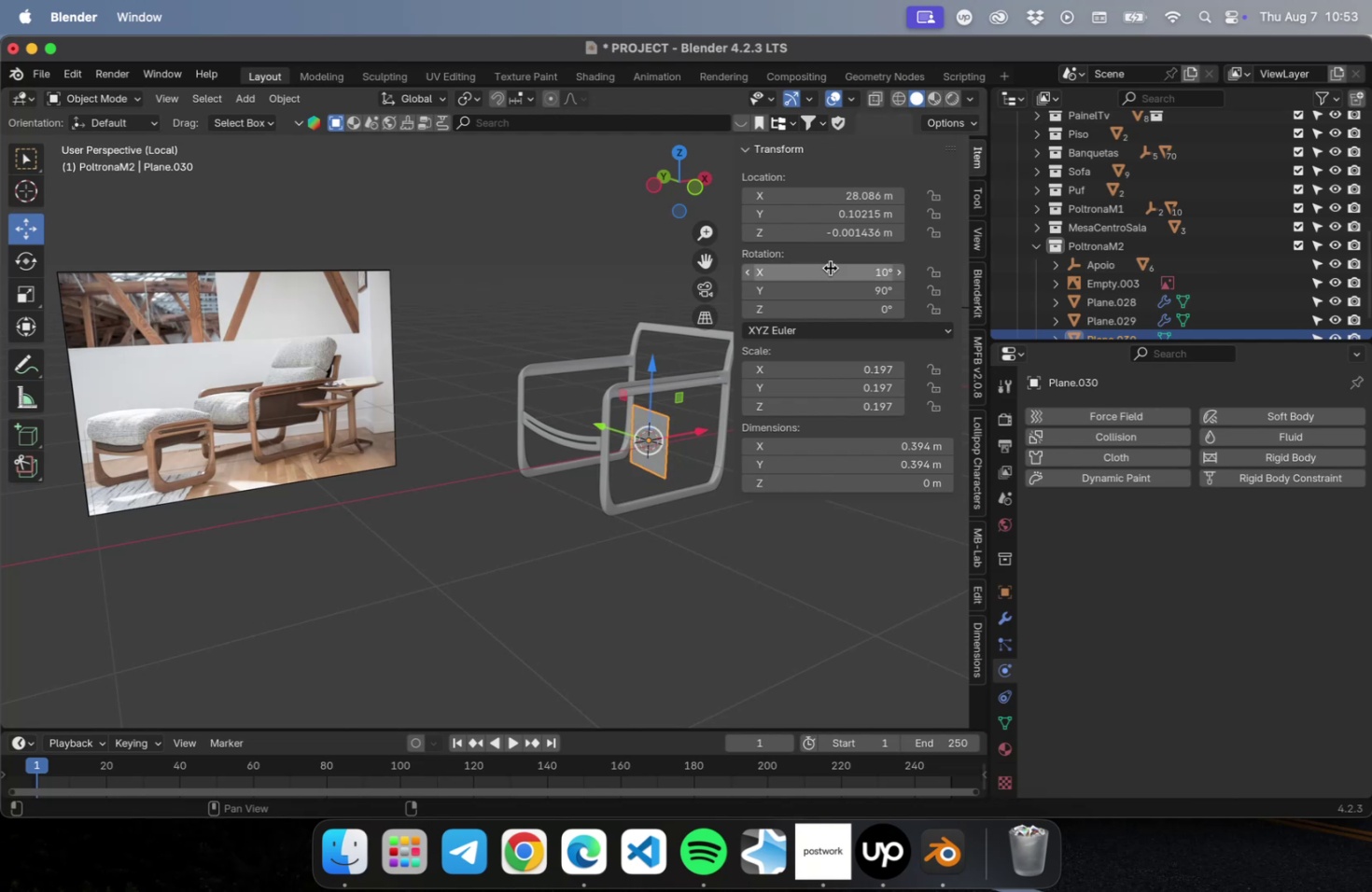 
key(Meta+CommandLeft)
 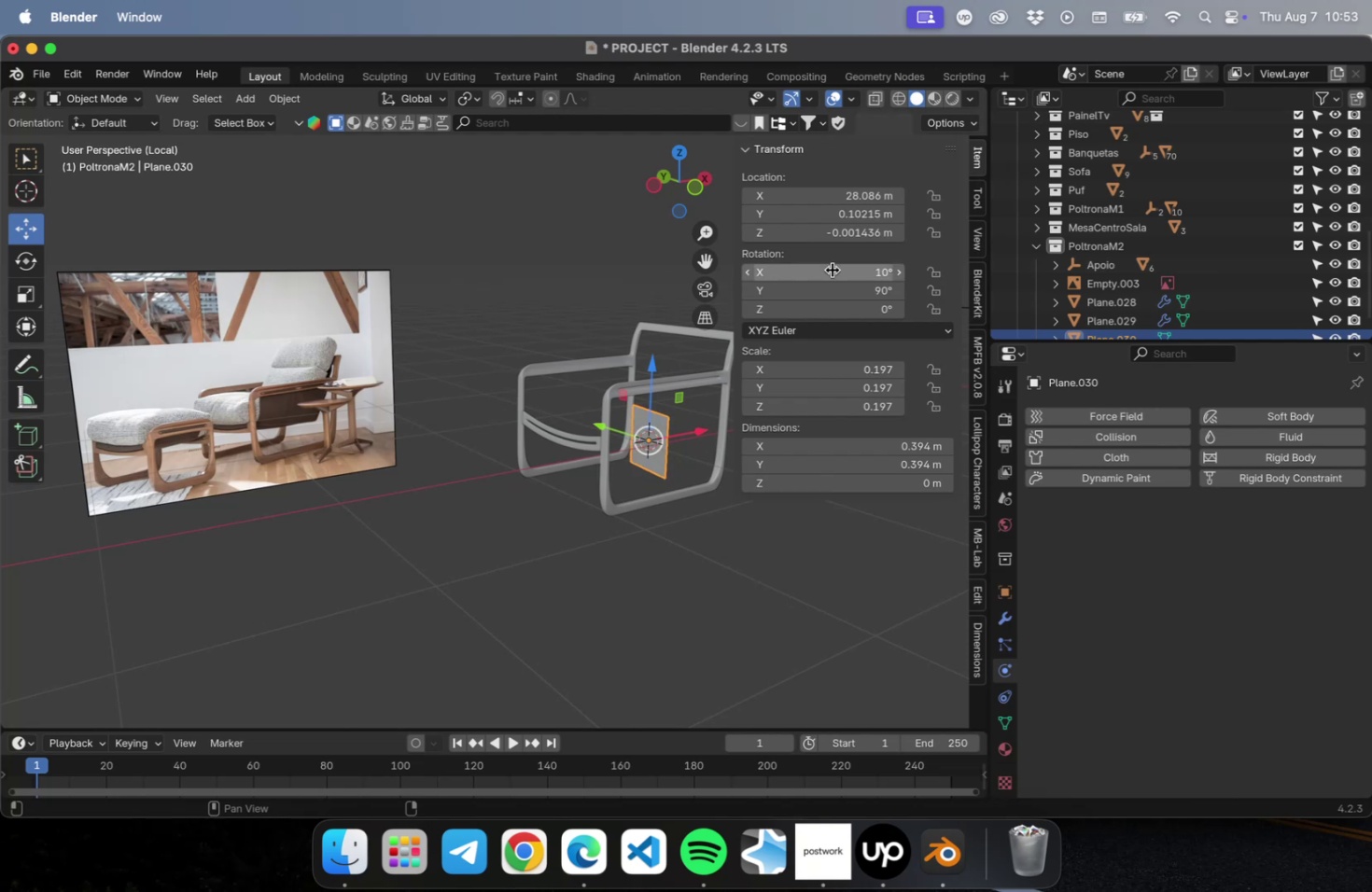 
key(Meta+Z)
 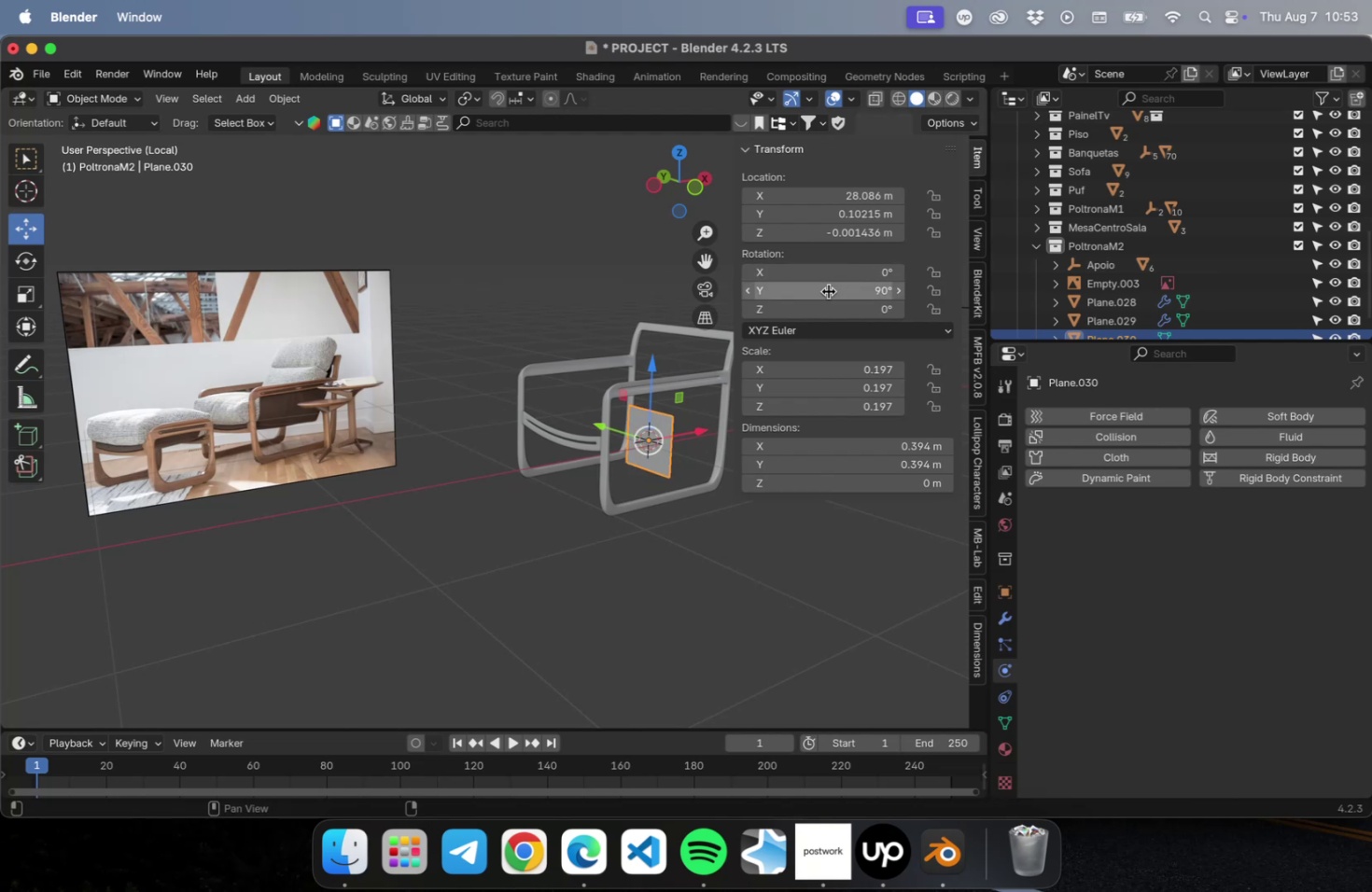 
left_click_drag(start_coordinate=[827, 291], to_coordinate=[875, 279])
 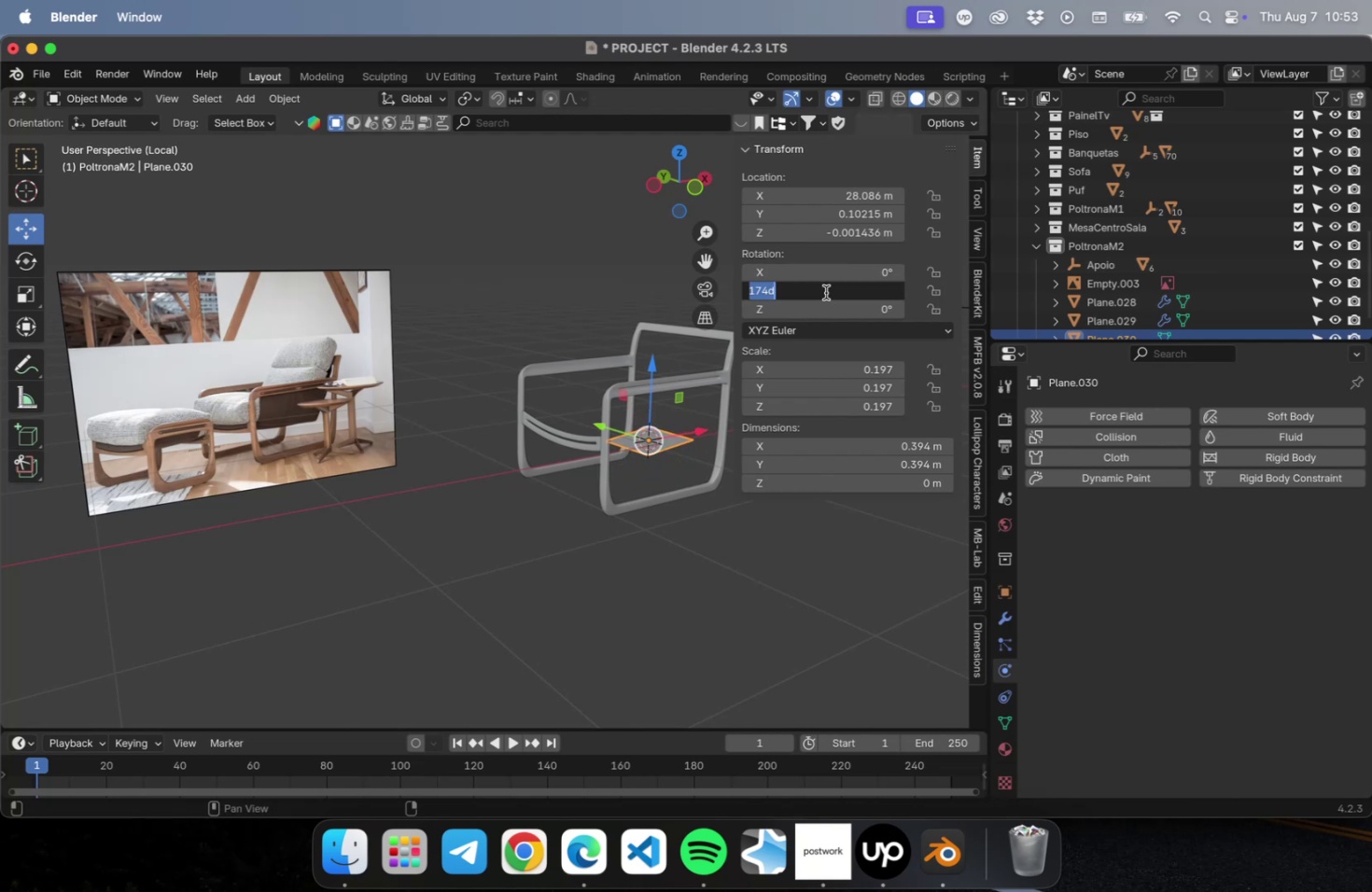 
key(0)
 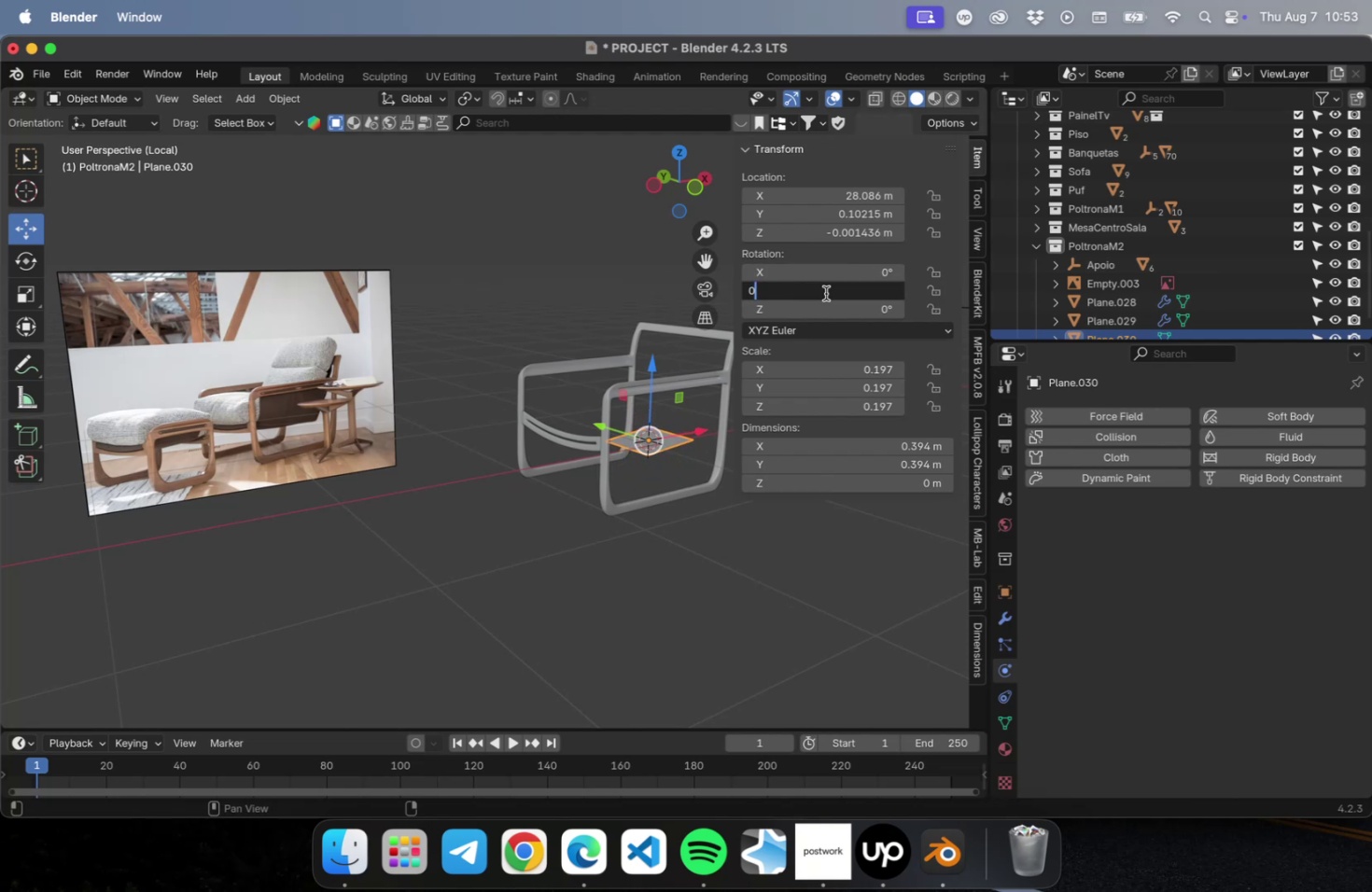 
key(Enter)
 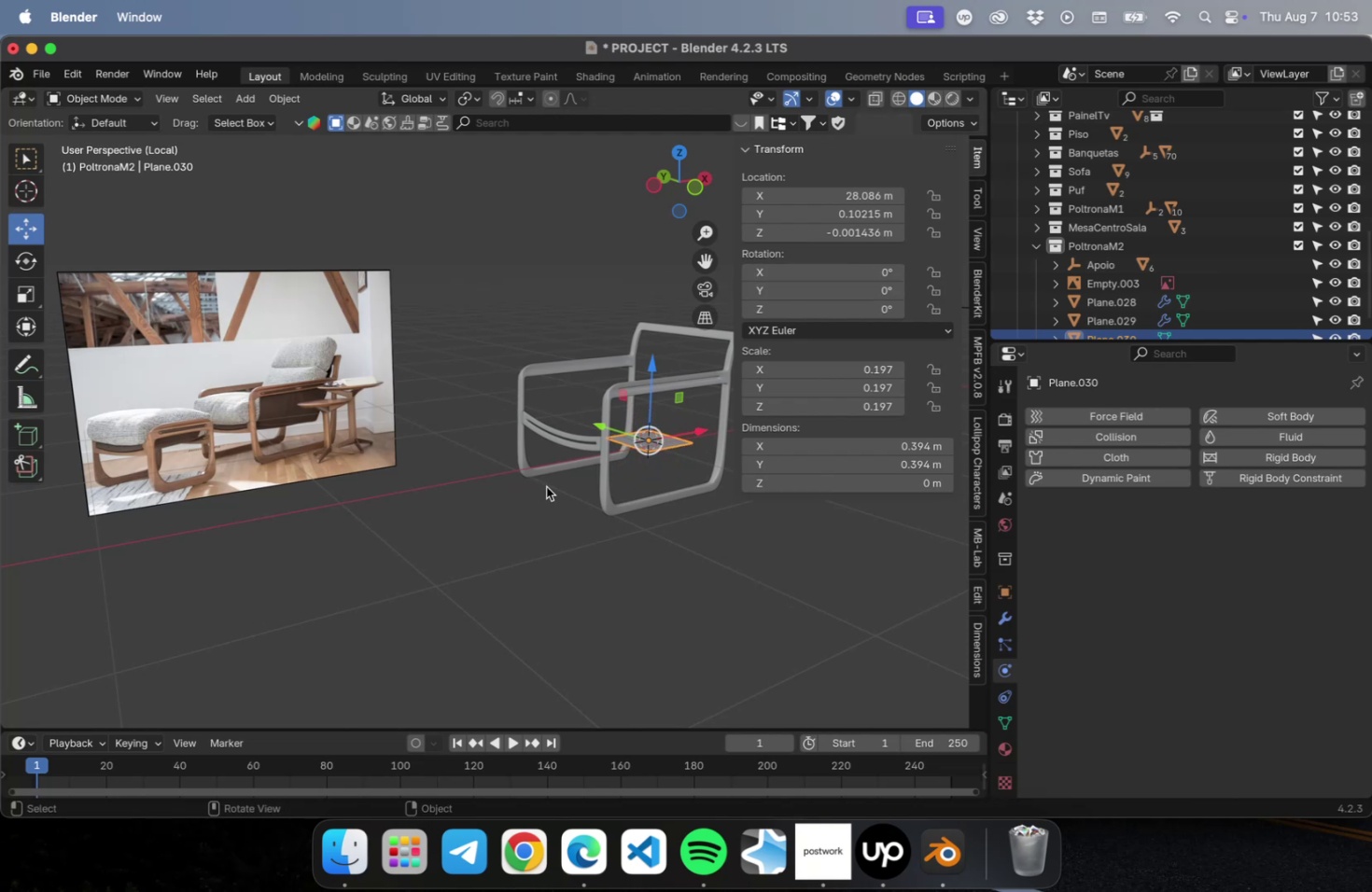 
key(NumLock)
 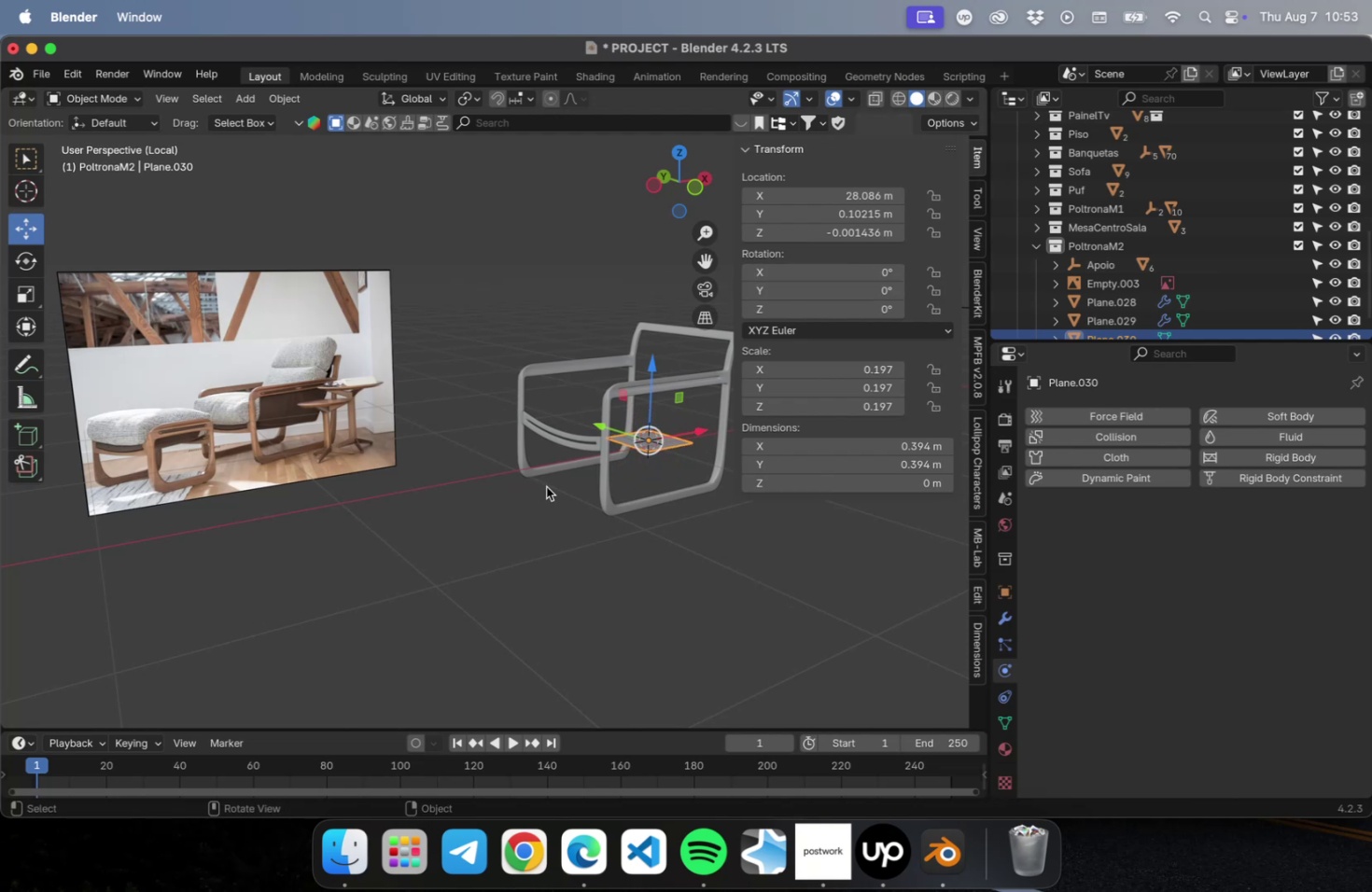 
key(Numpad3)
 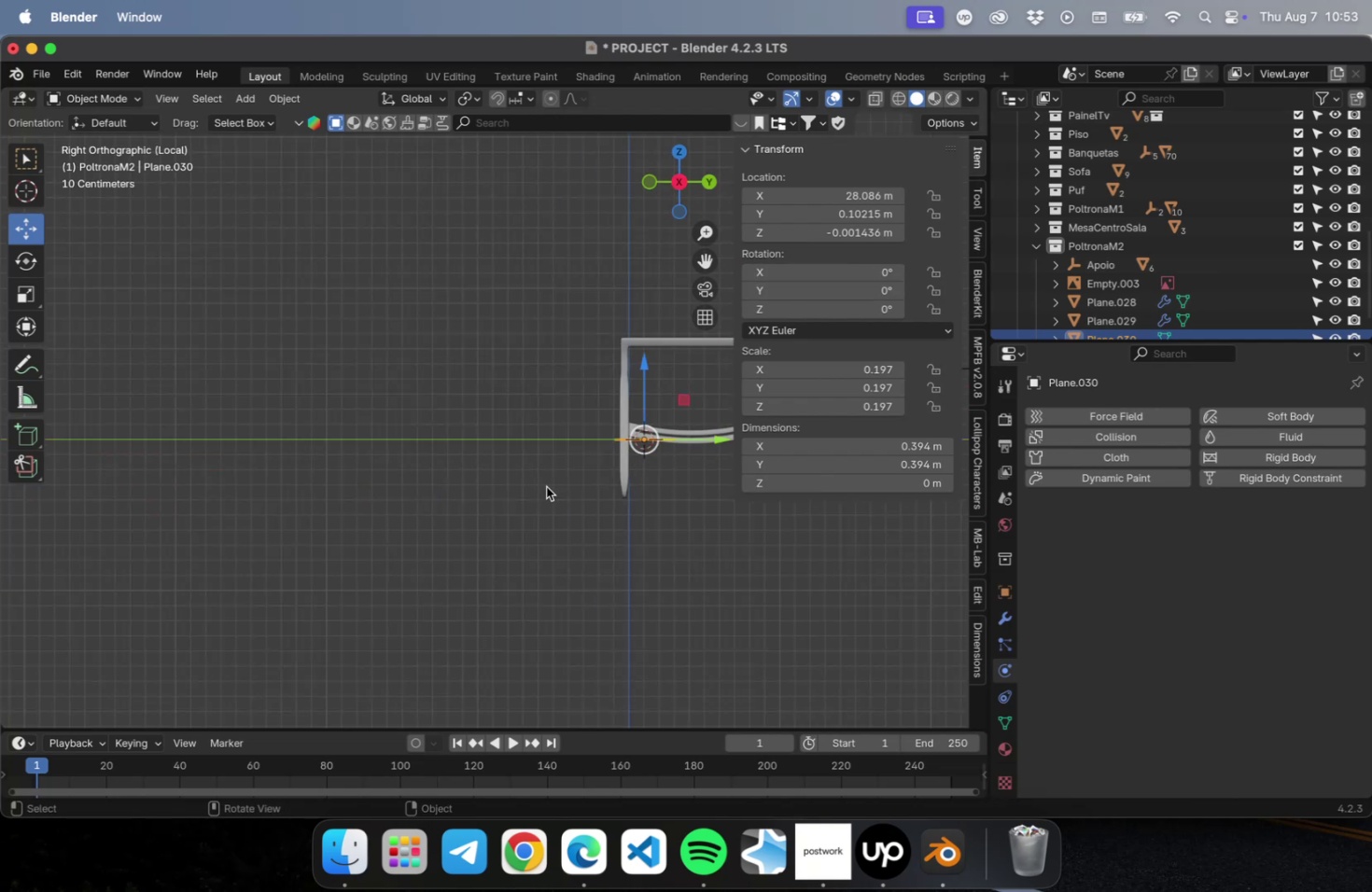 
hold_key(key=ShiftLeft, duration=0.53)
 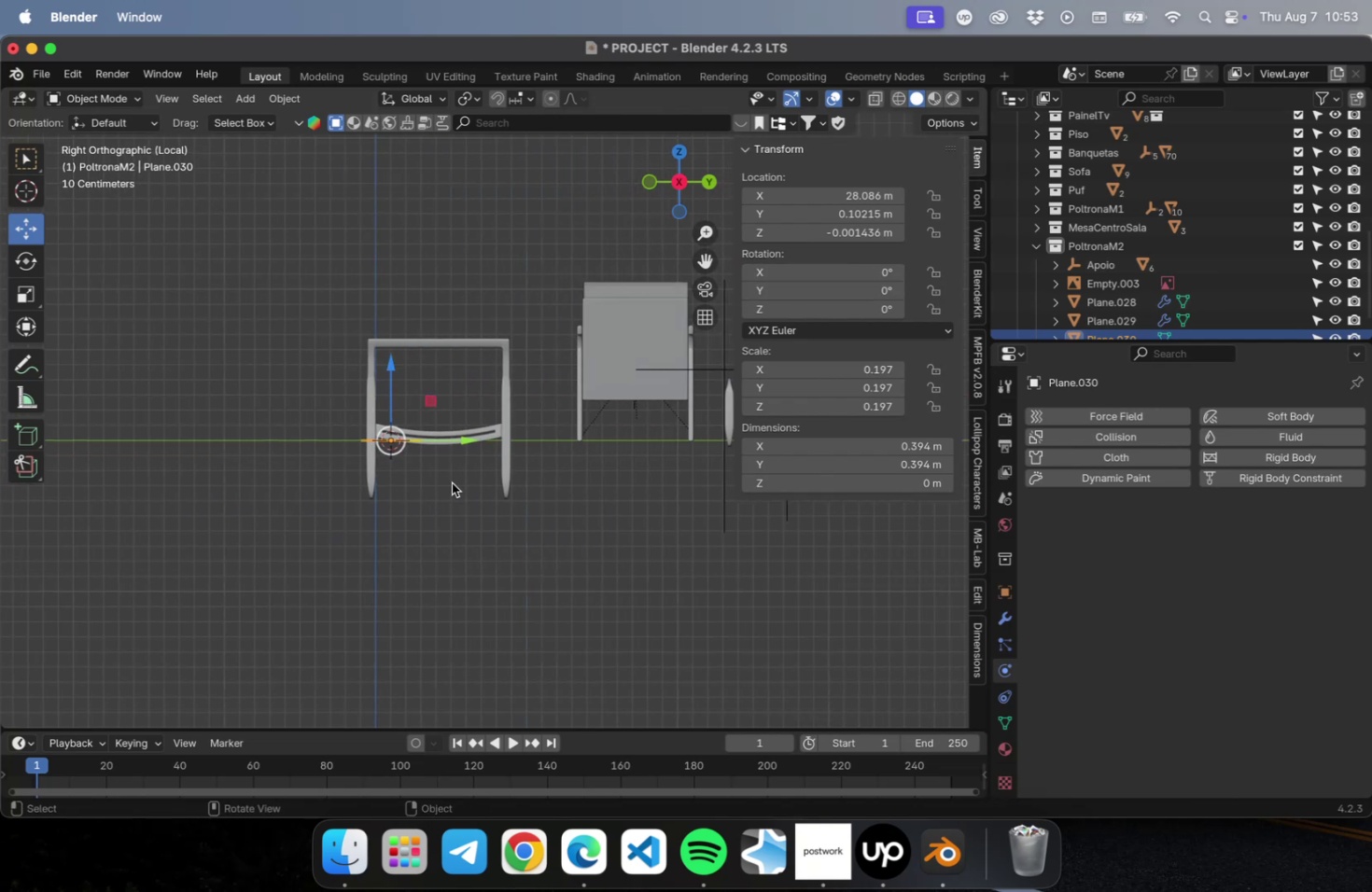 
left_click([454, 482])
 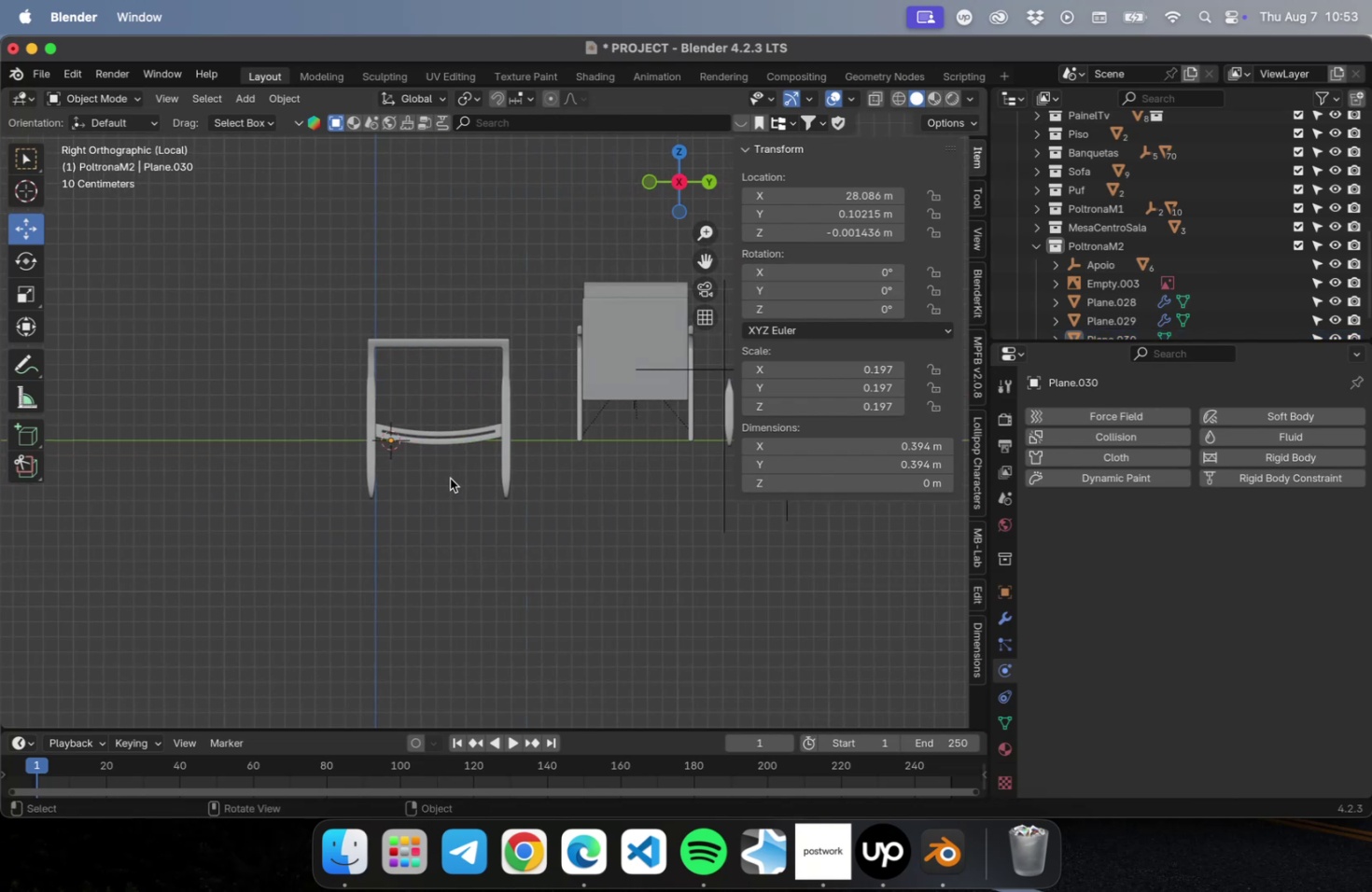 
scroll: coordinate [448, 474], scroll_direction: up, amount: 30.0
 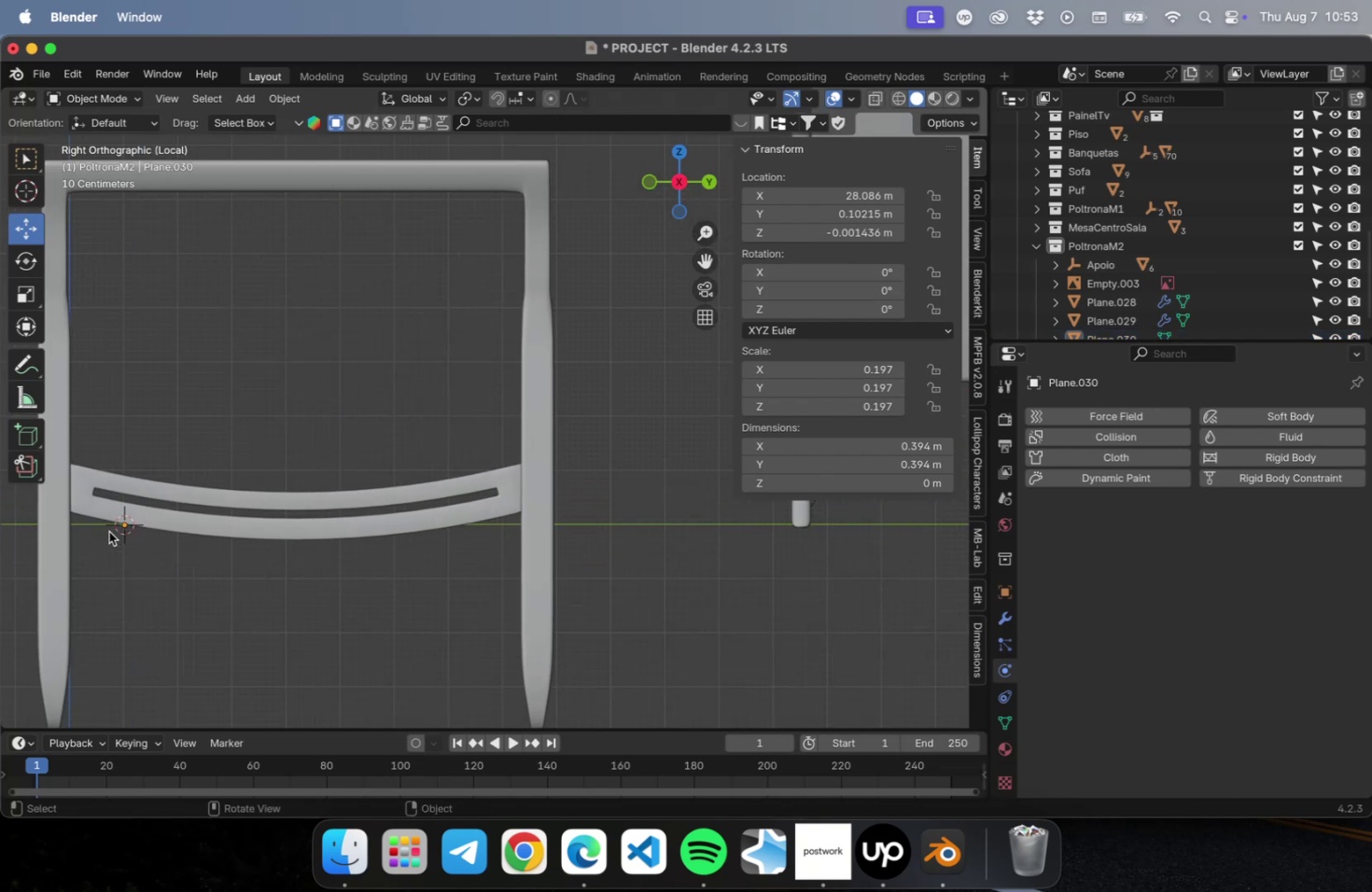 
left_click([104, 527])
 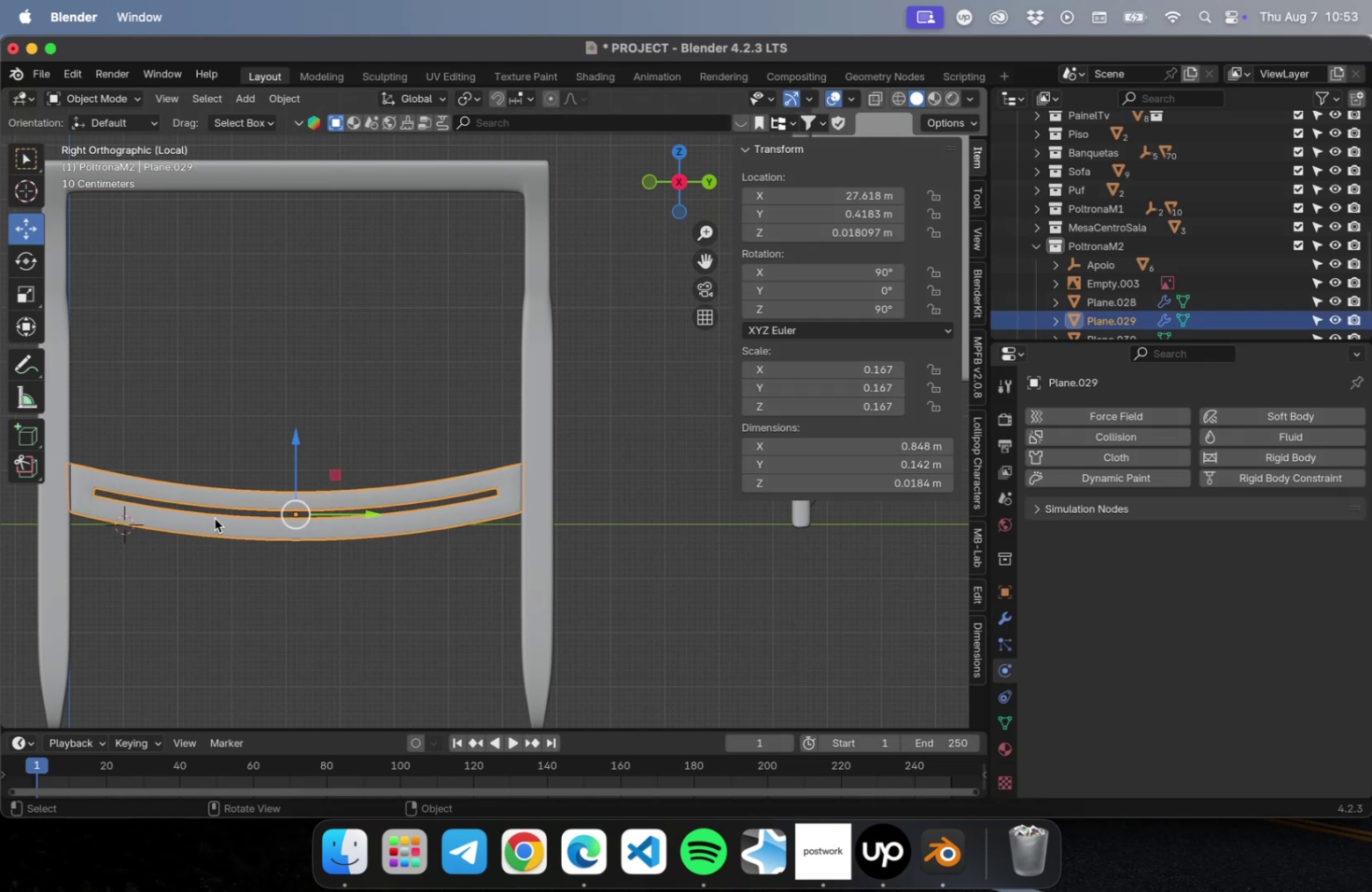 
left_click([107, 593])
 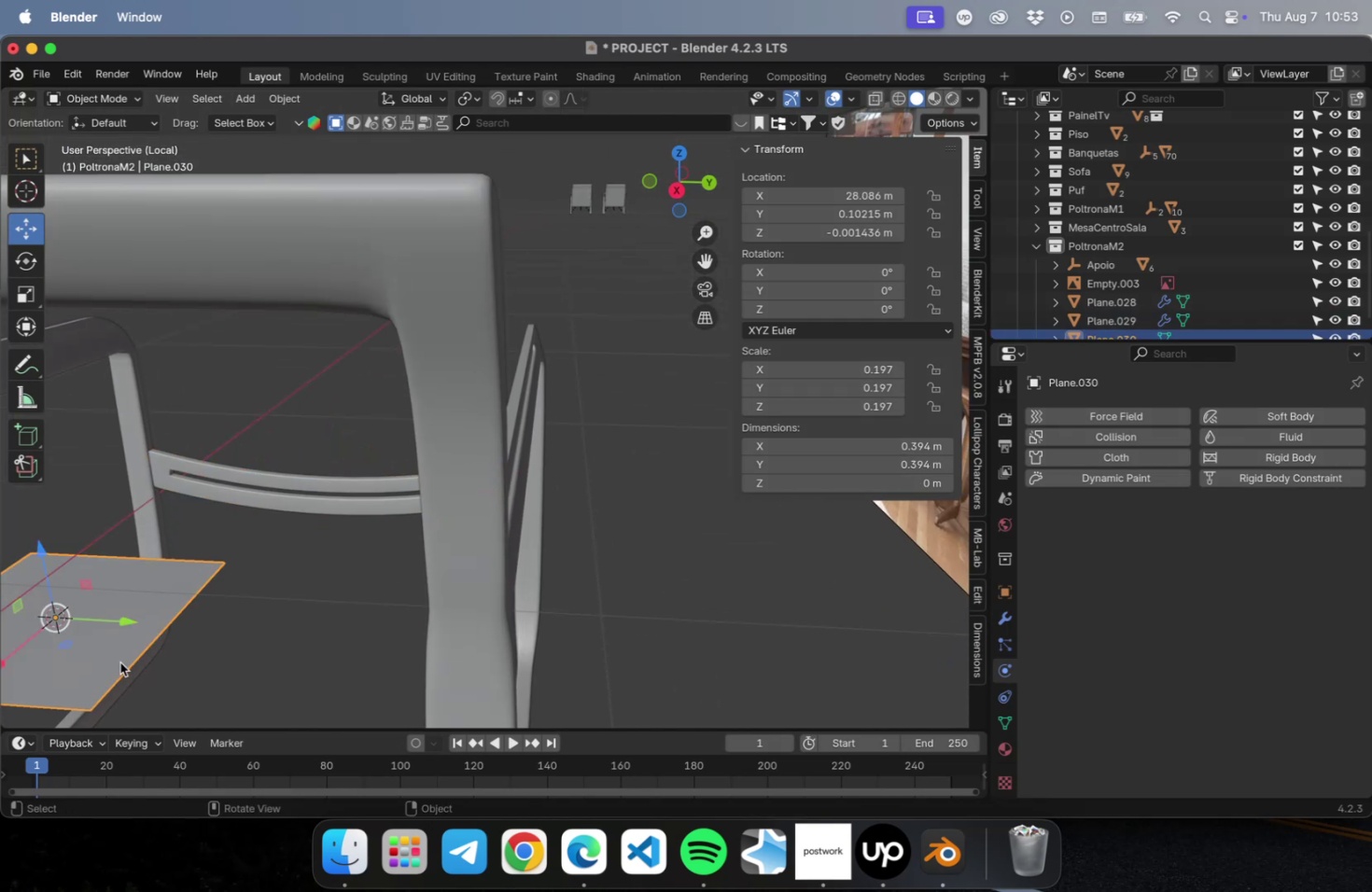 
type([NumLock].[NumLock]3nm)
key(Escape)
type([NumLock]3)
 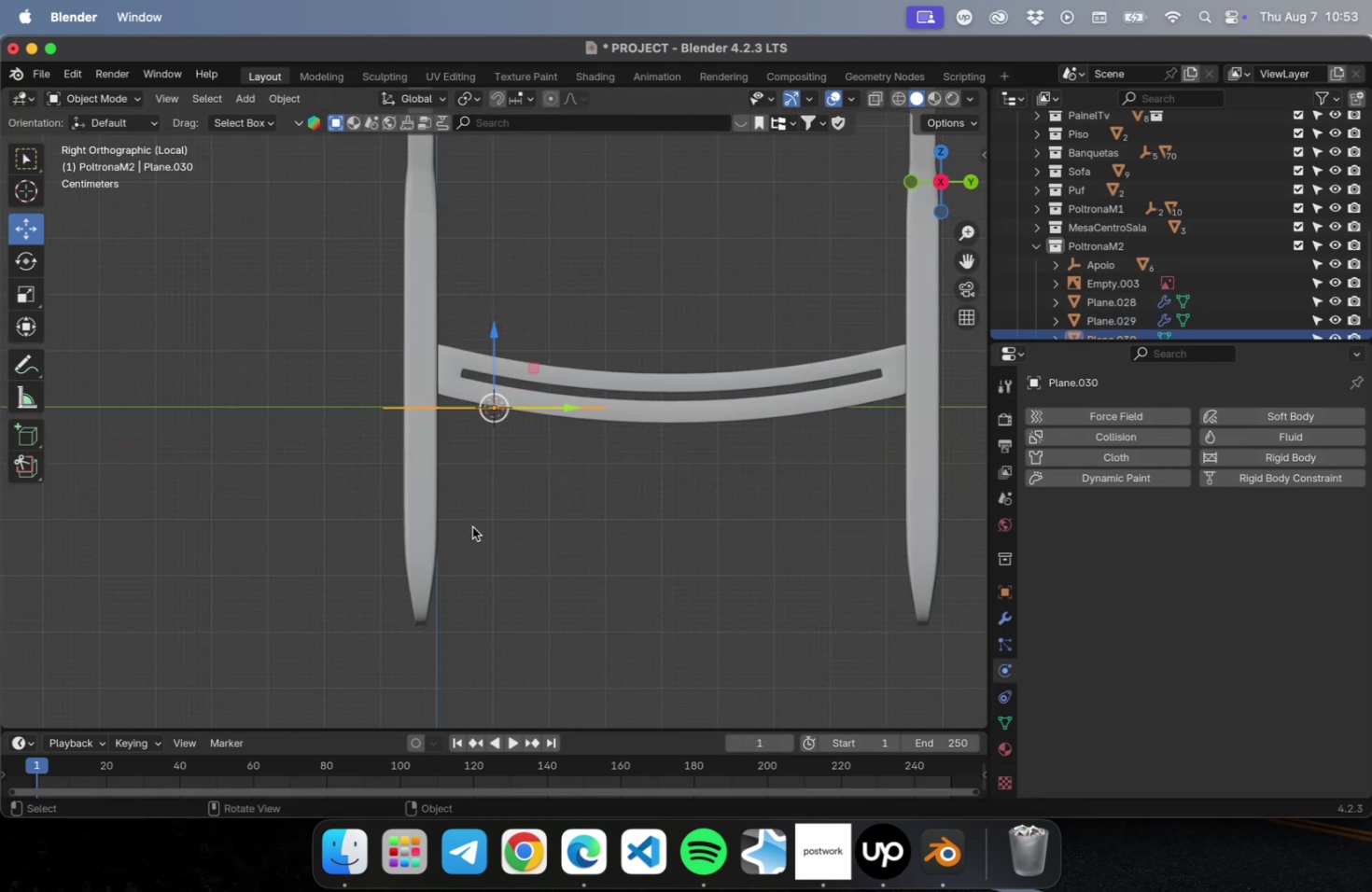 
scroll: coordinate [142, 642], scroll_direction: down, amount: 8.0
 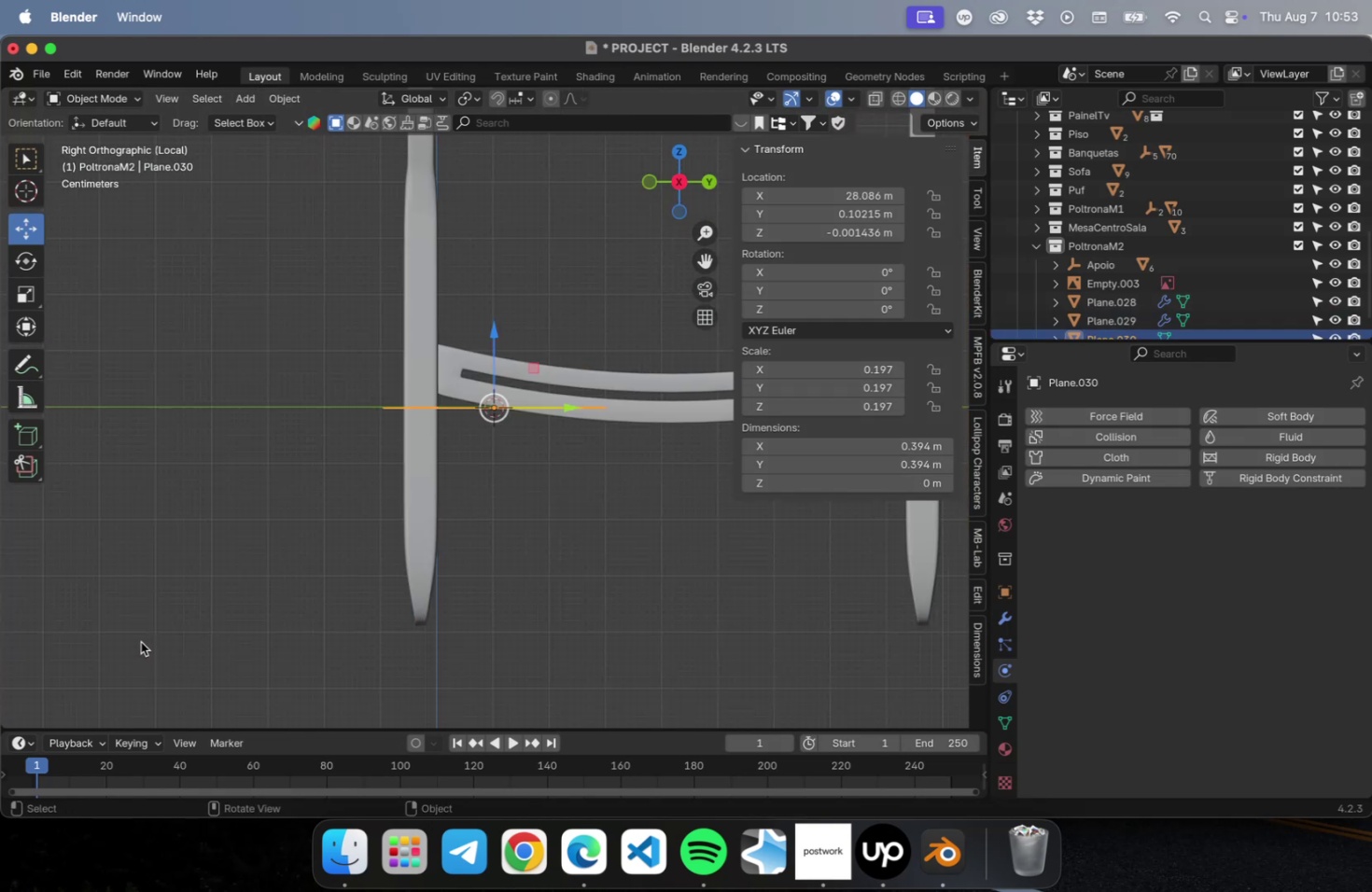 
hold_key(key=ShiftLeft, duration=0.57)
 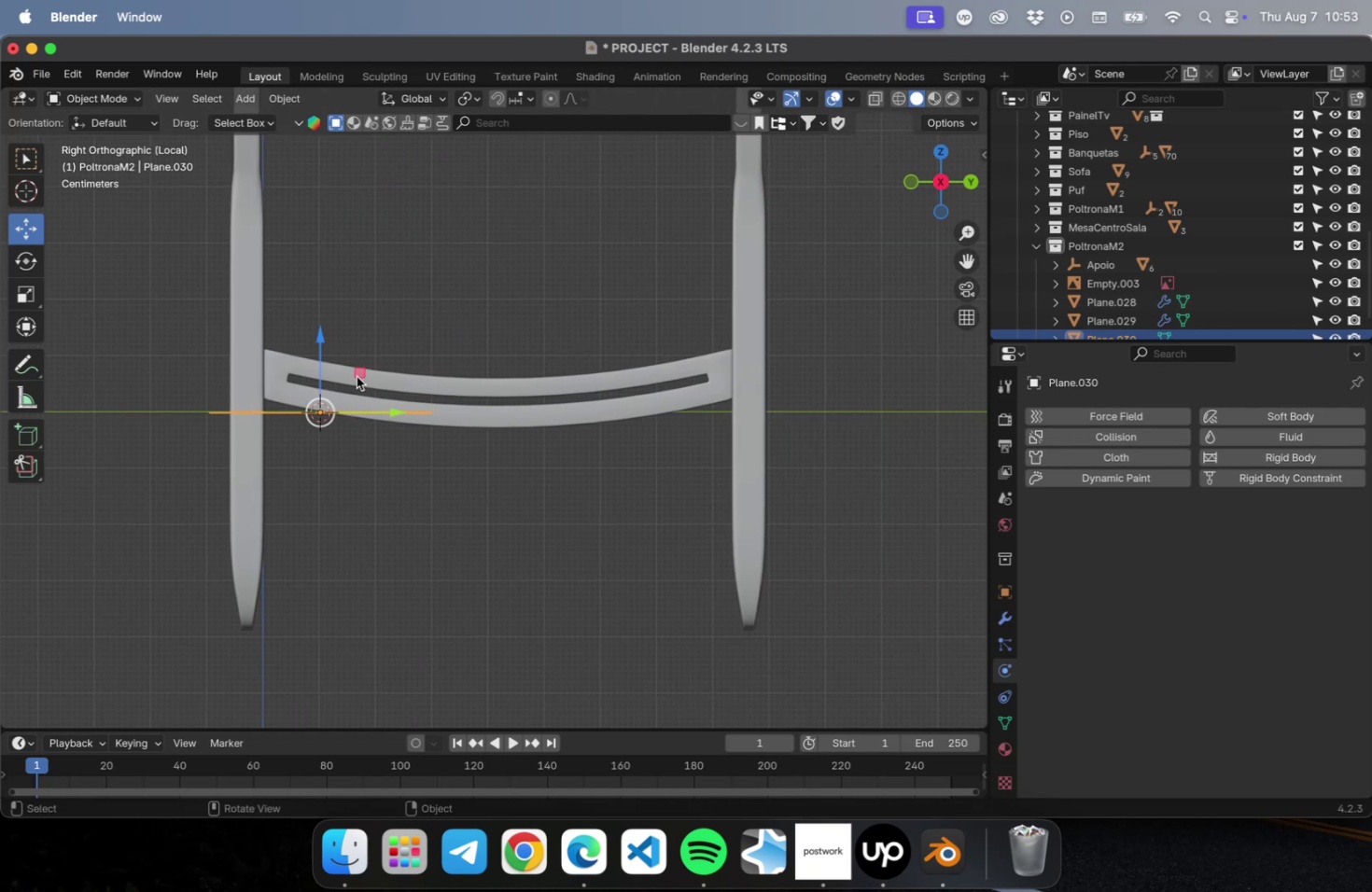 
left_click_drag(start_coordinate=[355, 375], to_coordinate=[537, 365])
 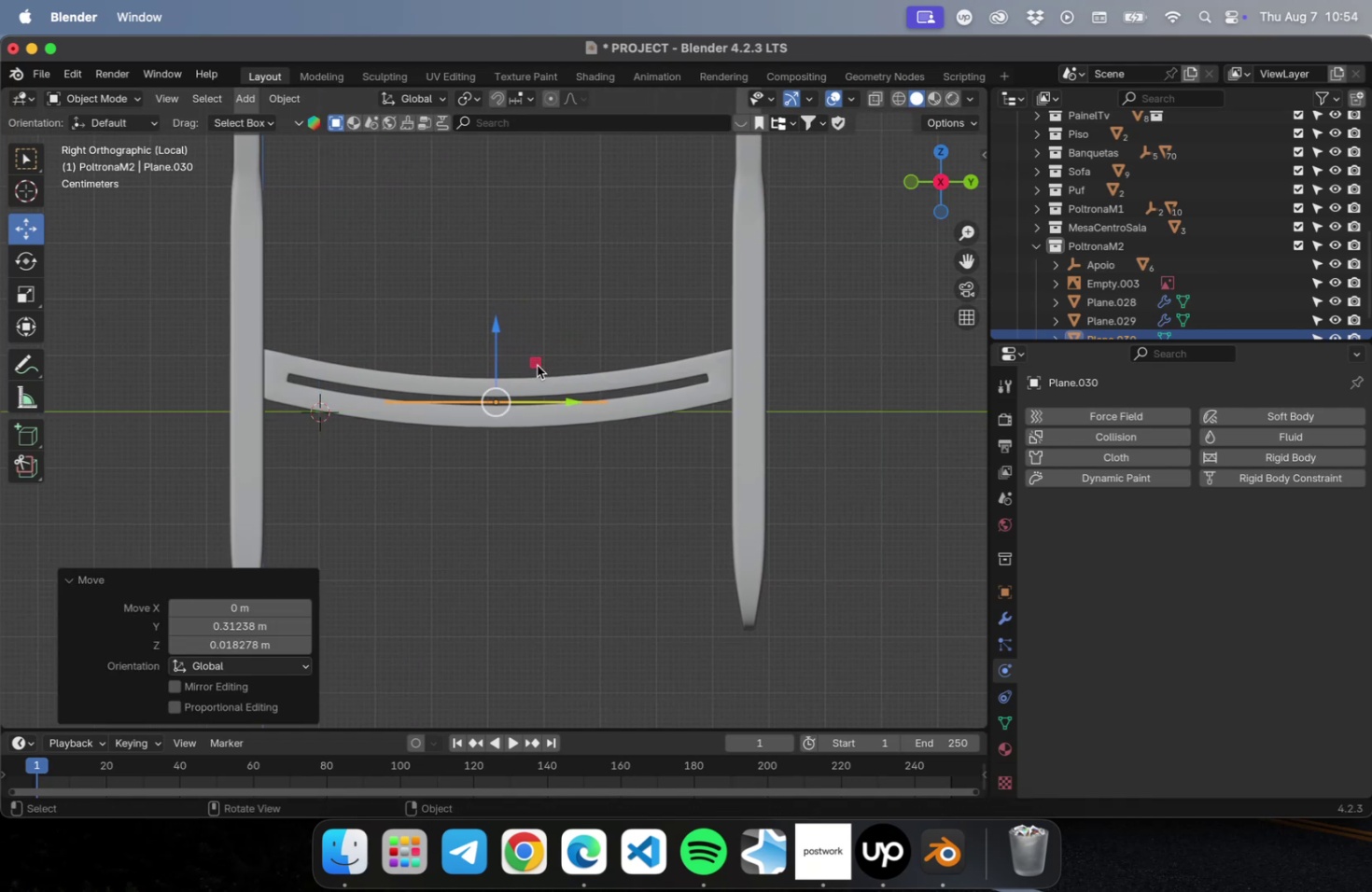 
scroll: coordinate [537, 365], scroll_direction: up, amount: 9.0
 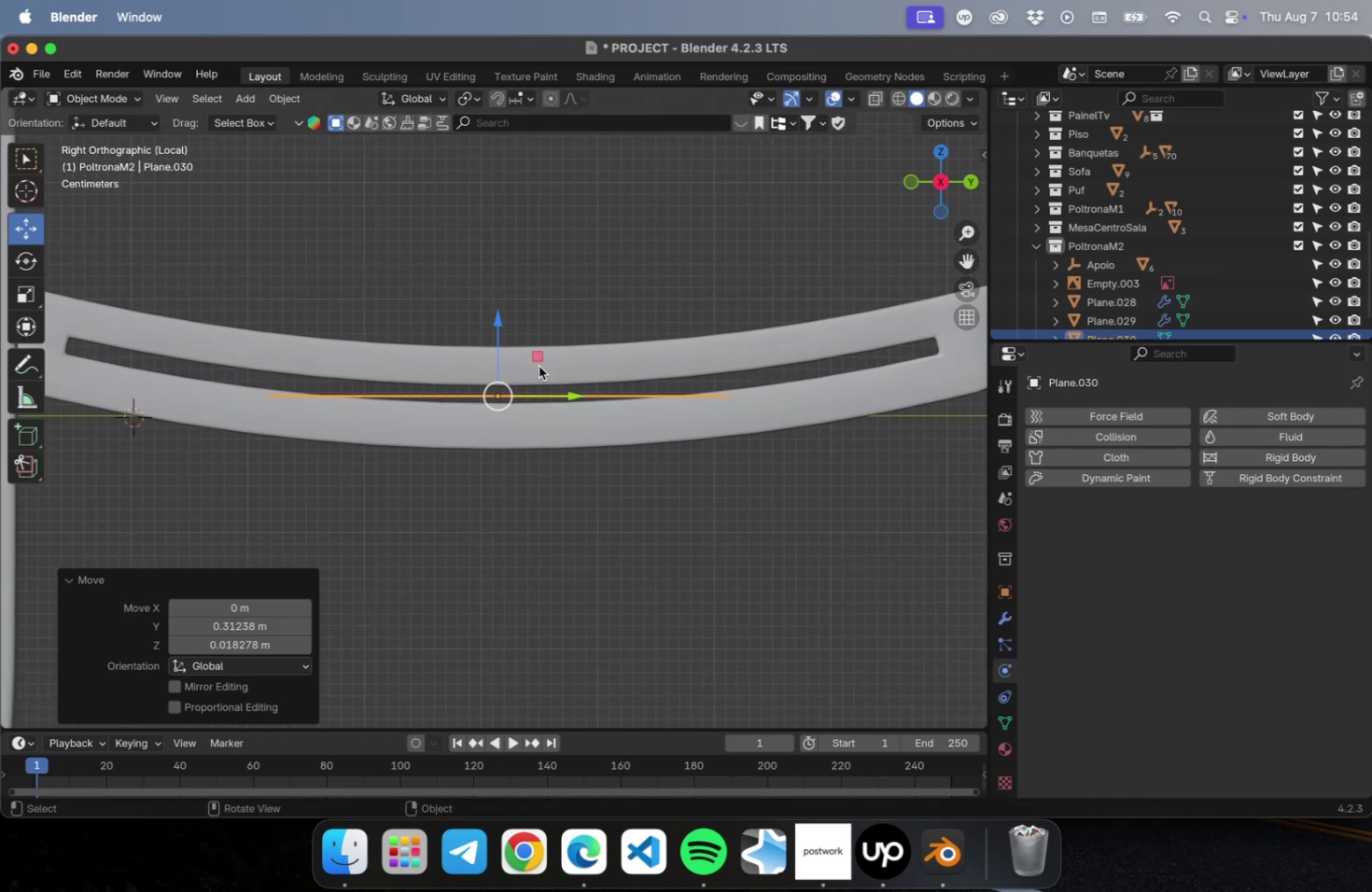 
key(S)
 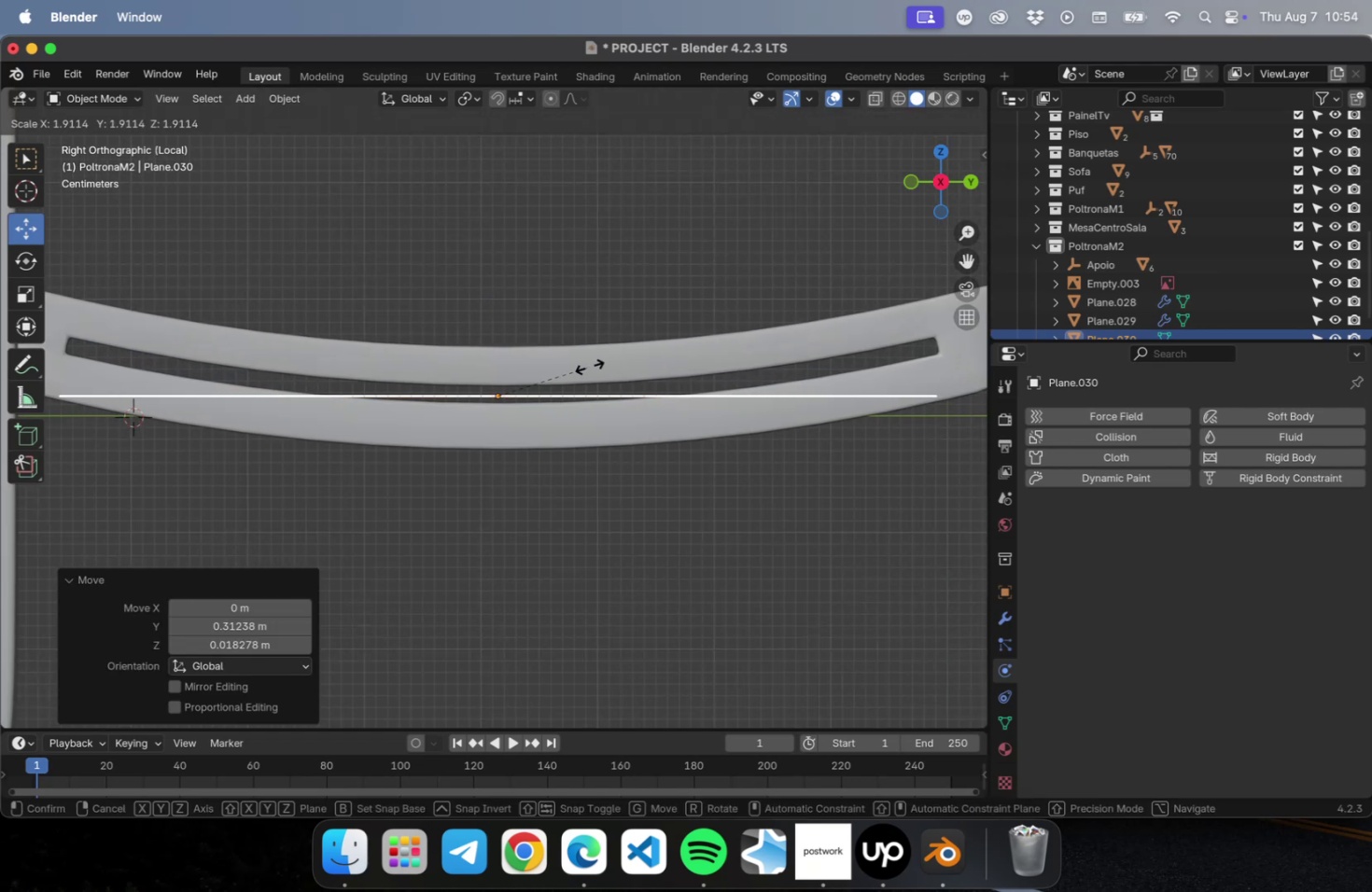 
left_click([589, 366])
 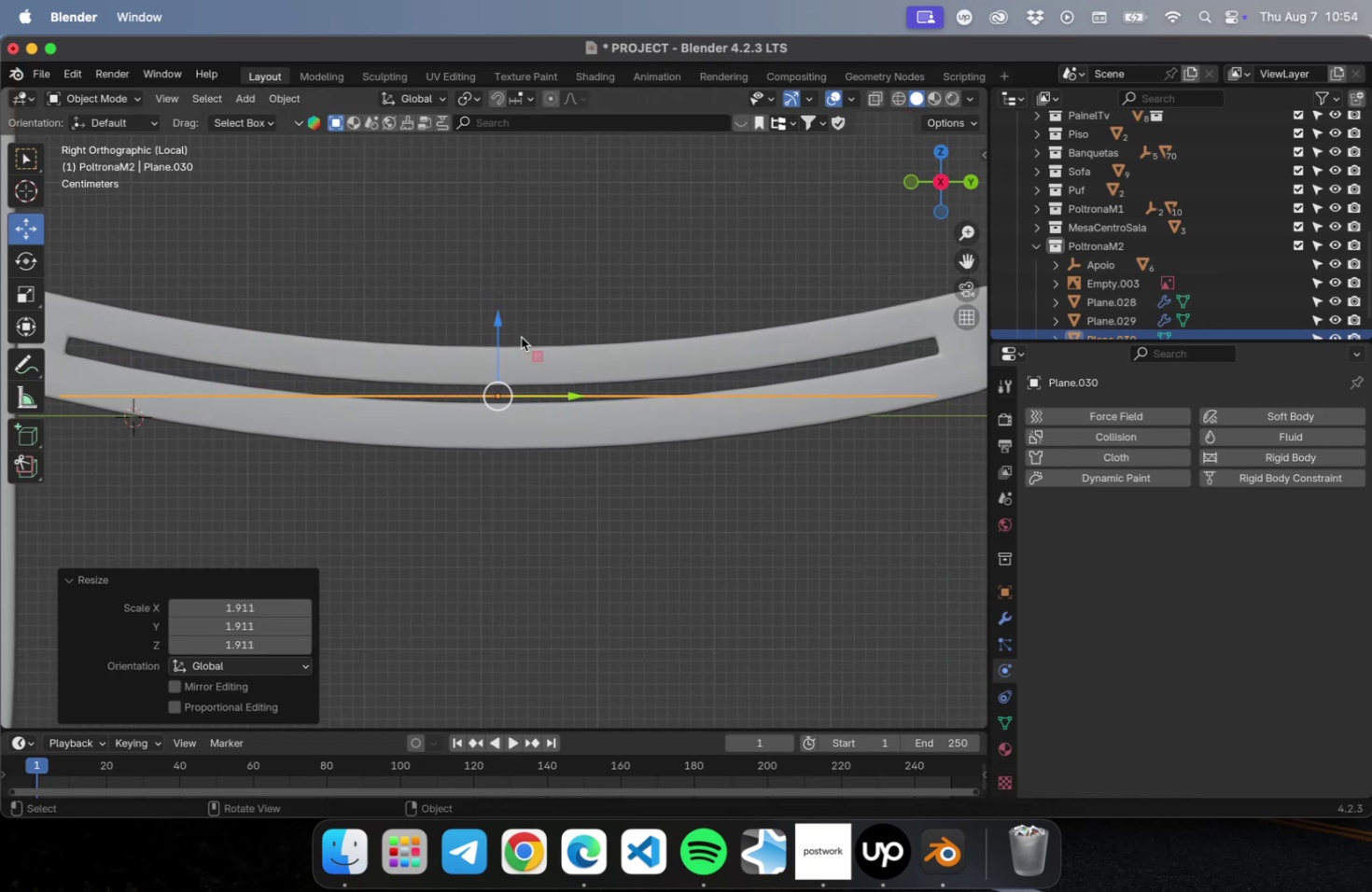 
left_click_drag(start_coordinate=[502, 326], to_coordinate=[511, 280])
 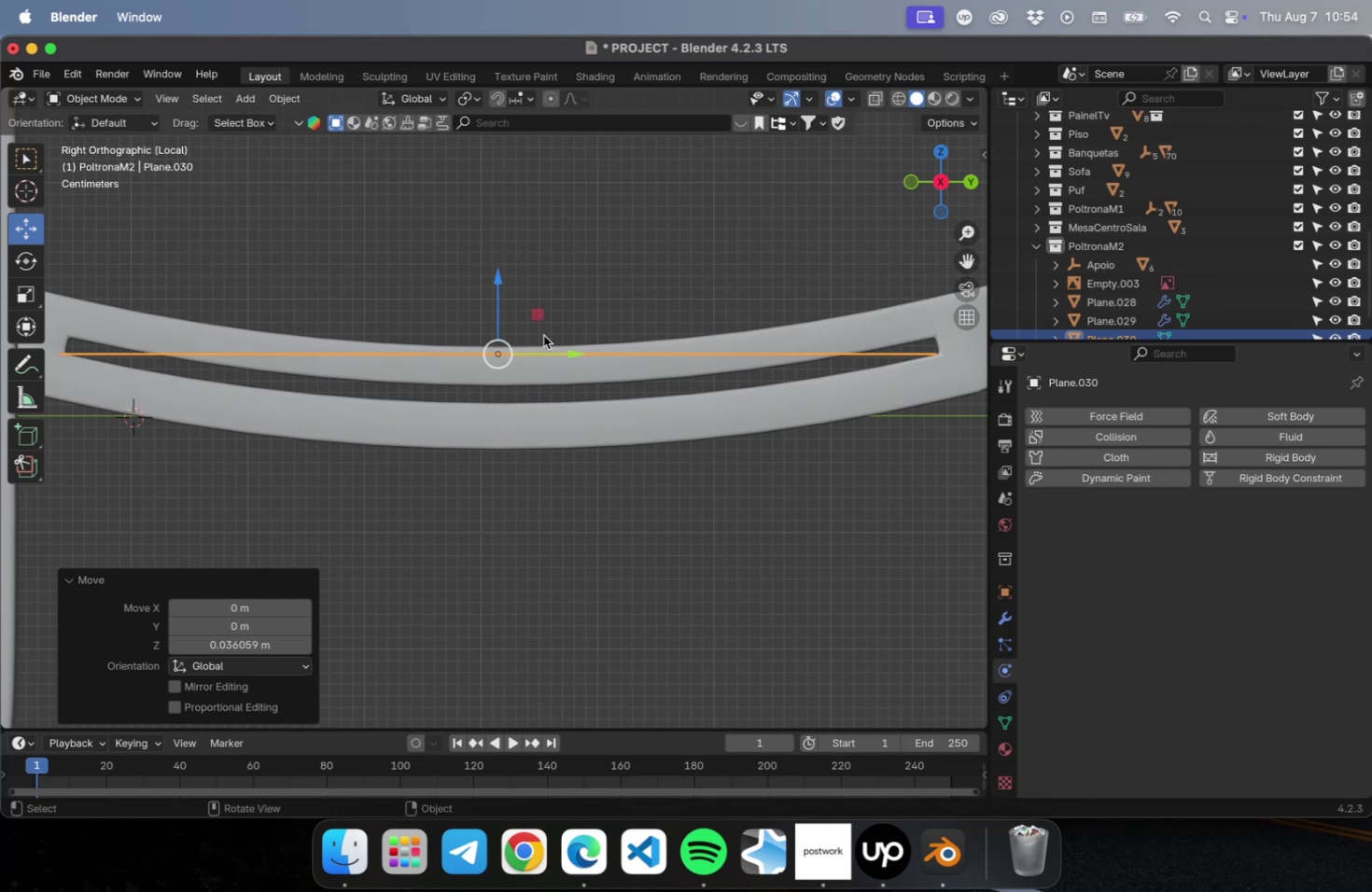 
key(S)
 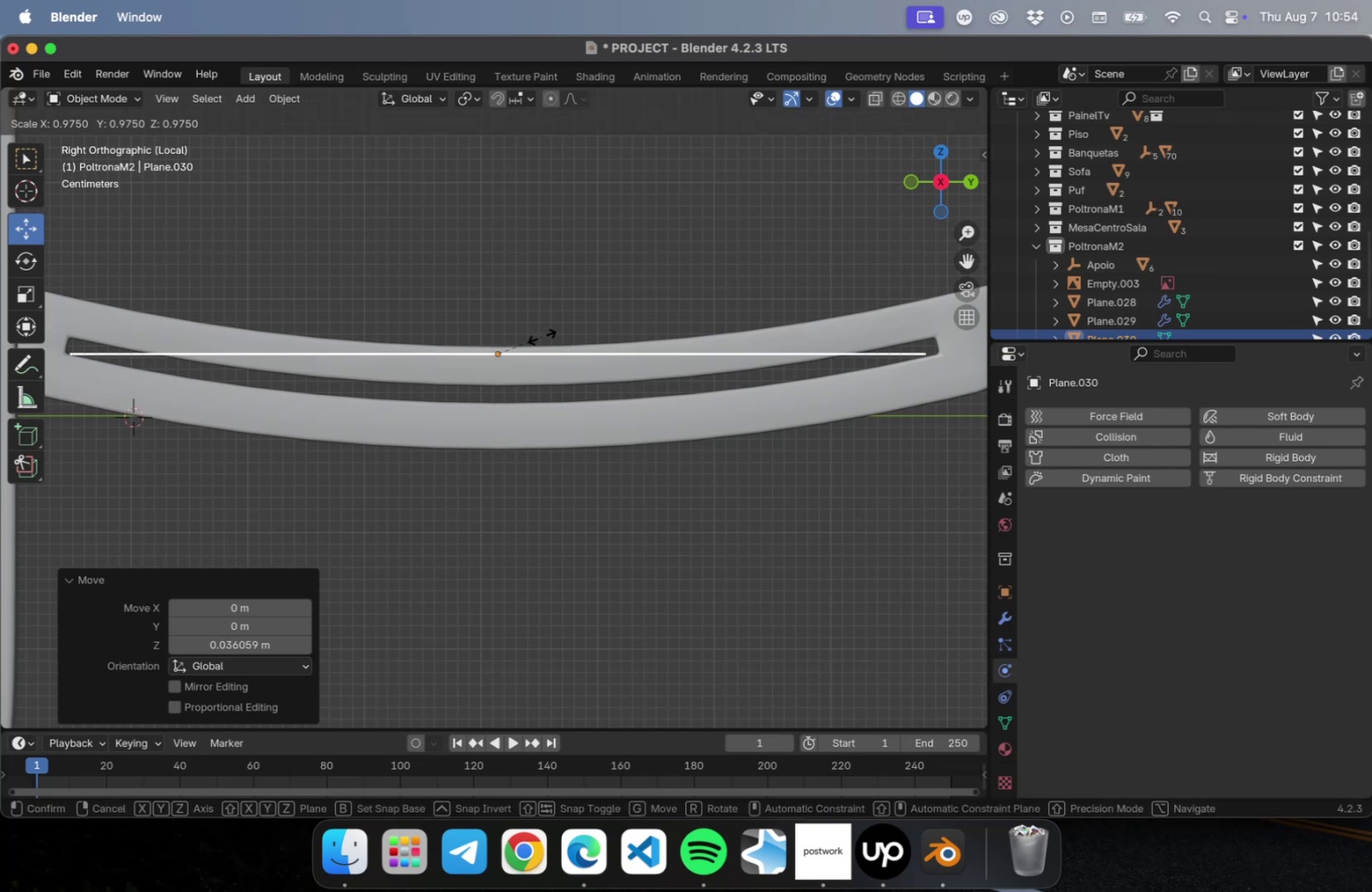 
left_click([541, 336])
 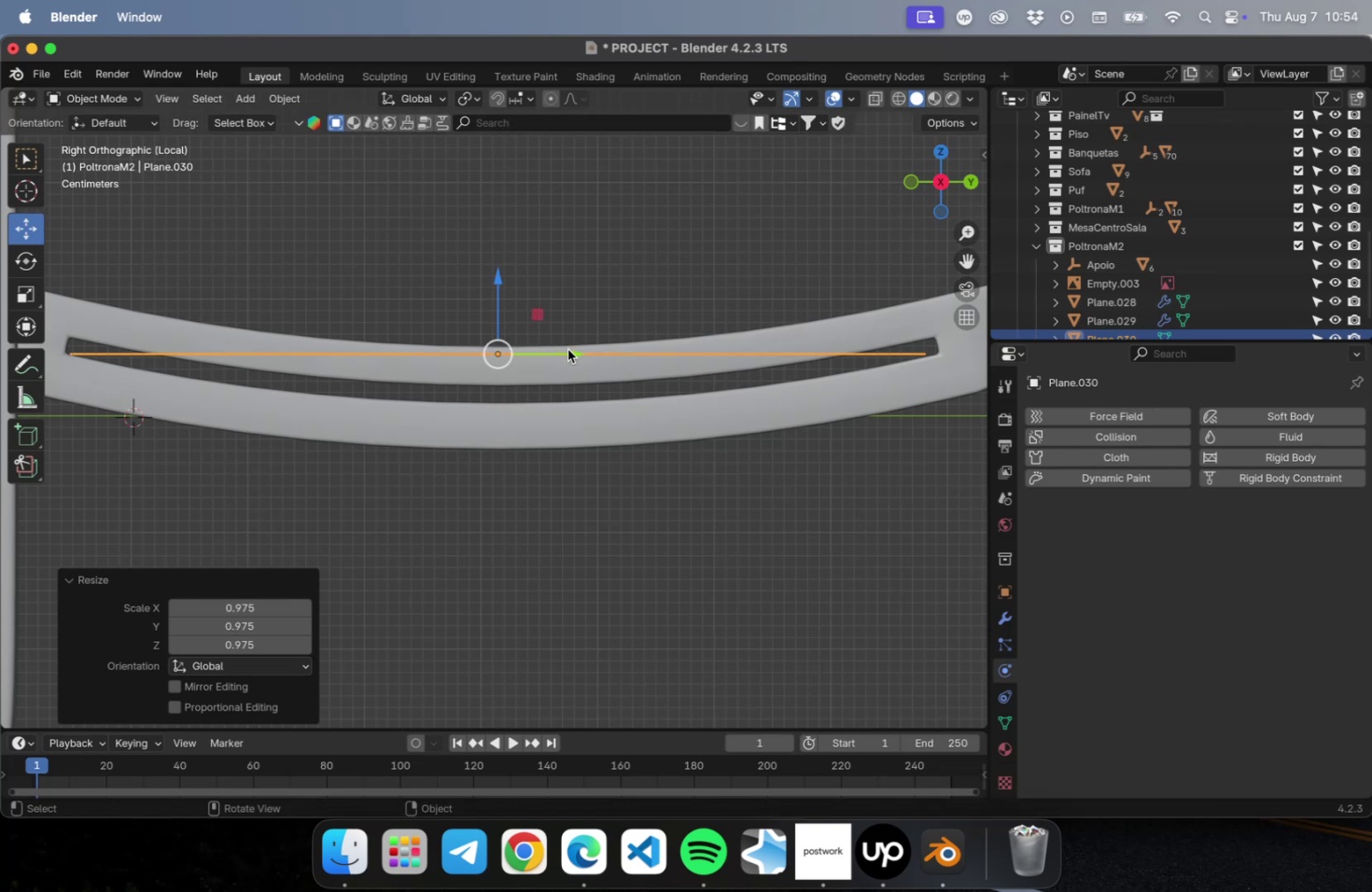 
left_click_drag(start_coordinate=[568, 353], to_coordinate=[575, 352])
 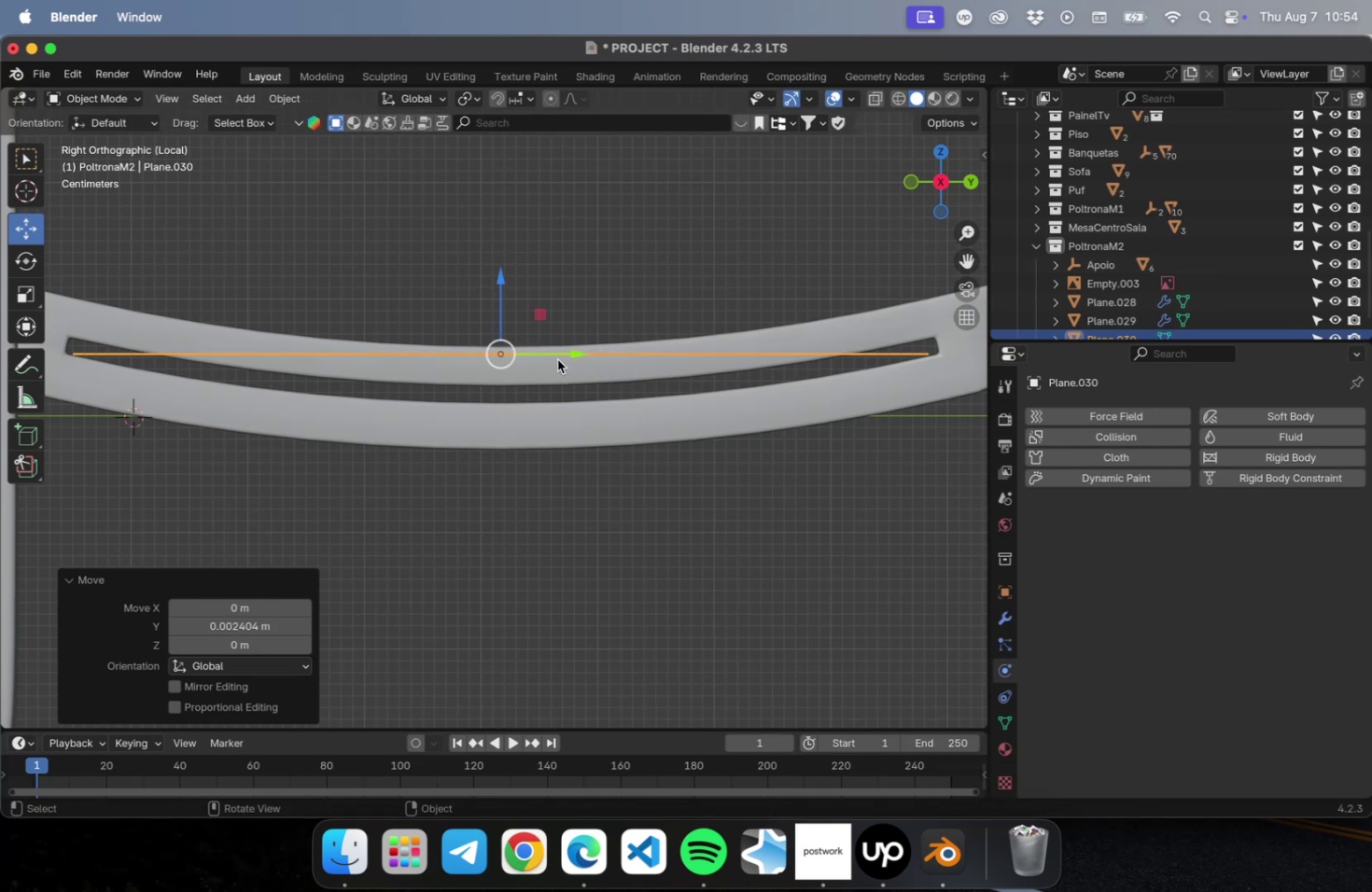 
key(Meta+S)
 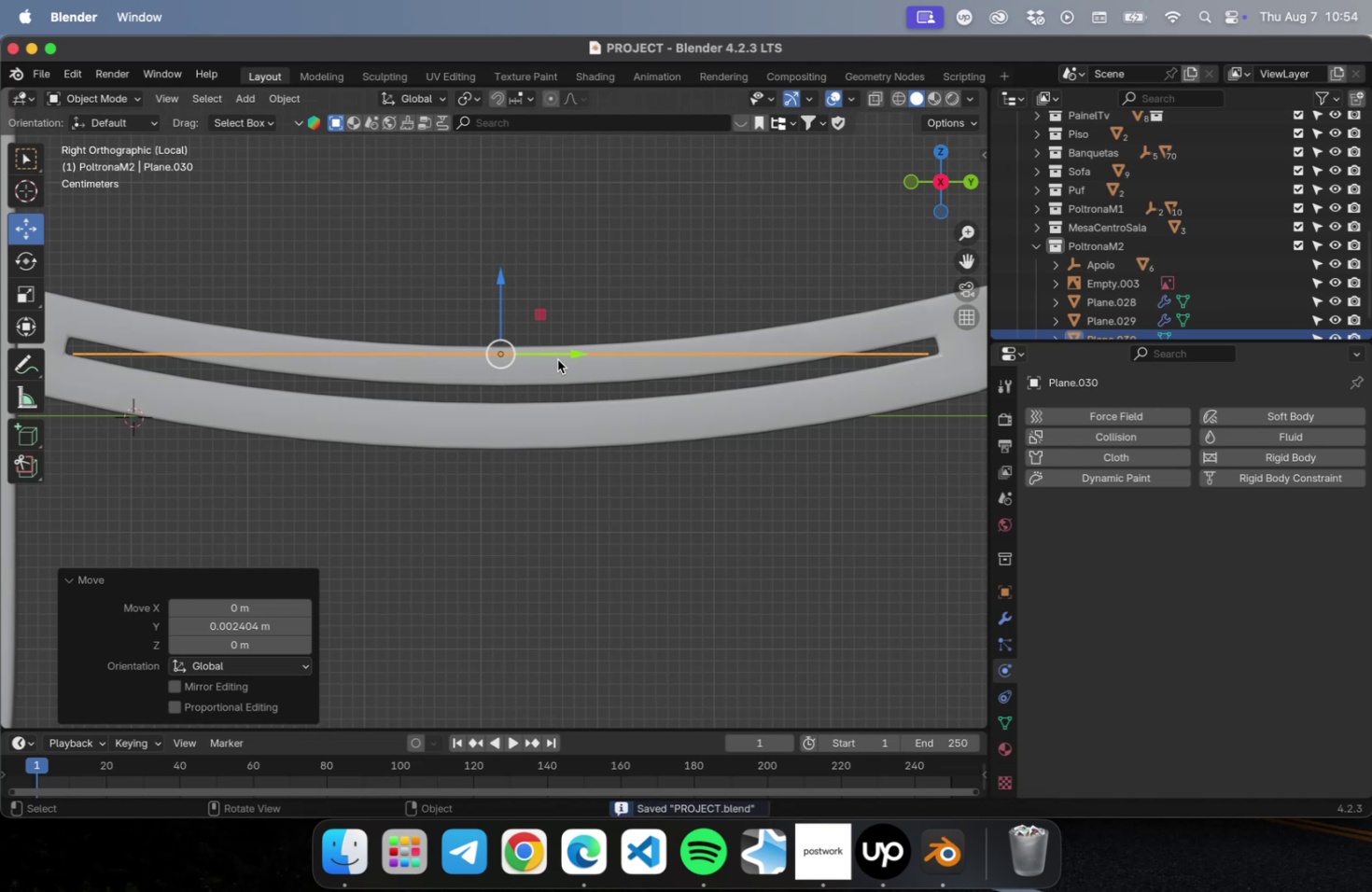 
wait(8.98)
 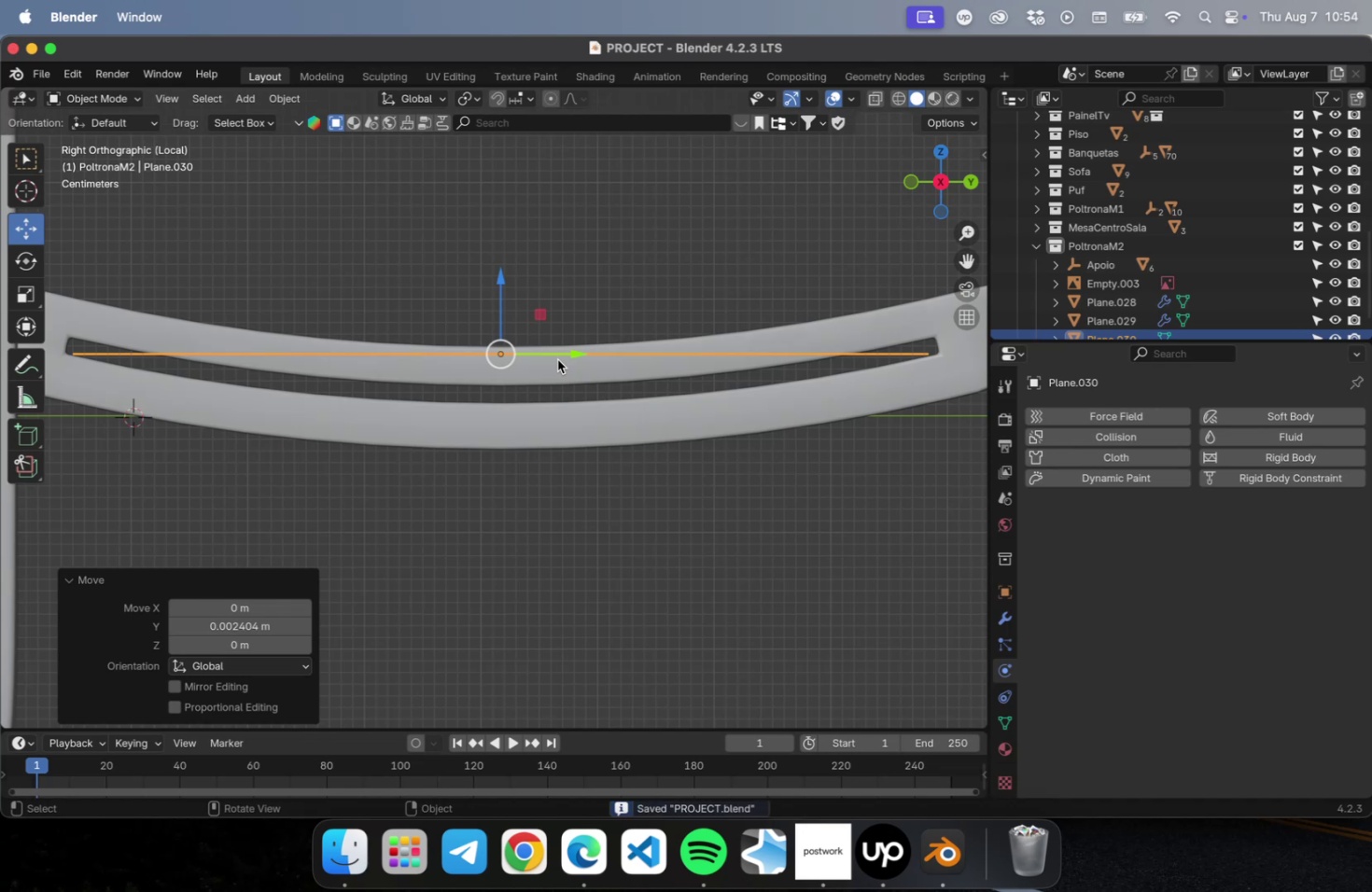 
scroll: coordinate [342, 403], scroll_direction: down, amount: 16.0
 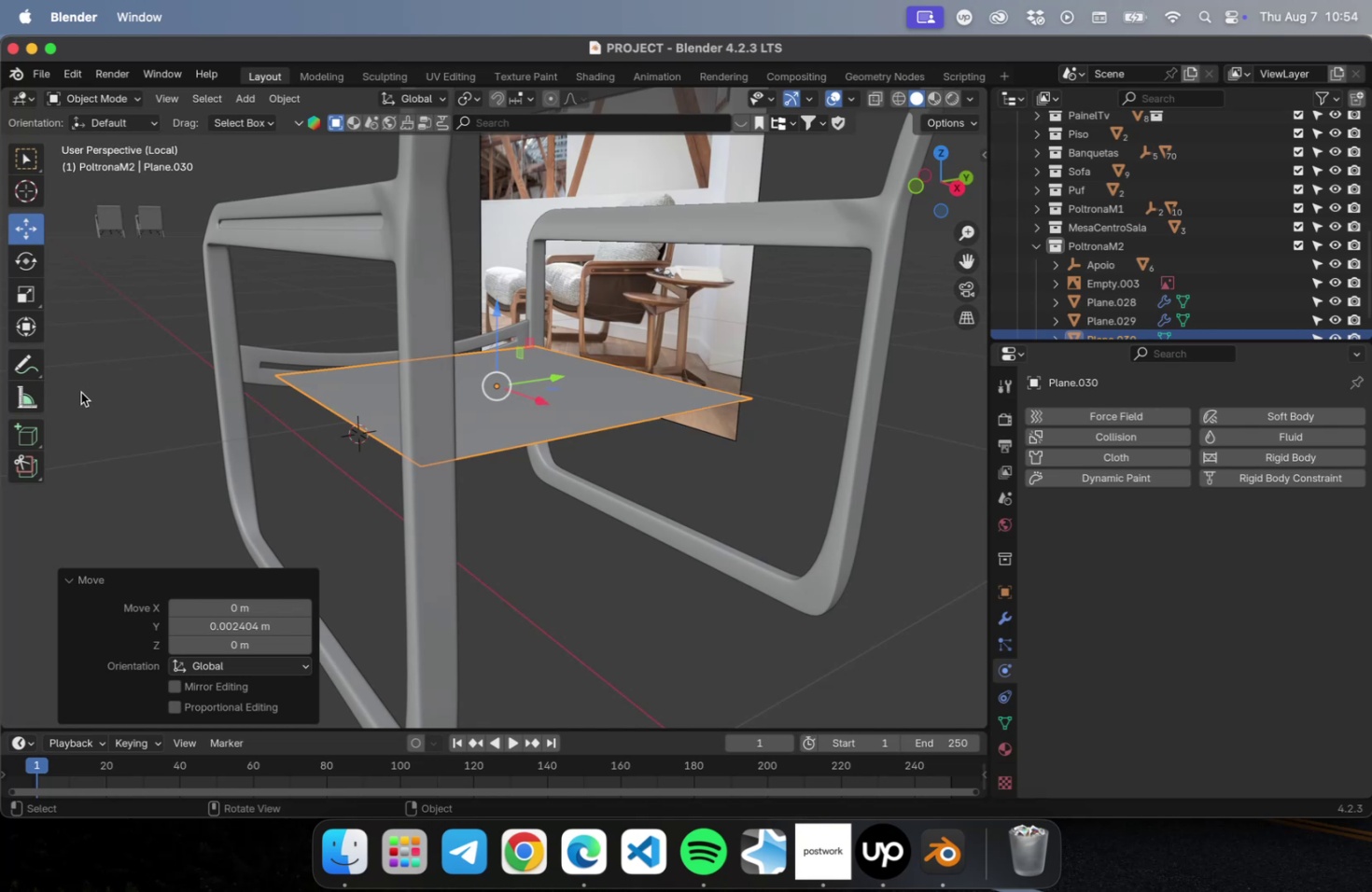 
hold_key(key=ShiftLeft, duration=0.92)
 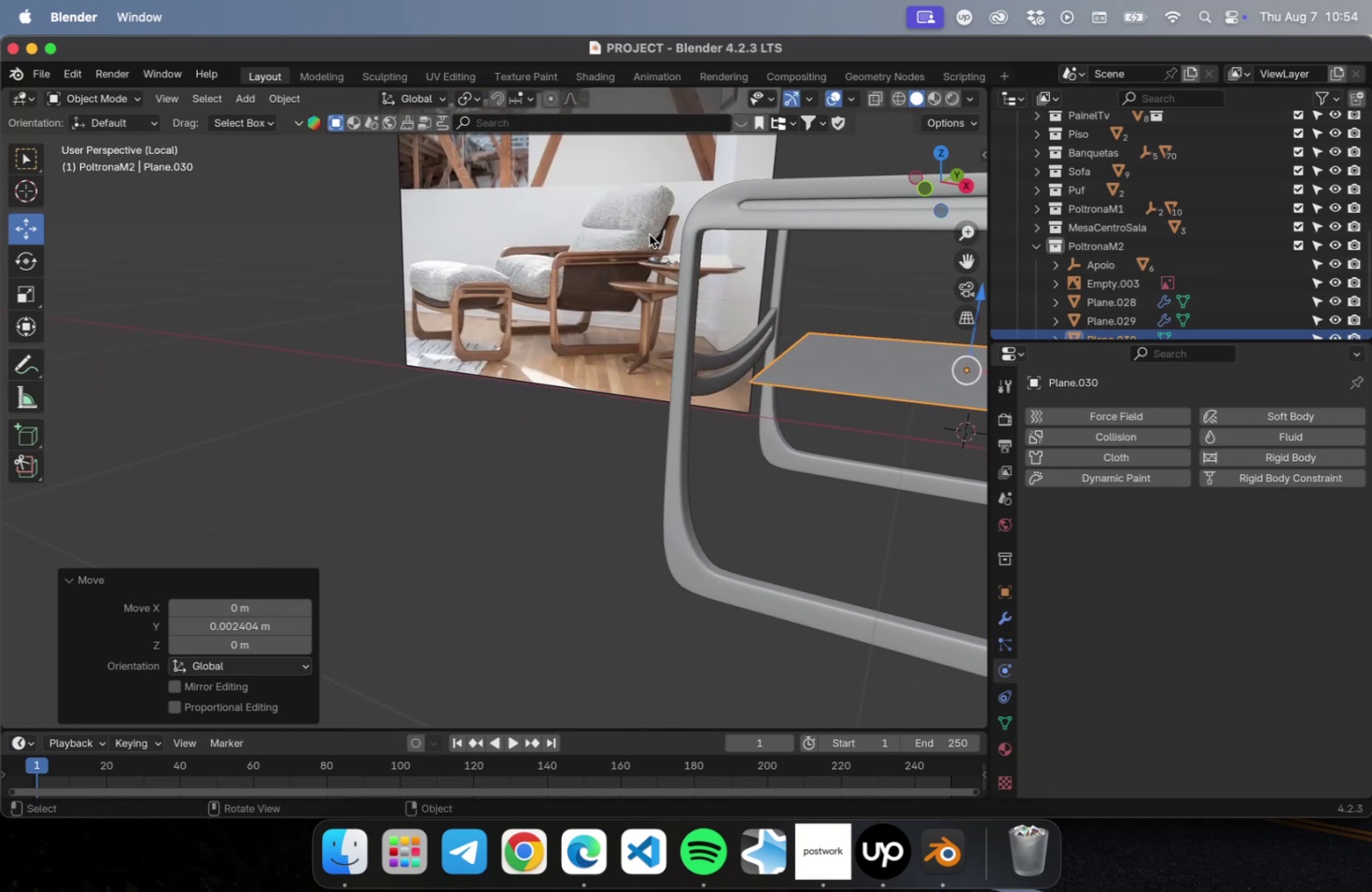 
key(Shift+ShiftLeft)
 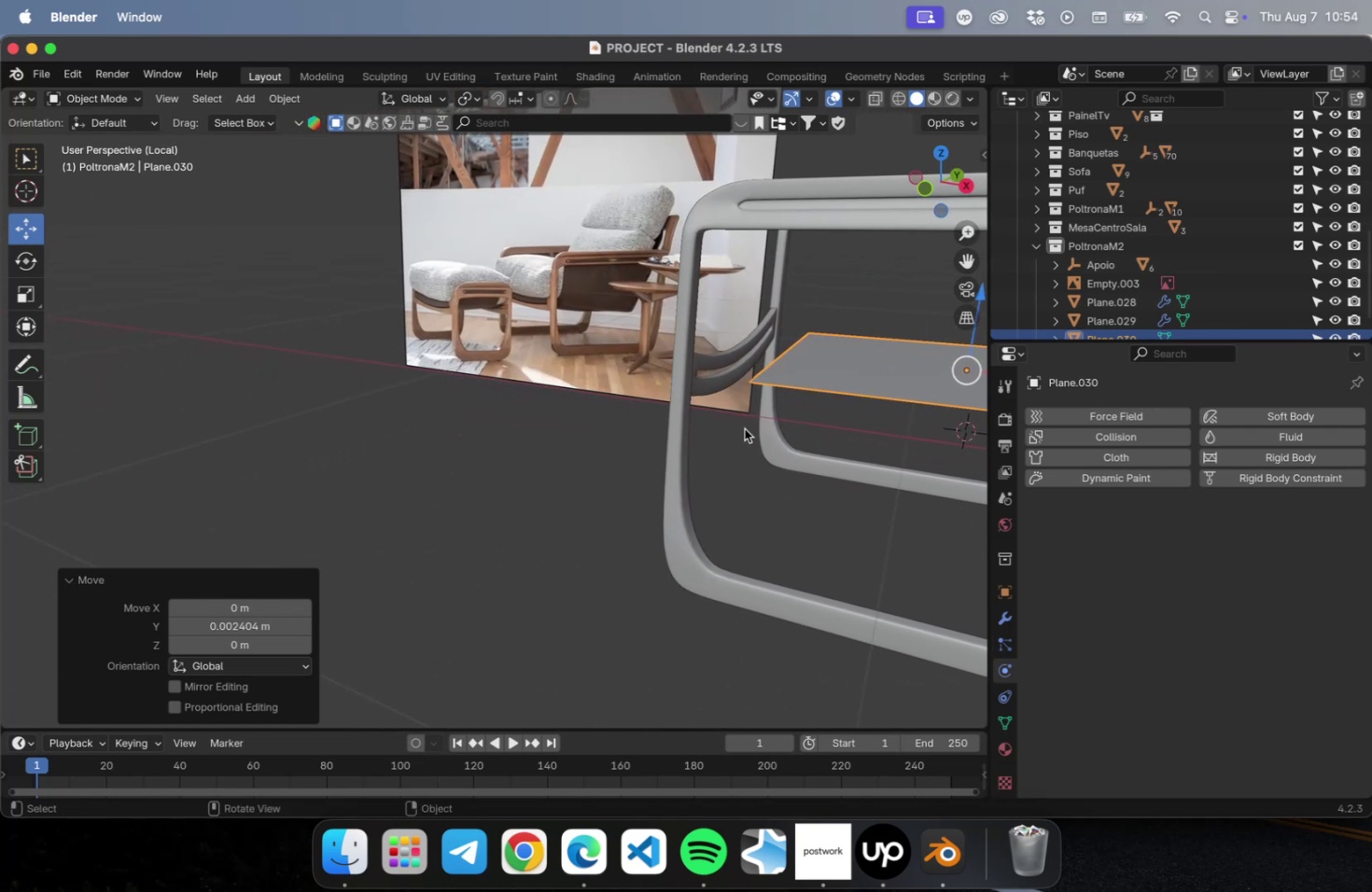 
scroll: coordinate [742, 430], scroll_direction: down, amount: 2.0
 